 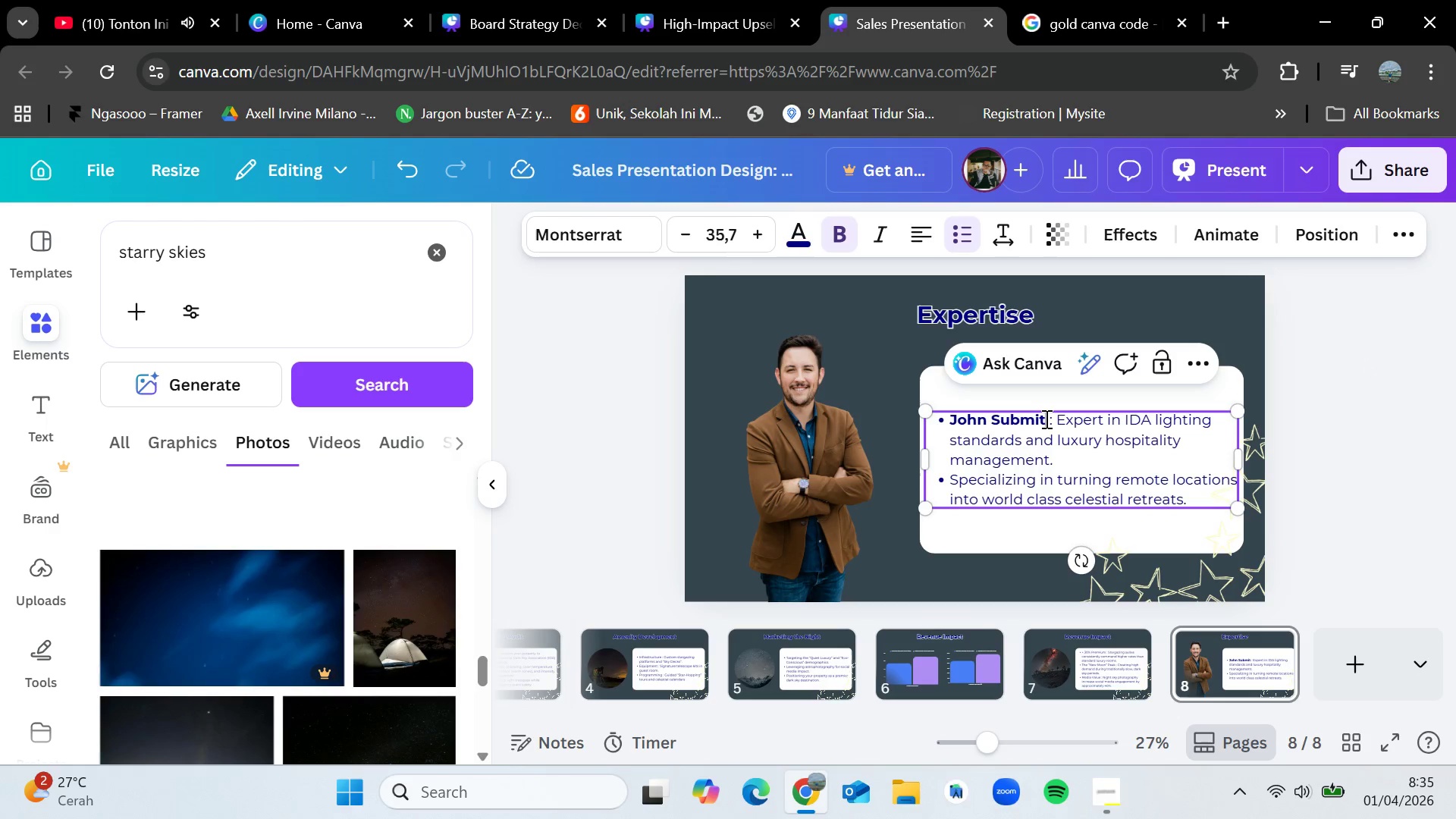 
type( (Lead Consuk)
key(Backspace)
type(ltant))
 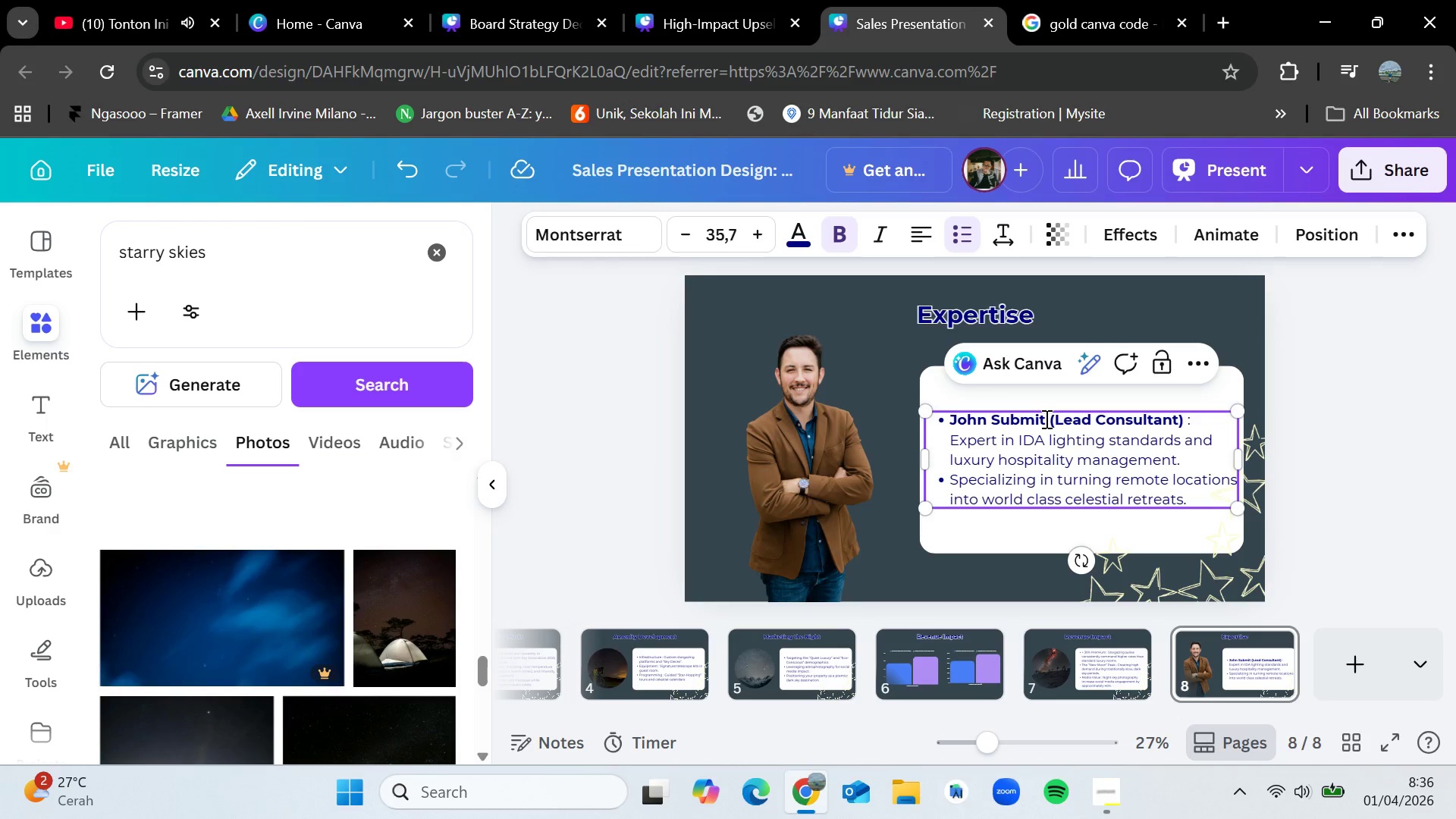 
left_click([1302, 372])
 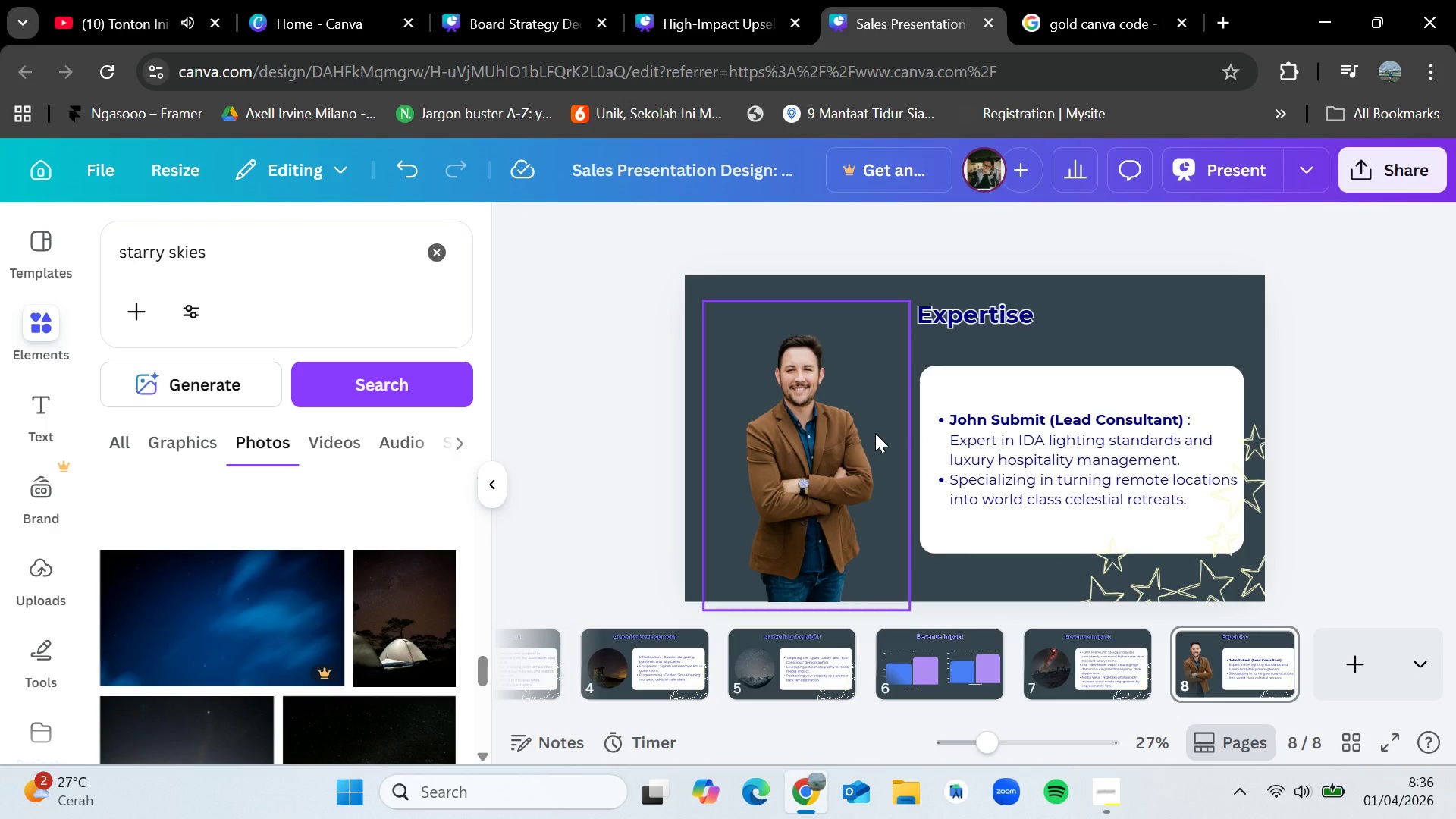 
key(Shift+VolumeUp)
 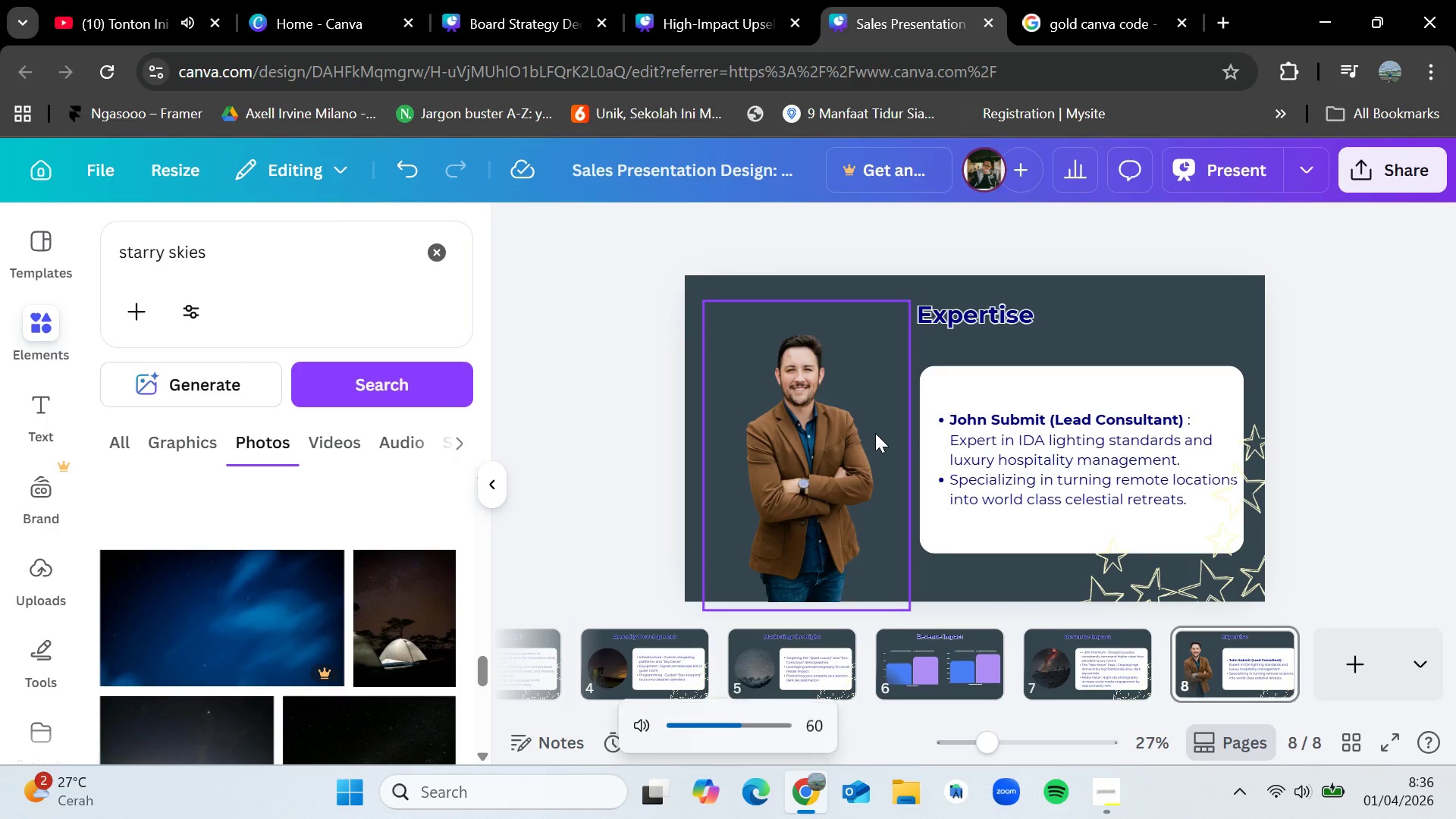 
key(Shift+VolumeUp)
 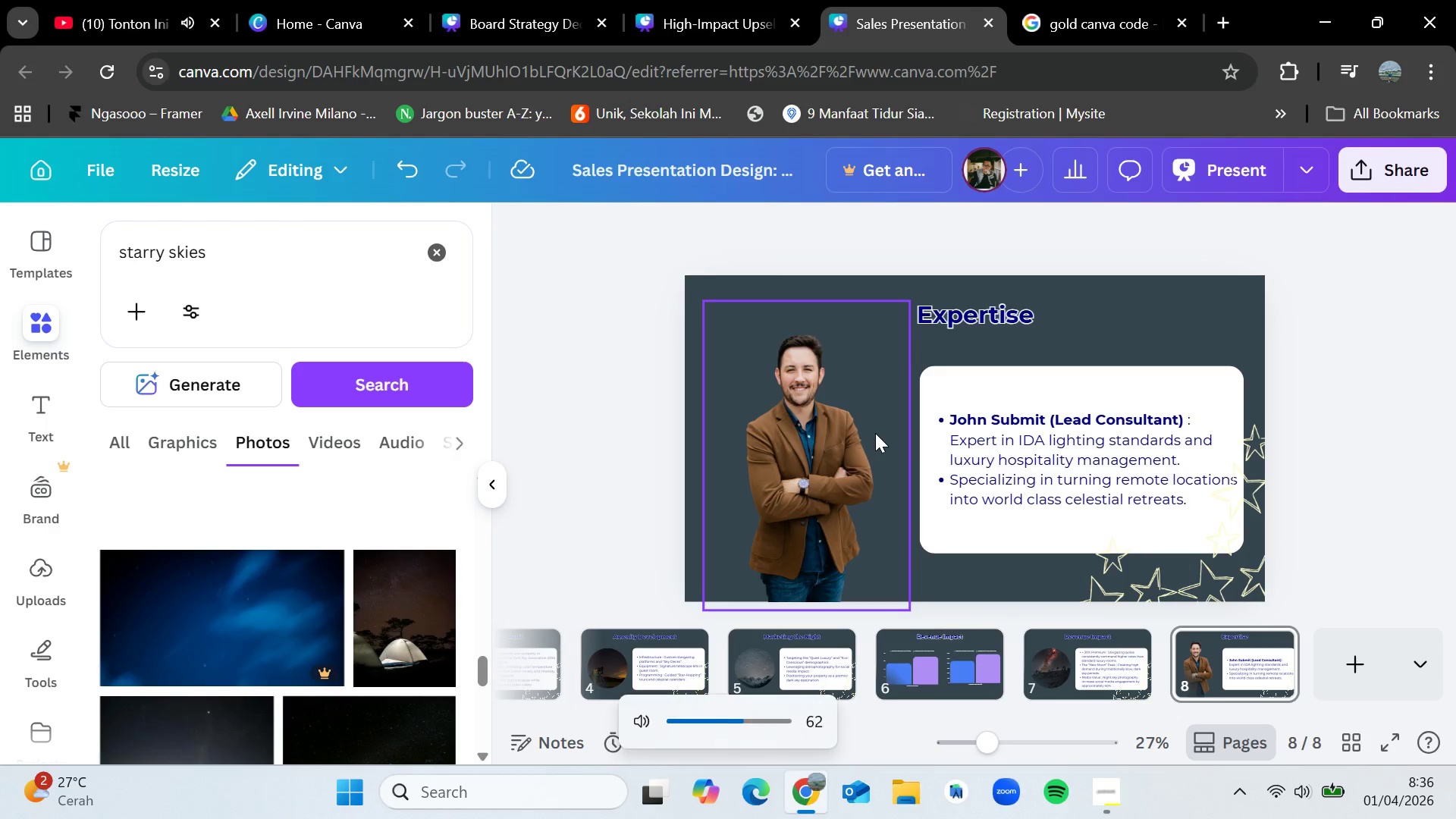 
key(Shift+VolumeUp)
 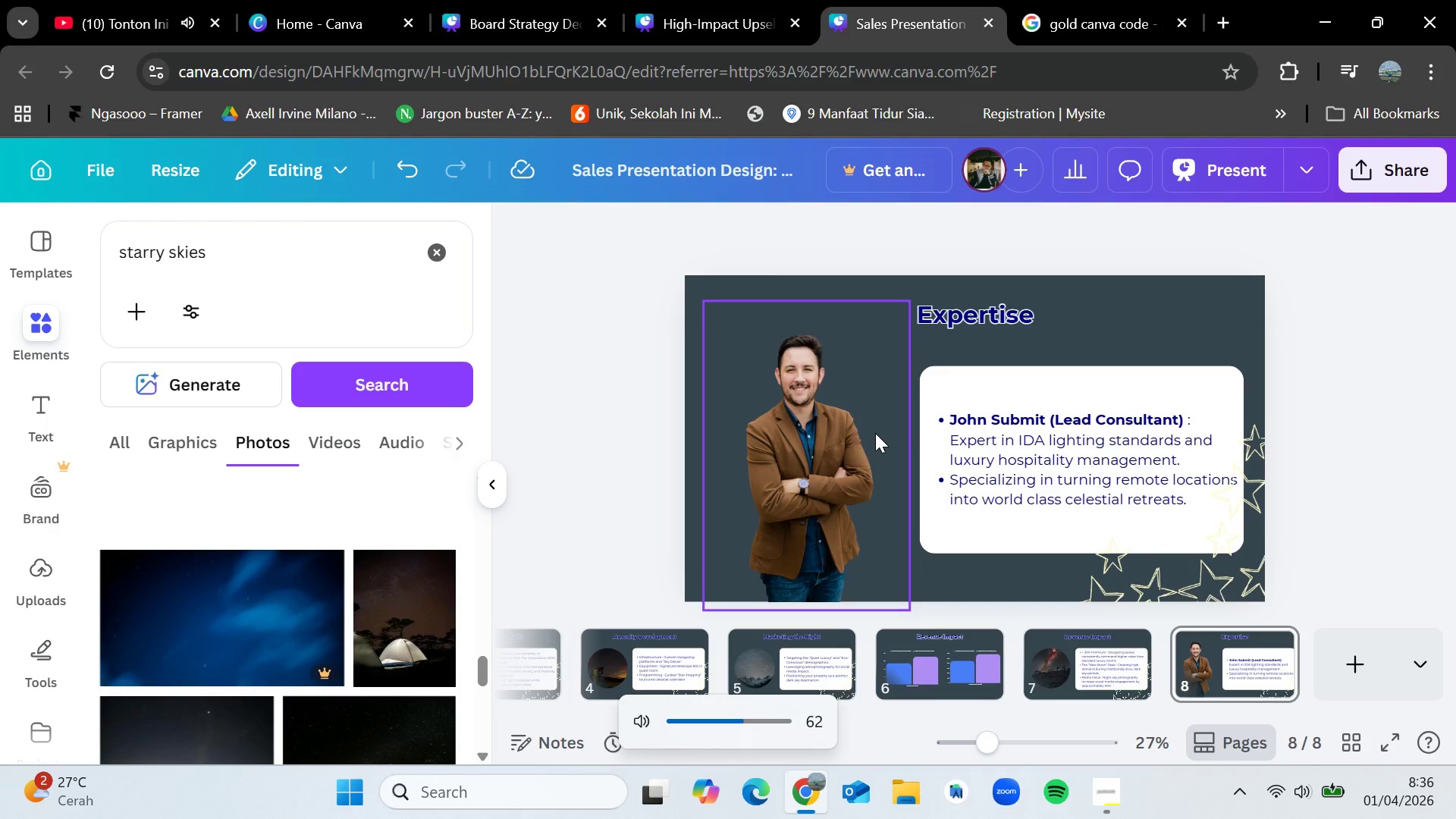 
key(Shift+VolumeUp)
 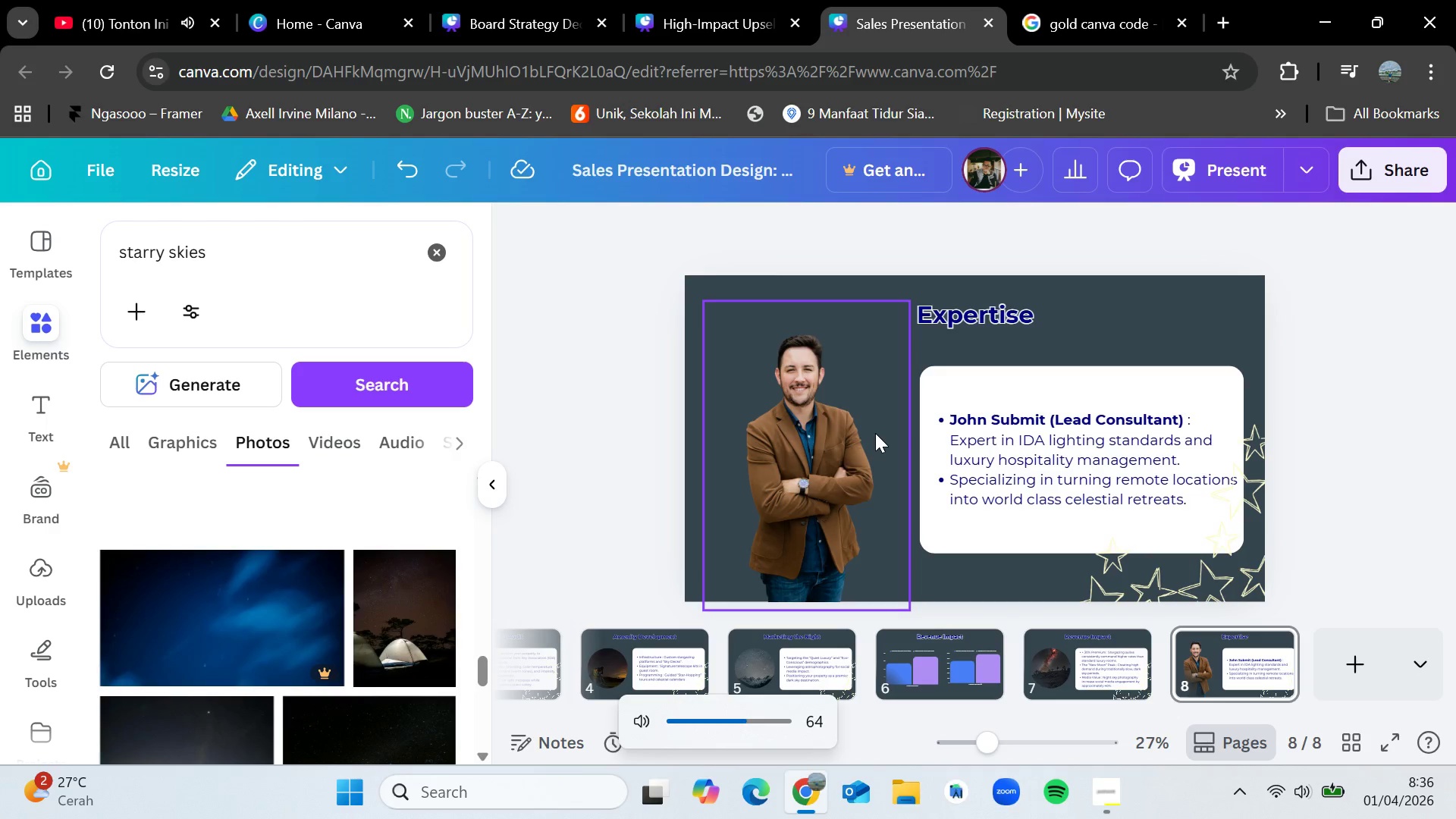 
key(Shift+VolumeUp)
 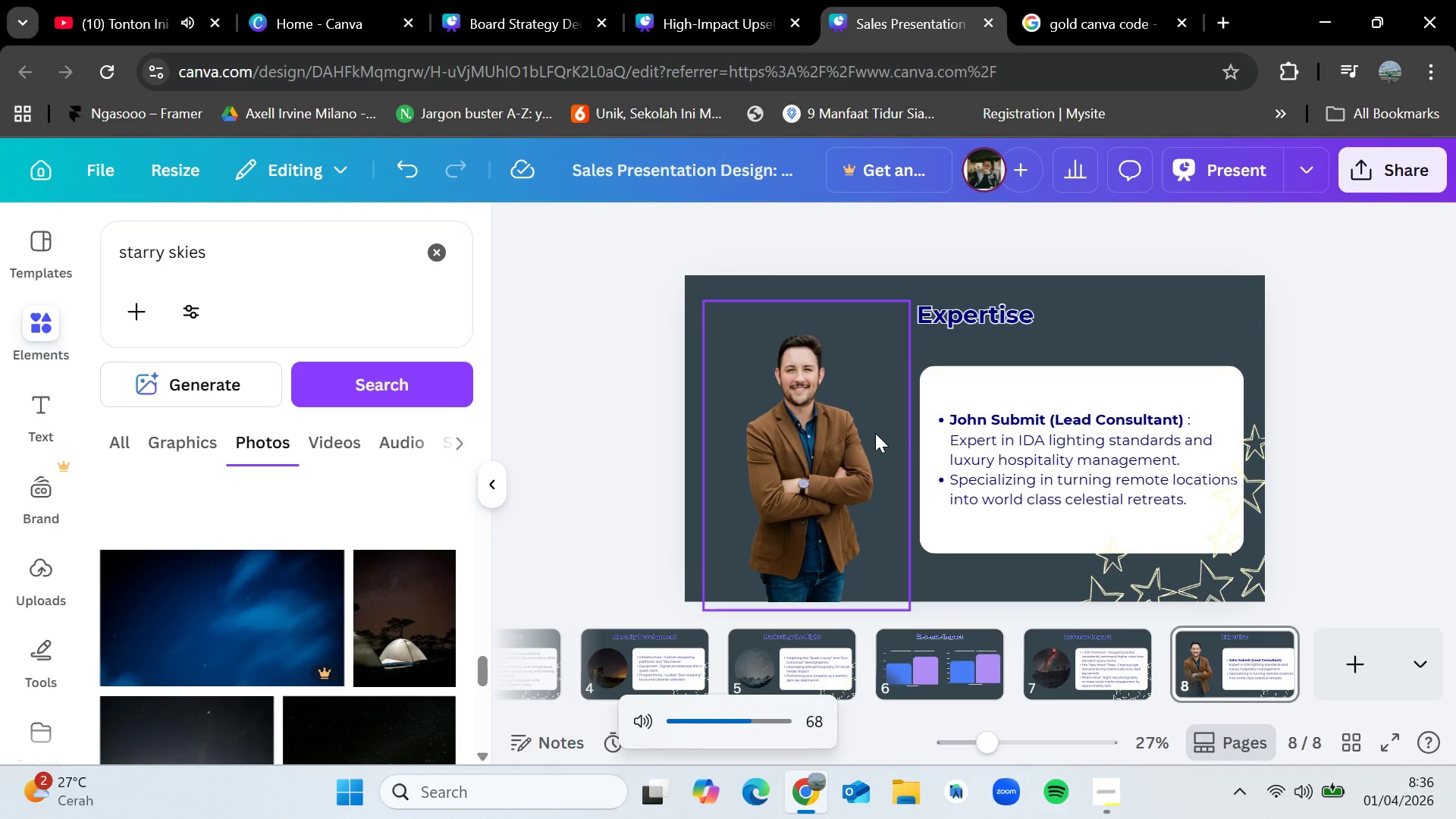 
key(Shift+VolumeUp)
 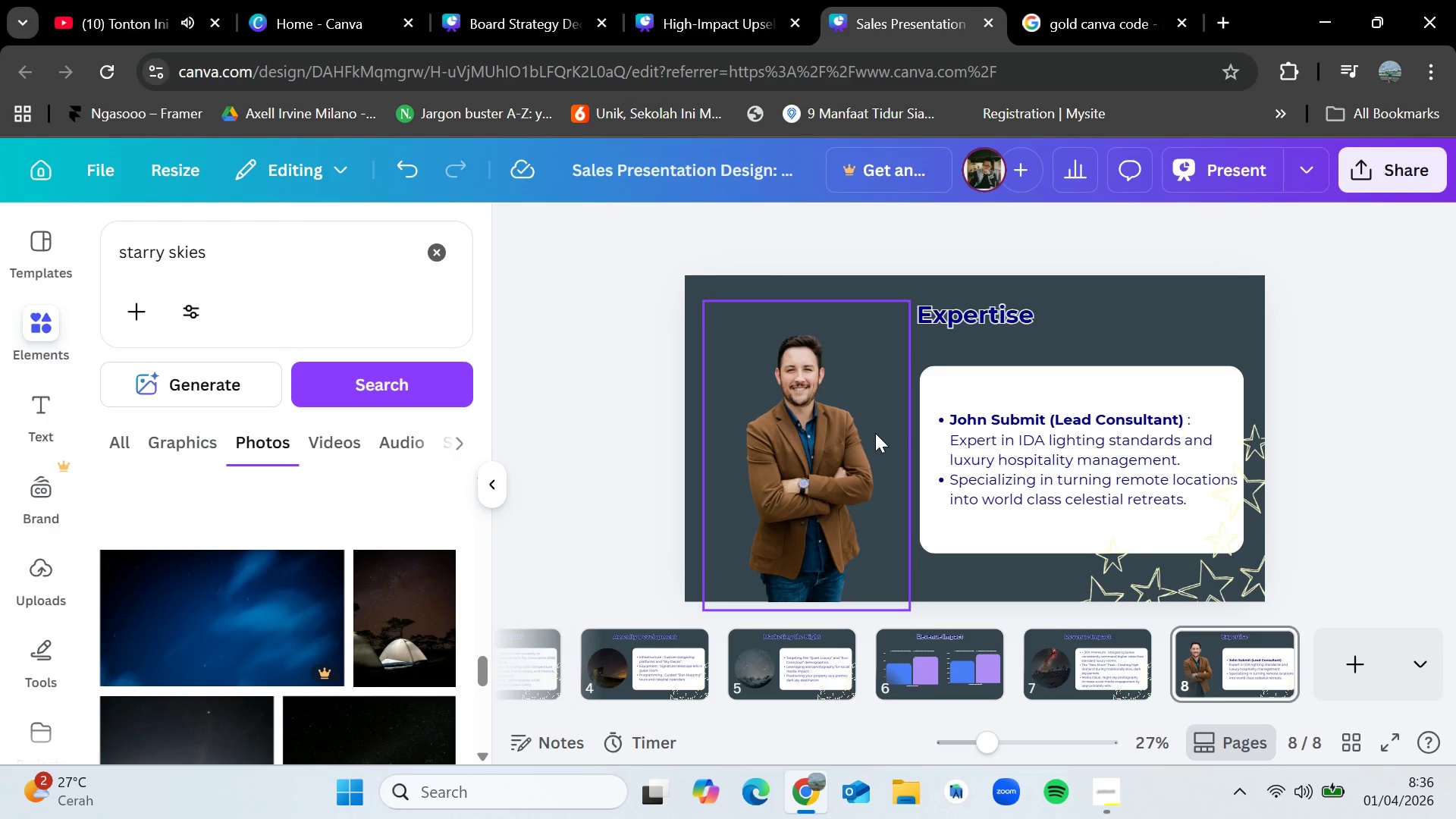 
wait(8.84)
 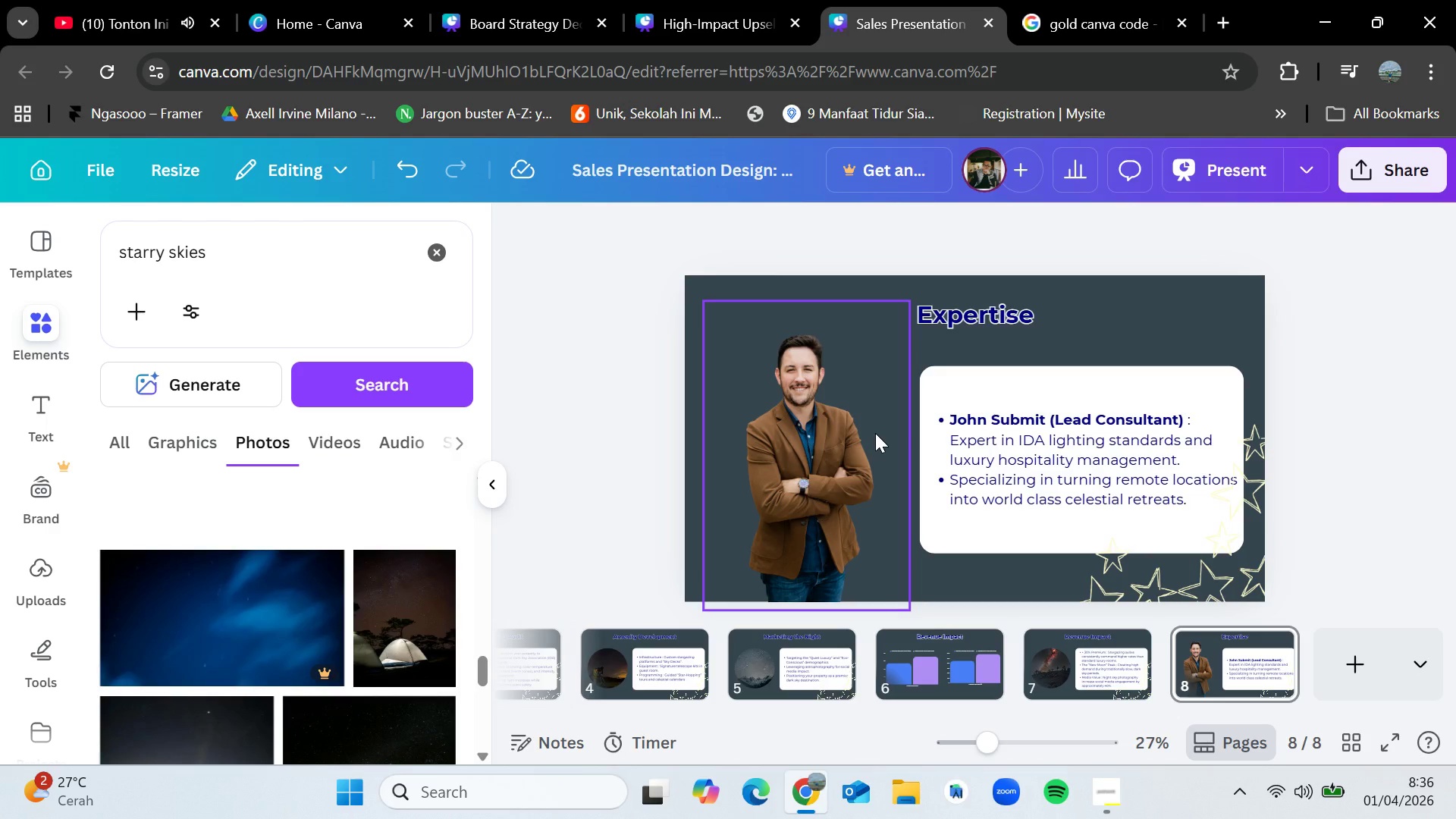 
left_click([1373, 656])
 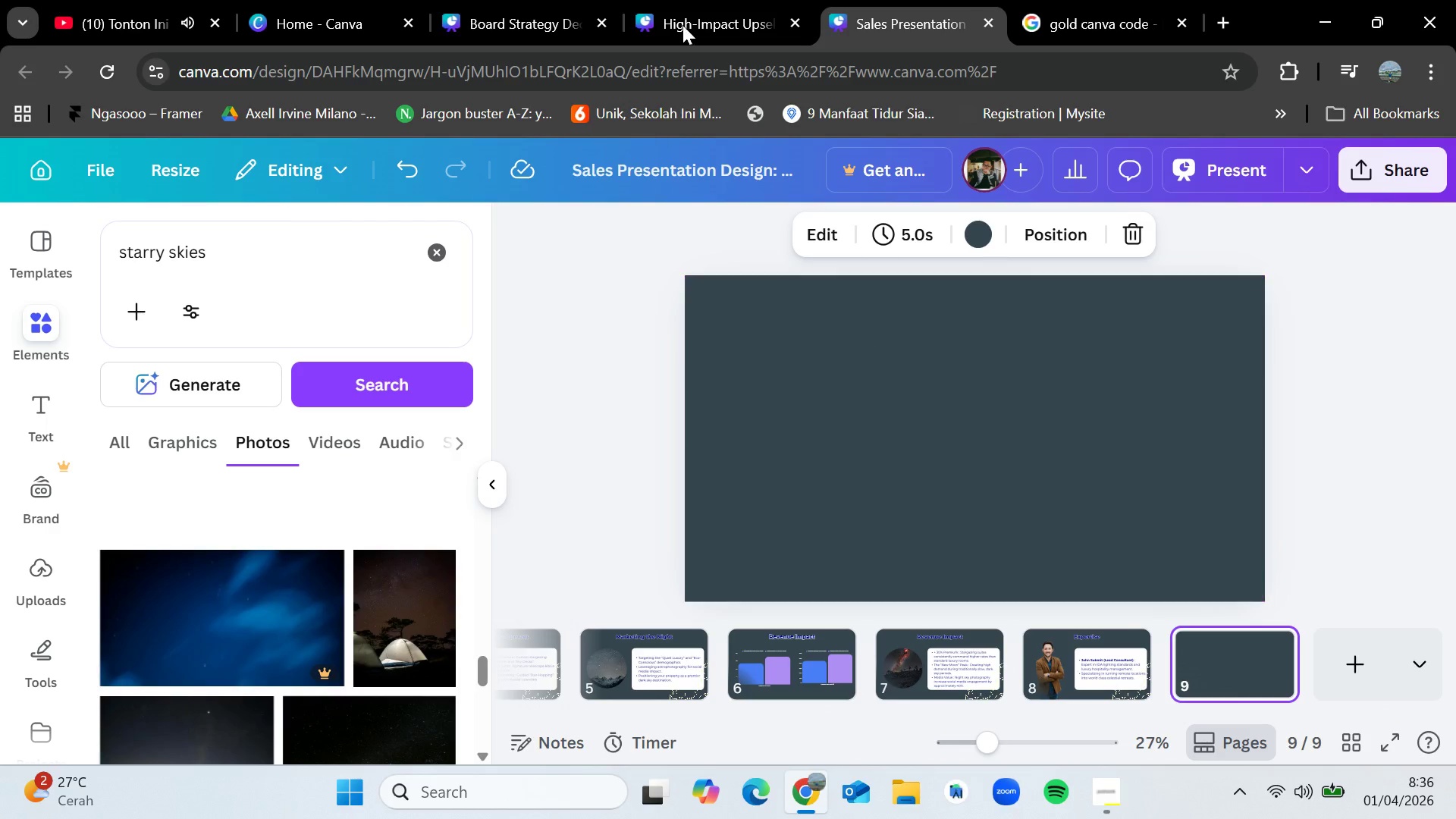 
left_click([730, 0])
 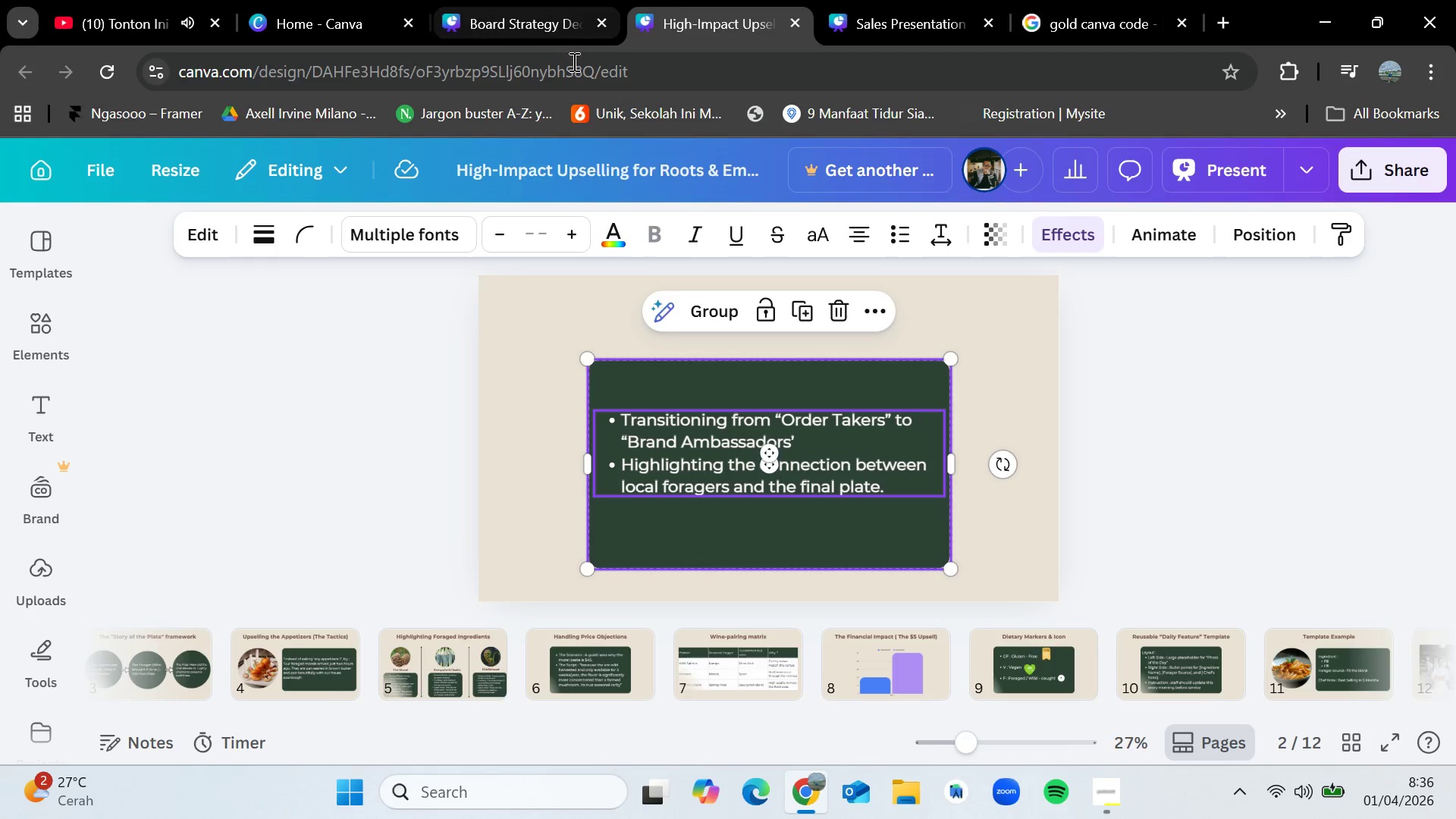 
left_click([544, 24])
 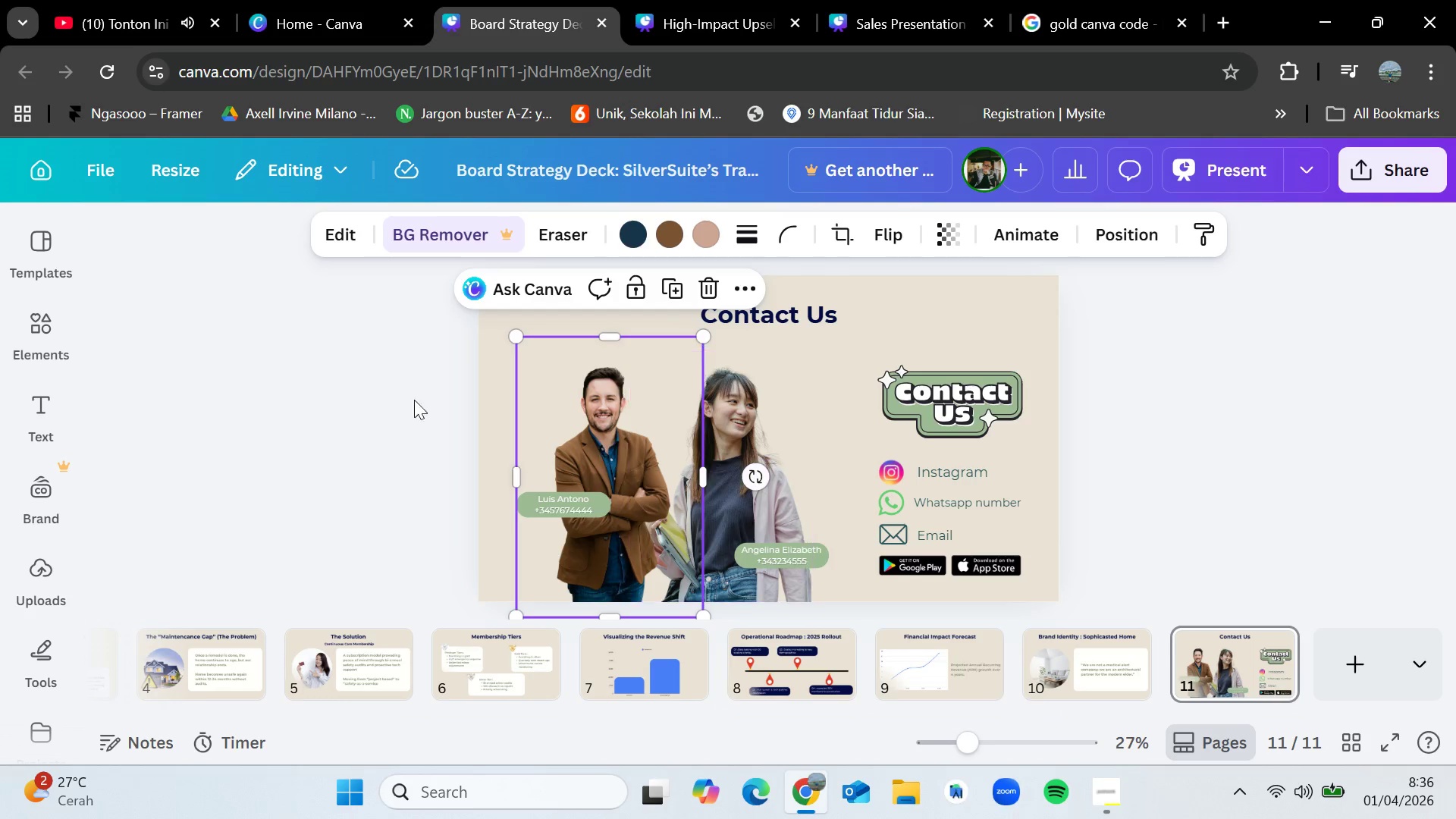 
left_click([384, 378])
 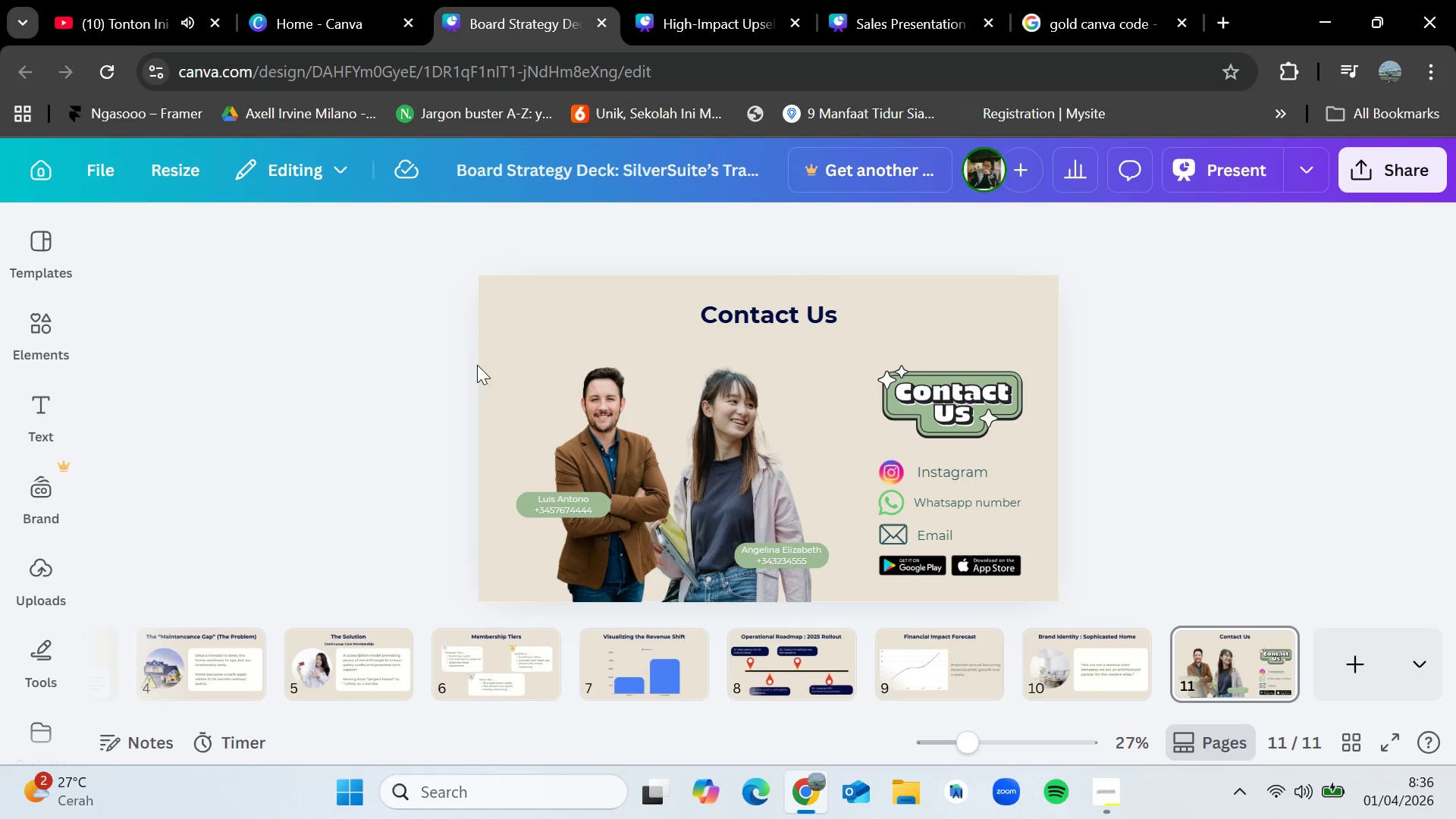 
left_click([687, 0])
 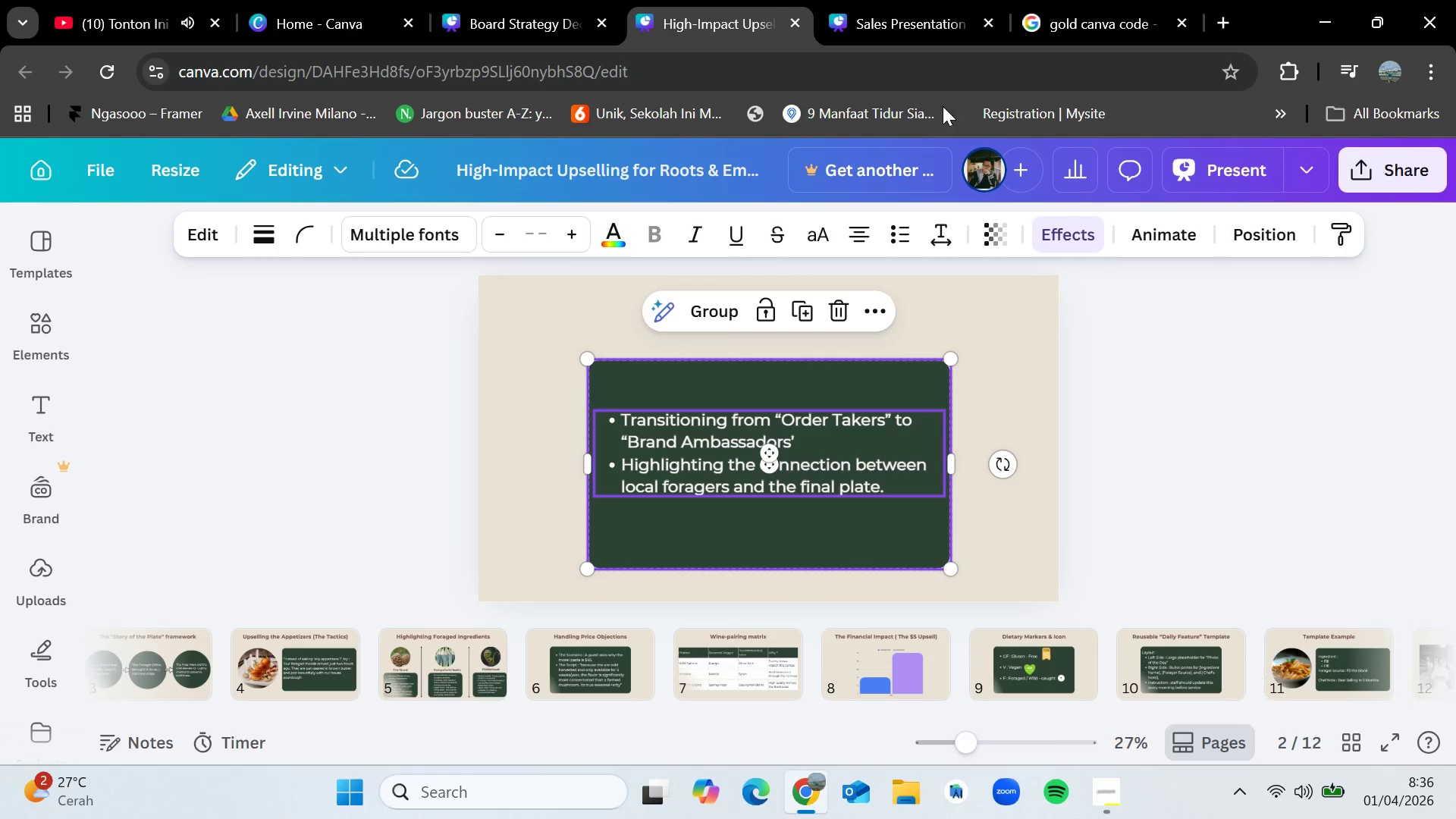 
left_click([901, 0])
 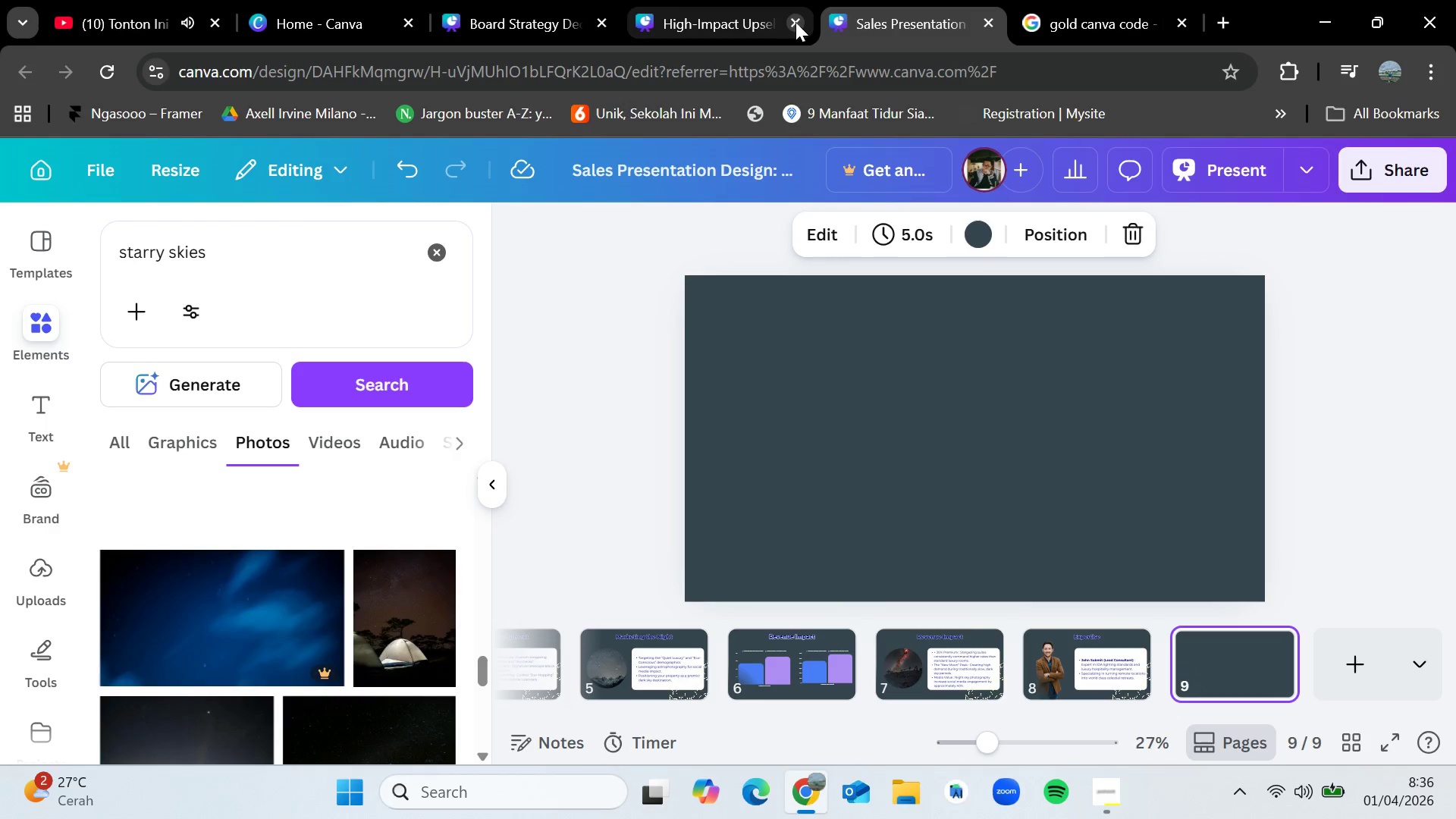 
left_click([795, 22])
 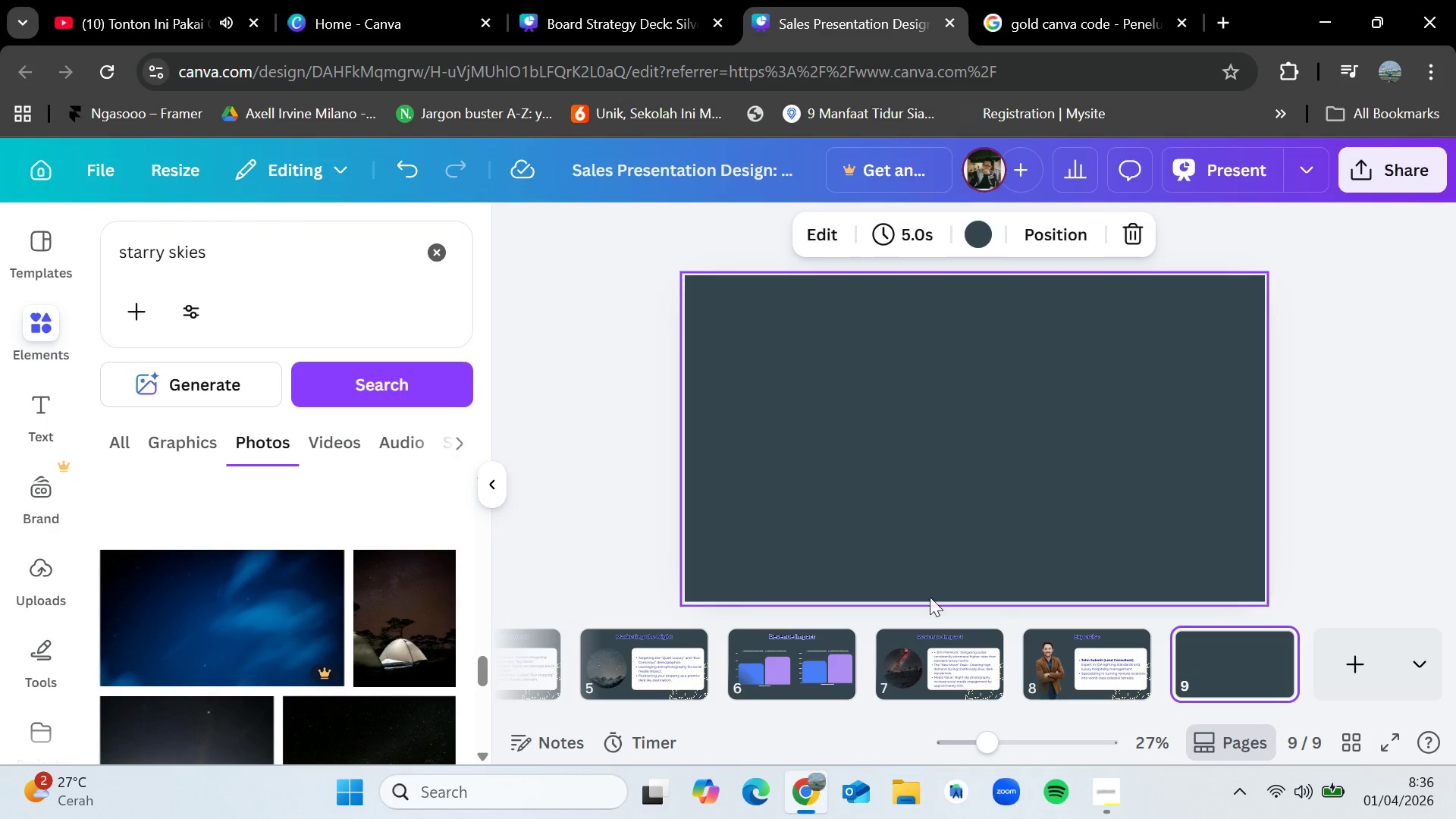 
left_click([1053, 654])
 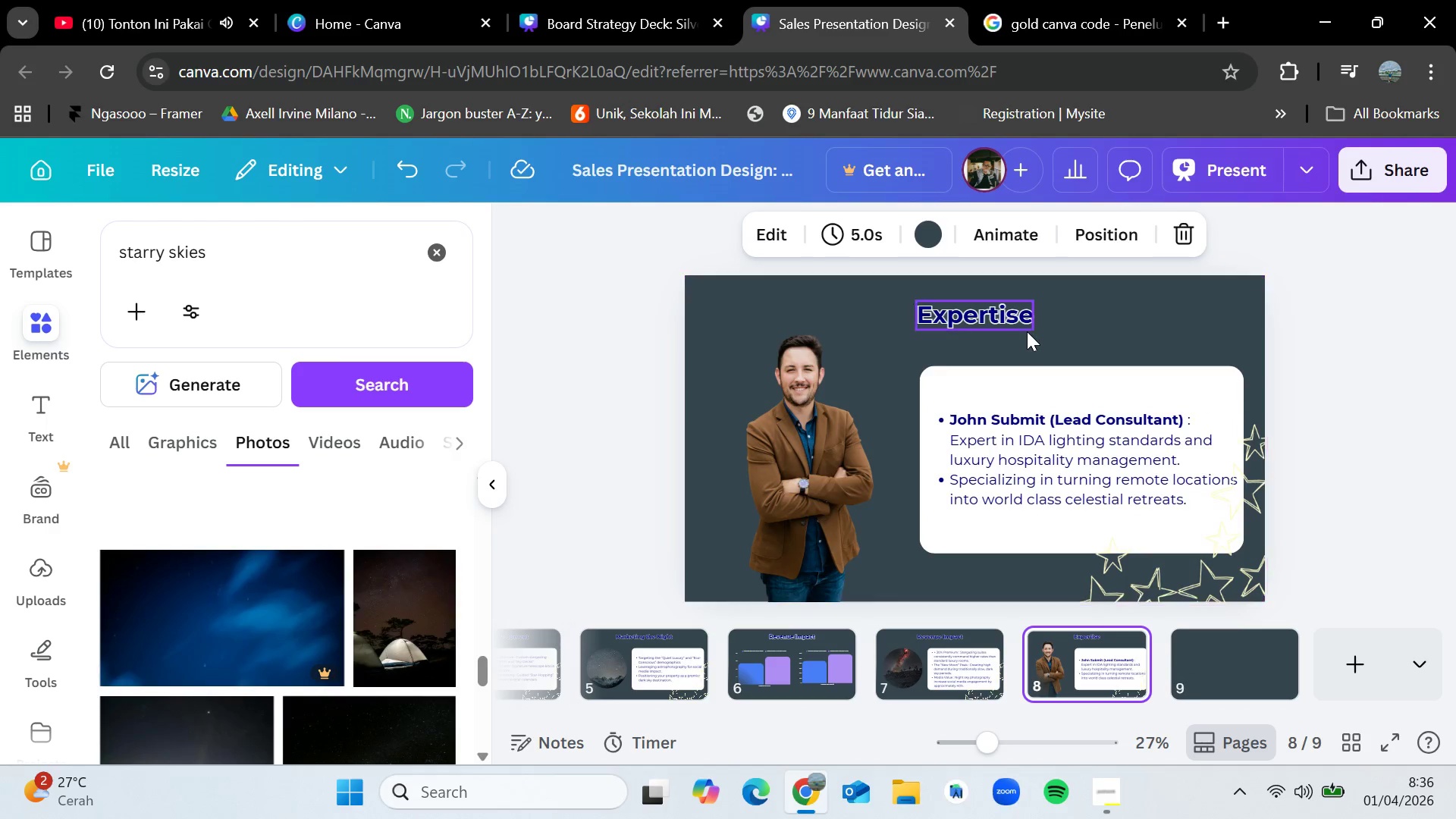 
left_click([1017, 320])
 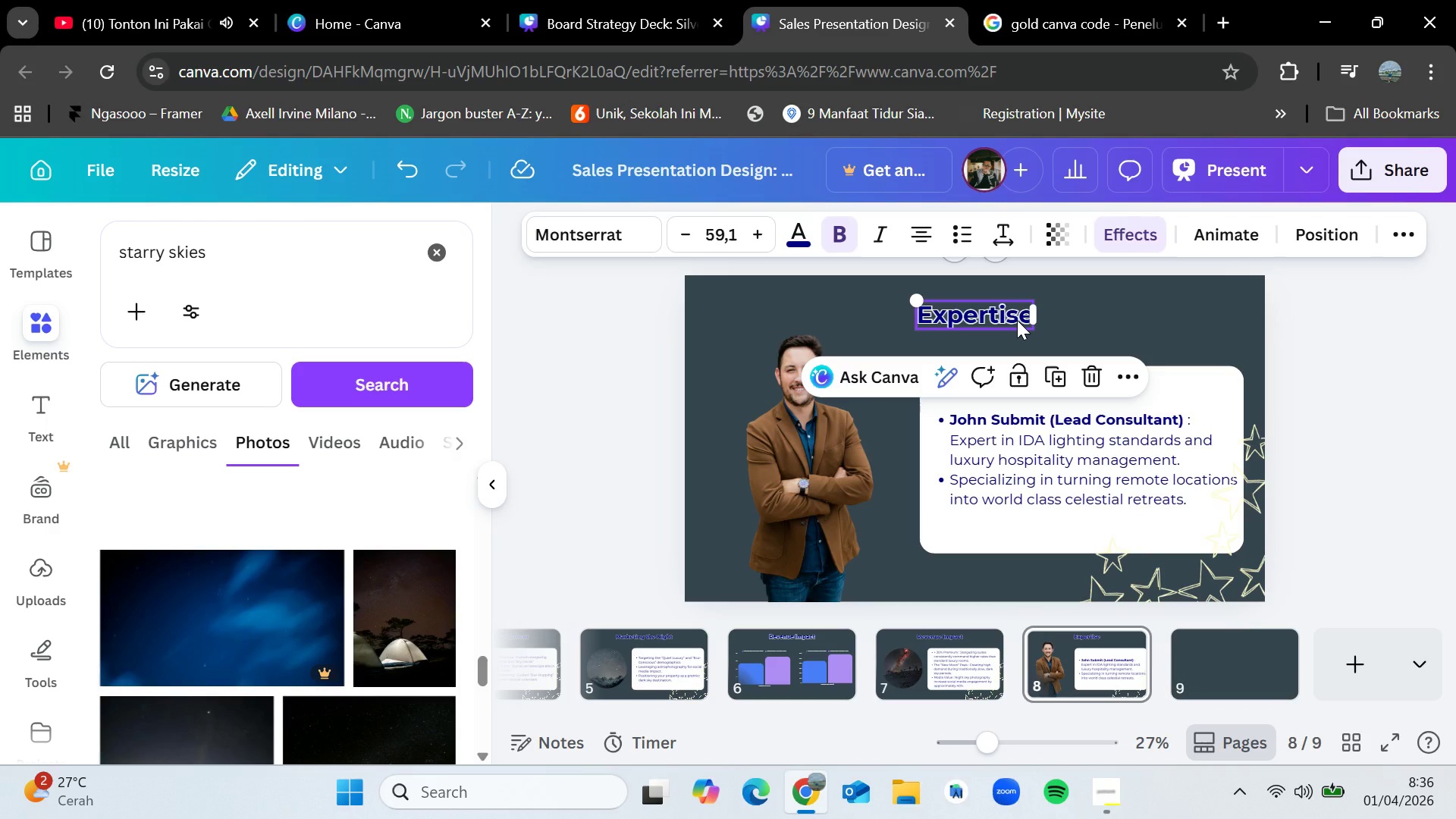 
key(Control+C)
 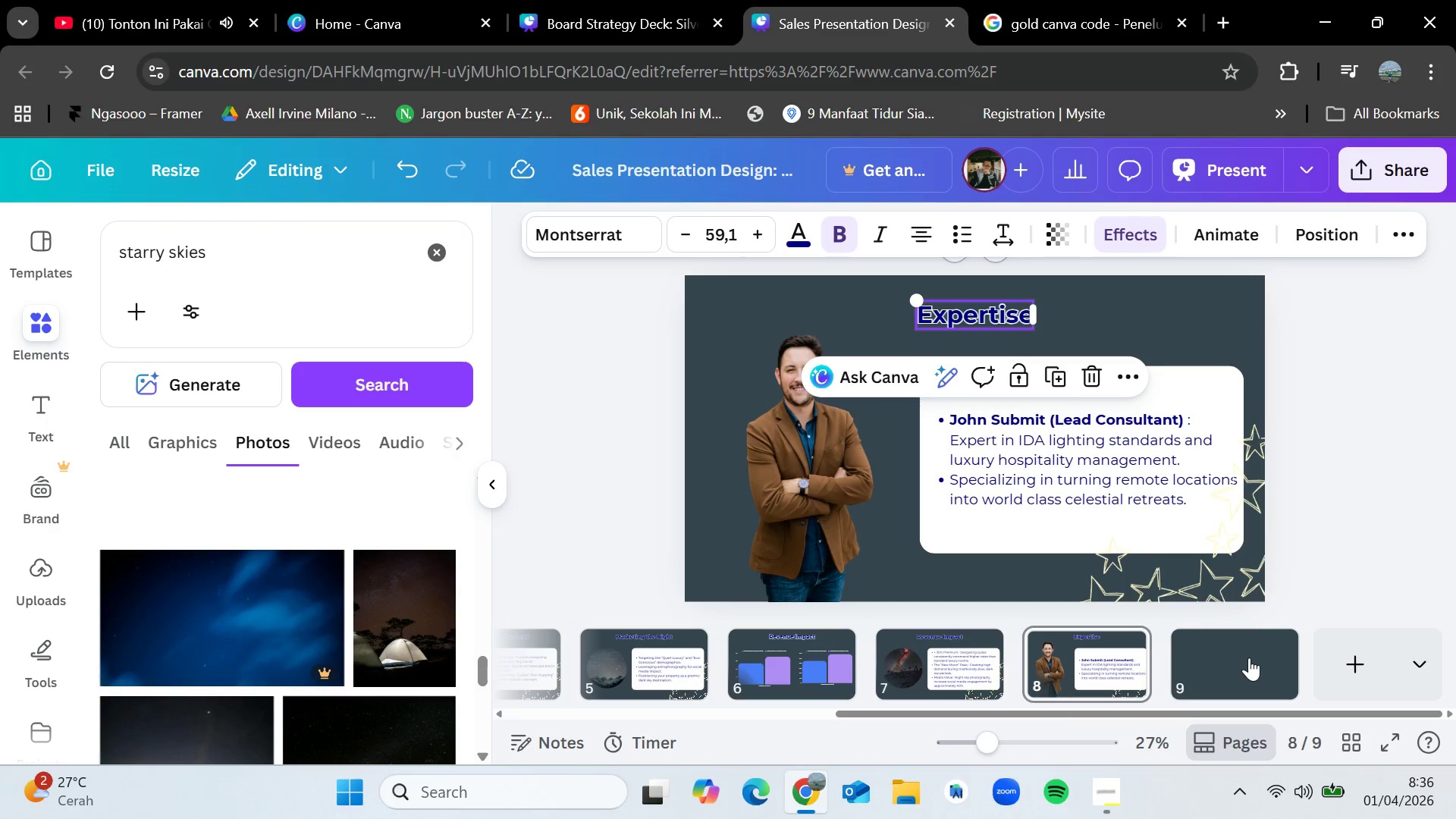 
left_click([1249, 657])
 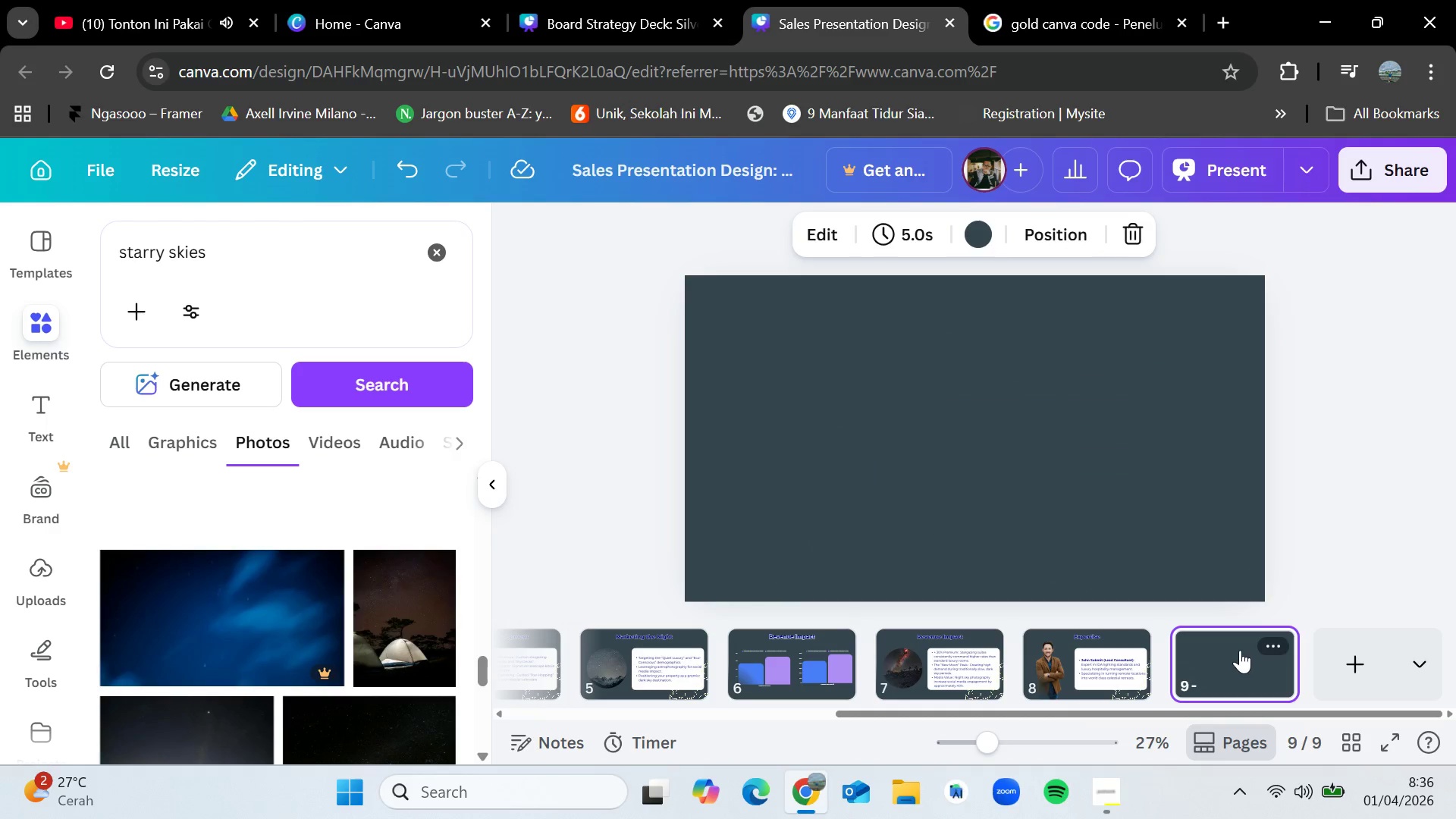 
key(Control+V)
 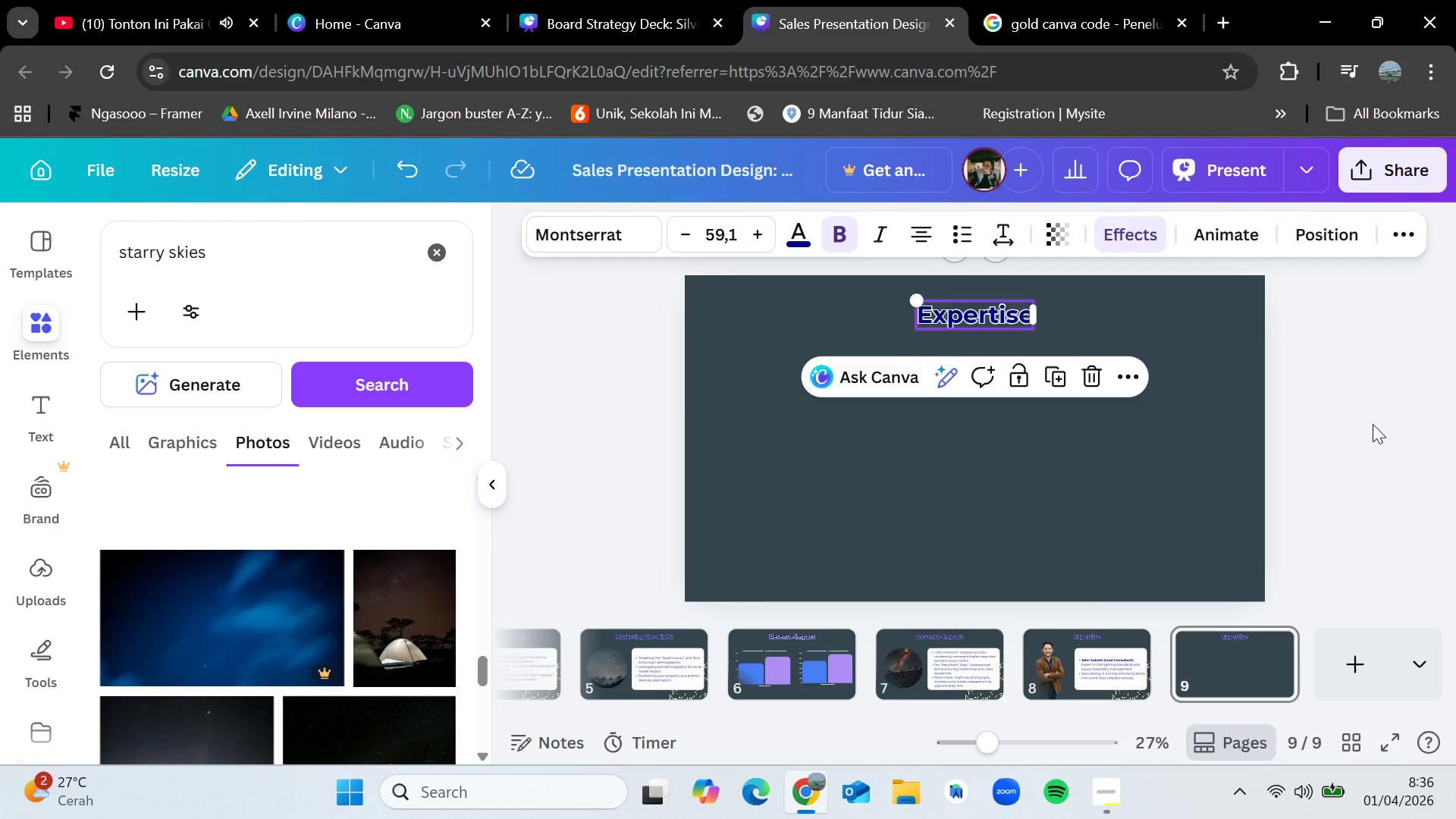 
left_click([1375, 422])
 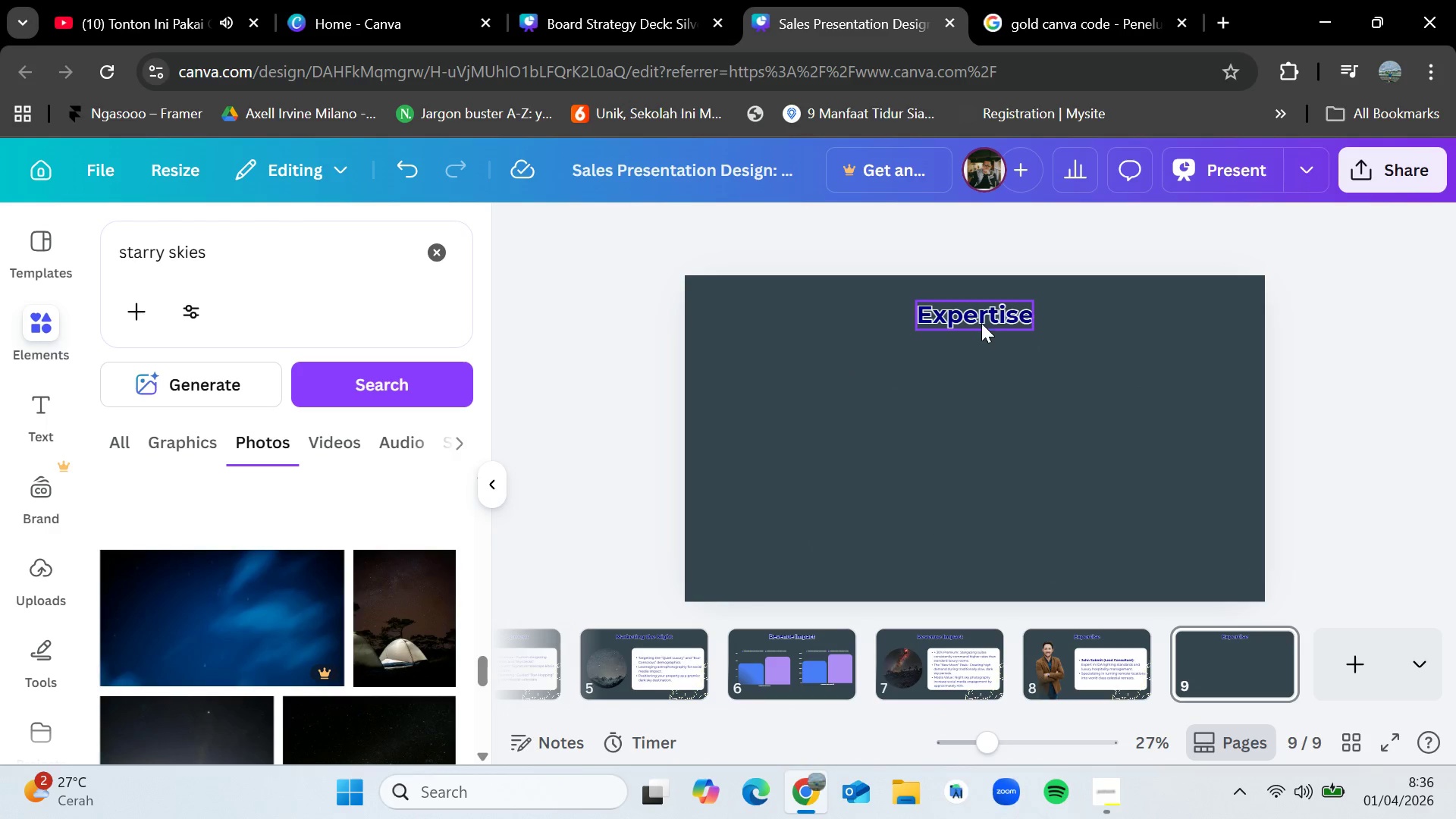 
double_click([981, 321])
 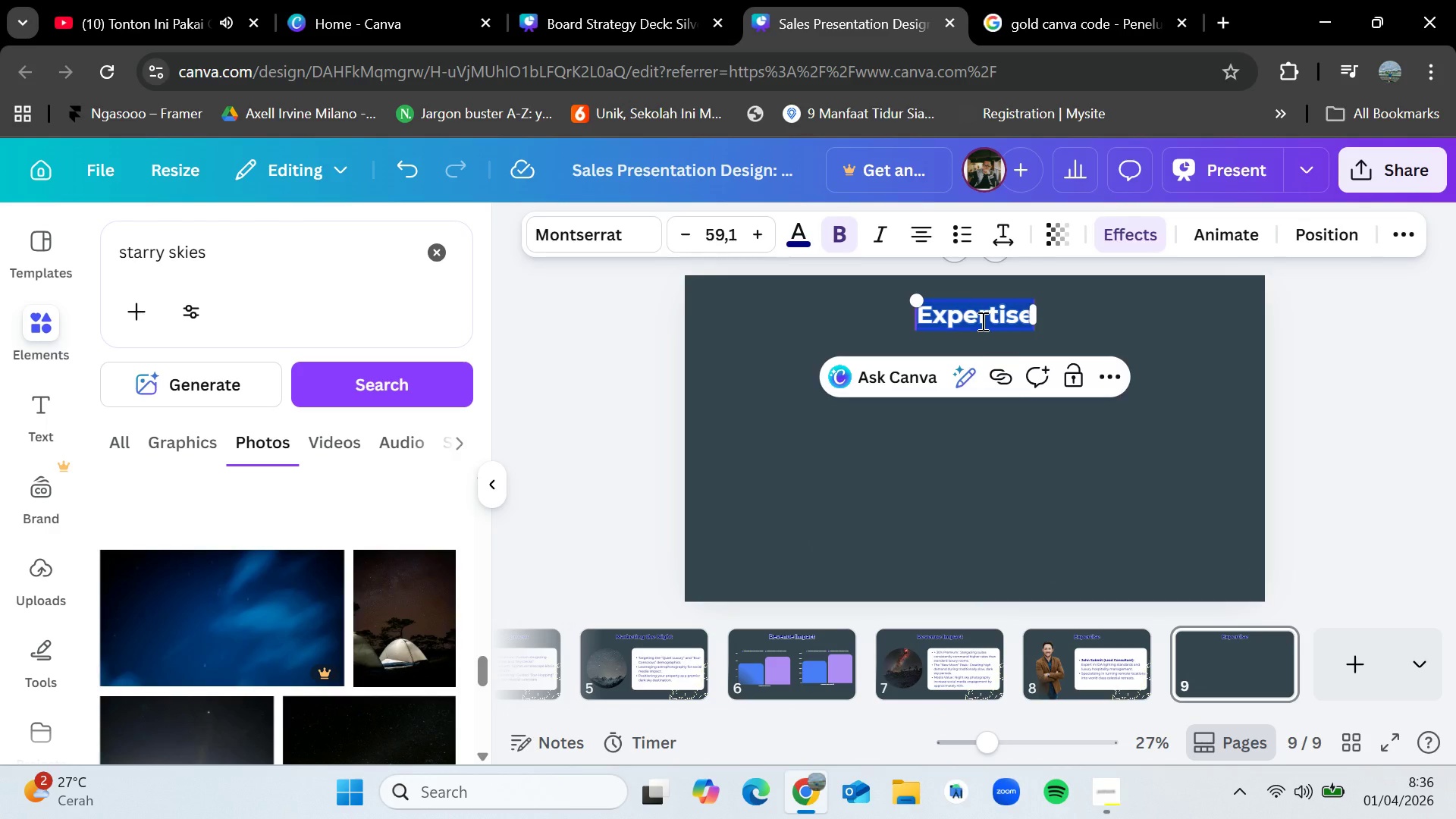 
key(Backspace)
type(Contact Us)
 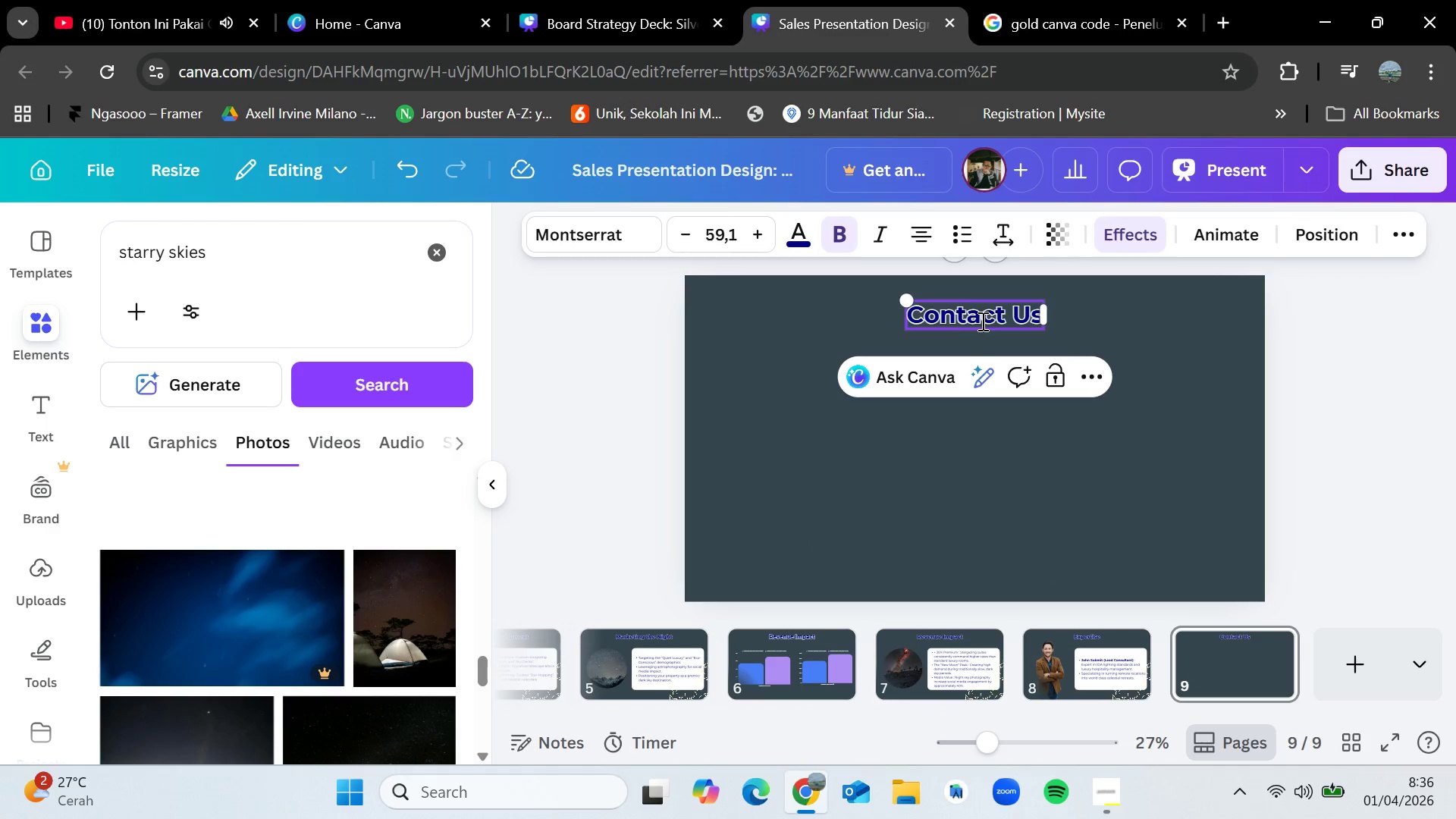 
left_click([1341, 411])
 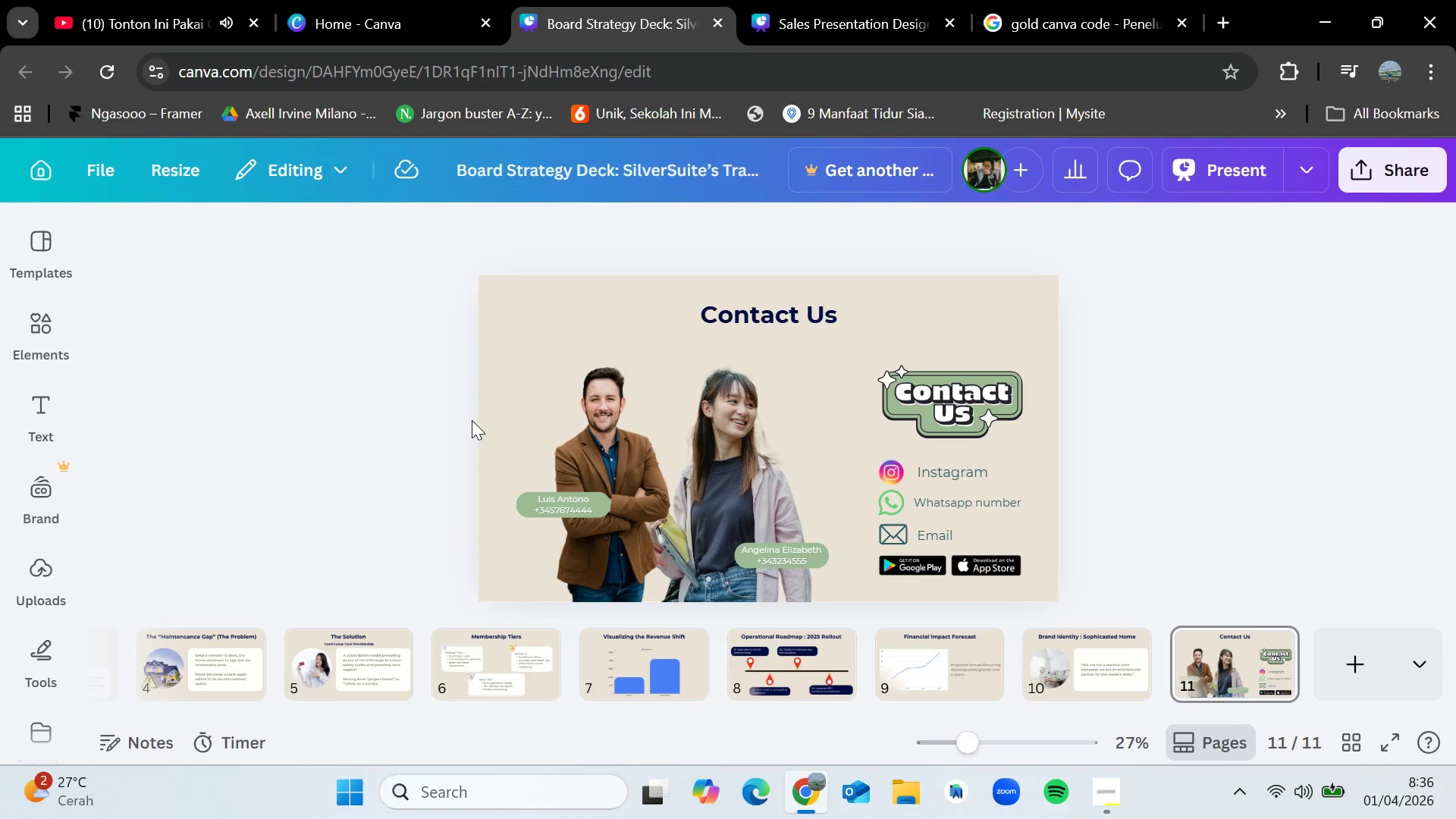 
left_click_drag(start_coordinate=[450, 391], to_coordinate=[1123, 572])
 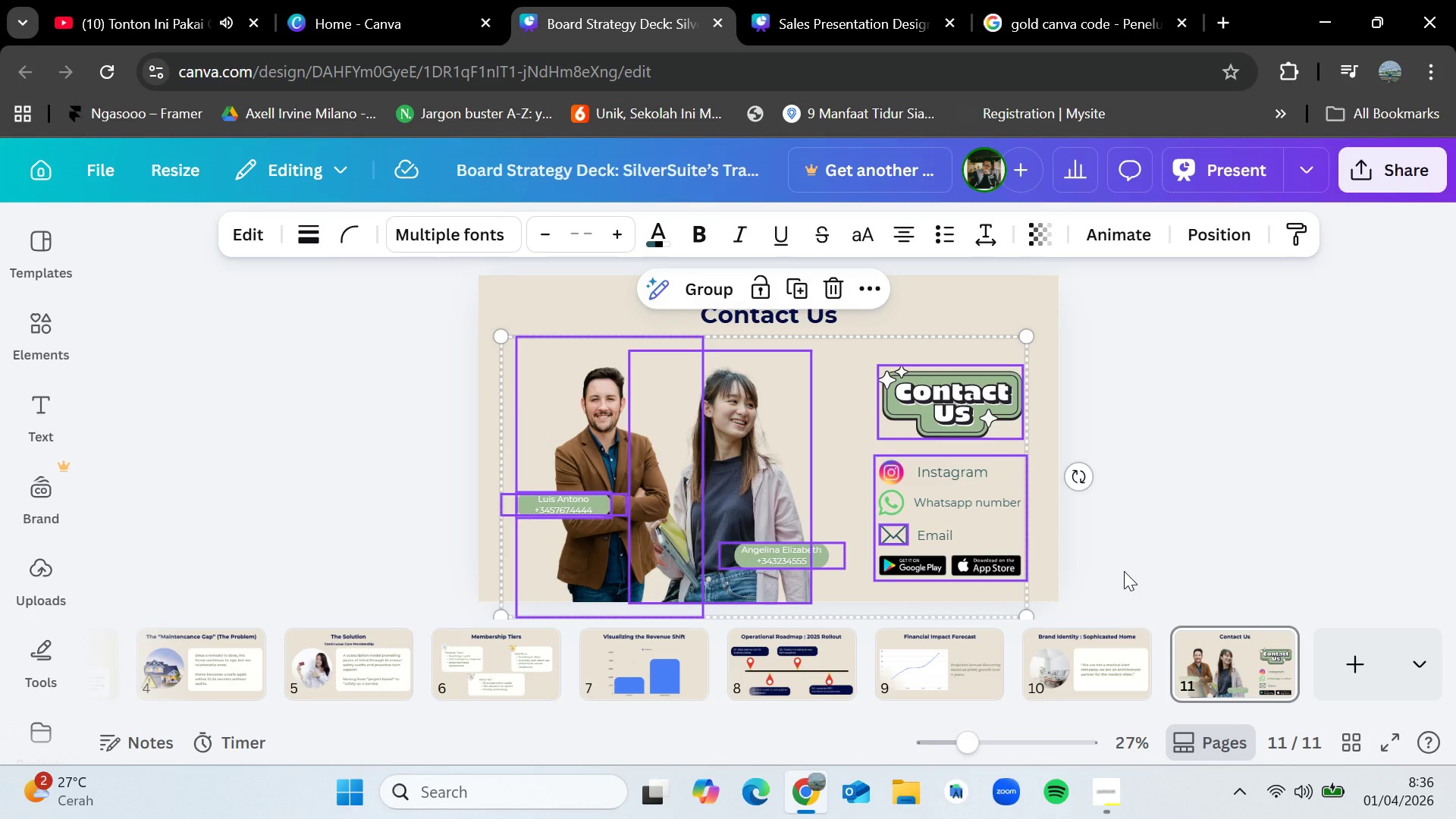 
key(Control+C)
 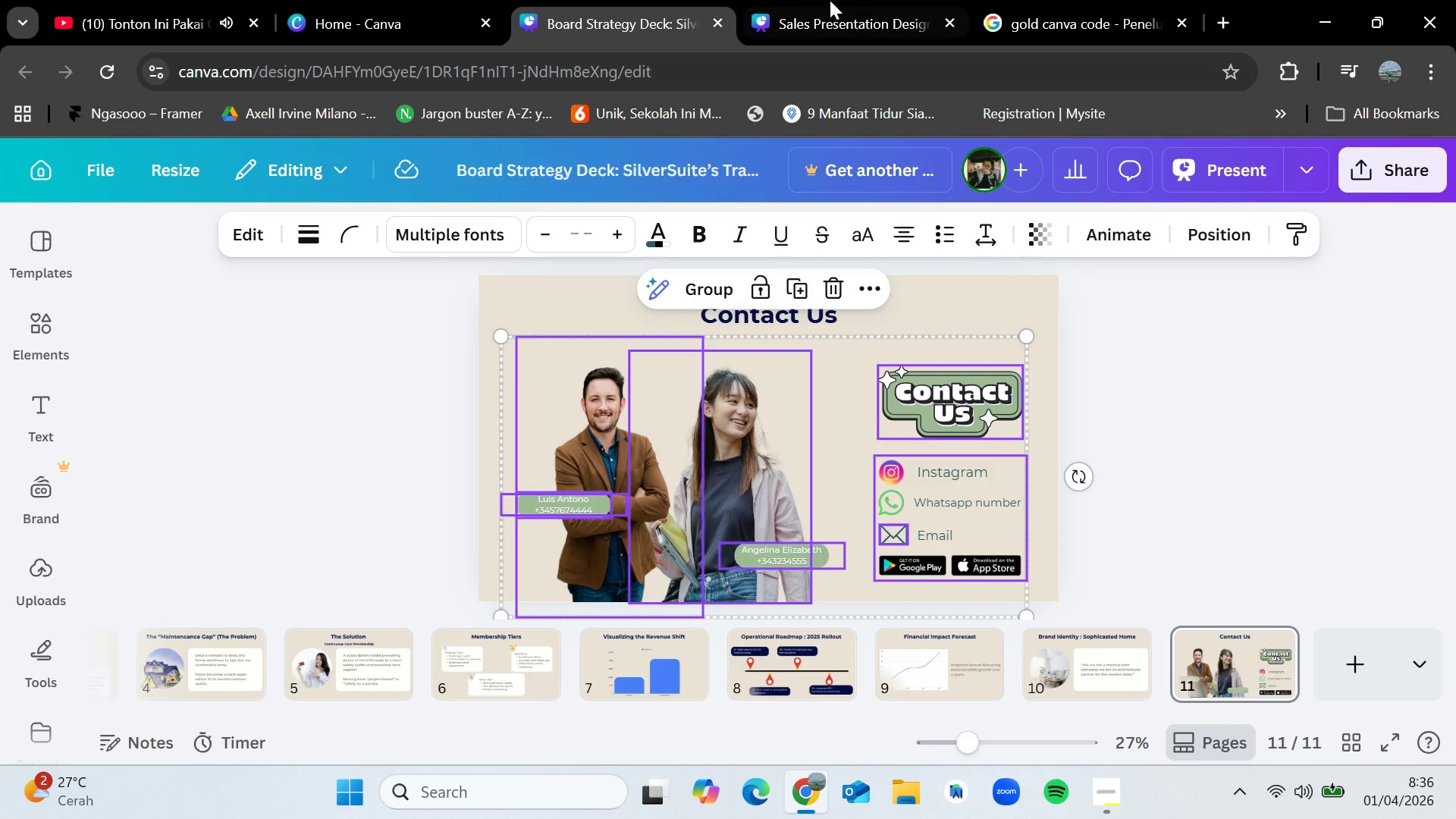 
left_click([792, 0])
 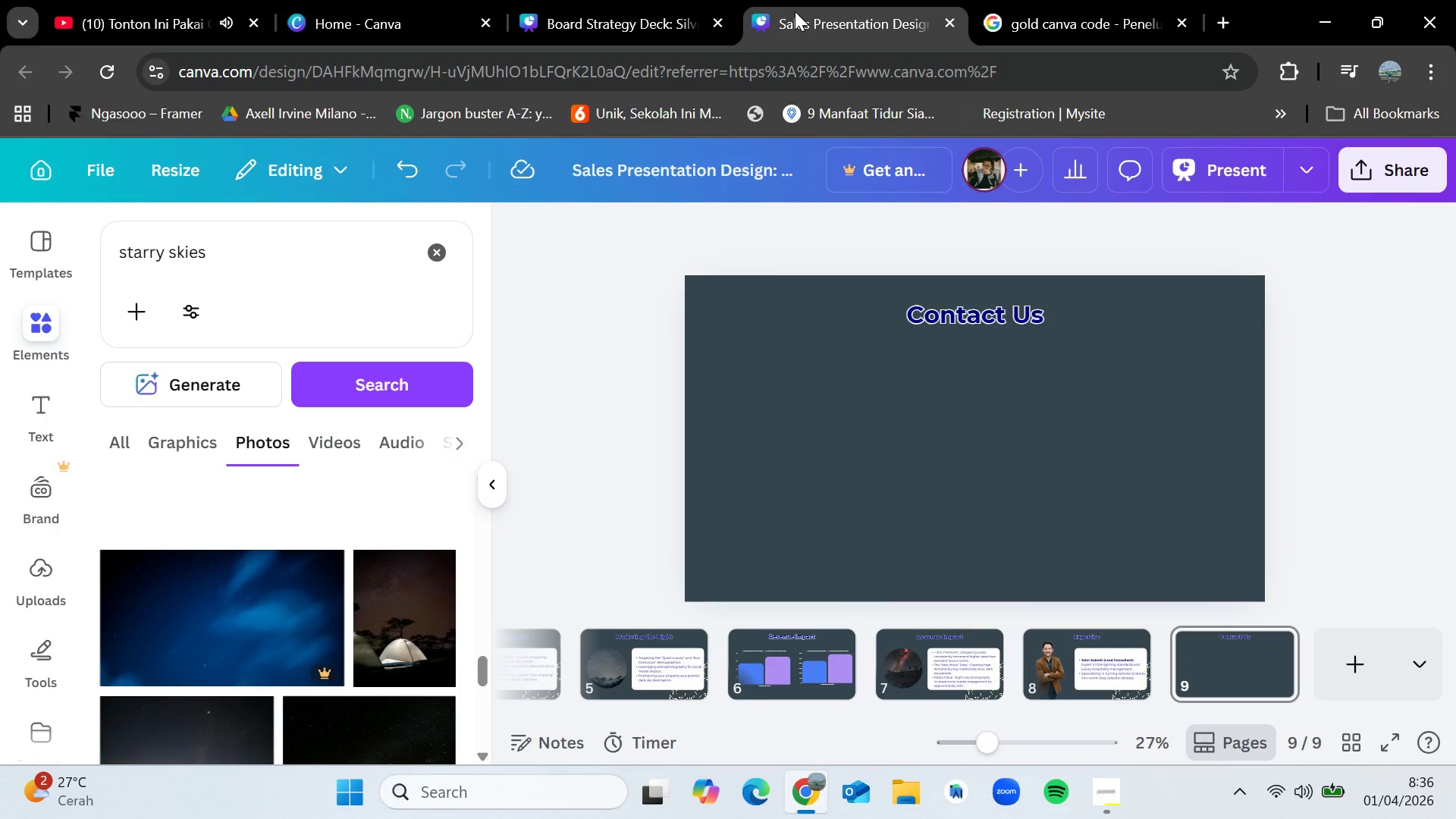 
key(Control+V)
 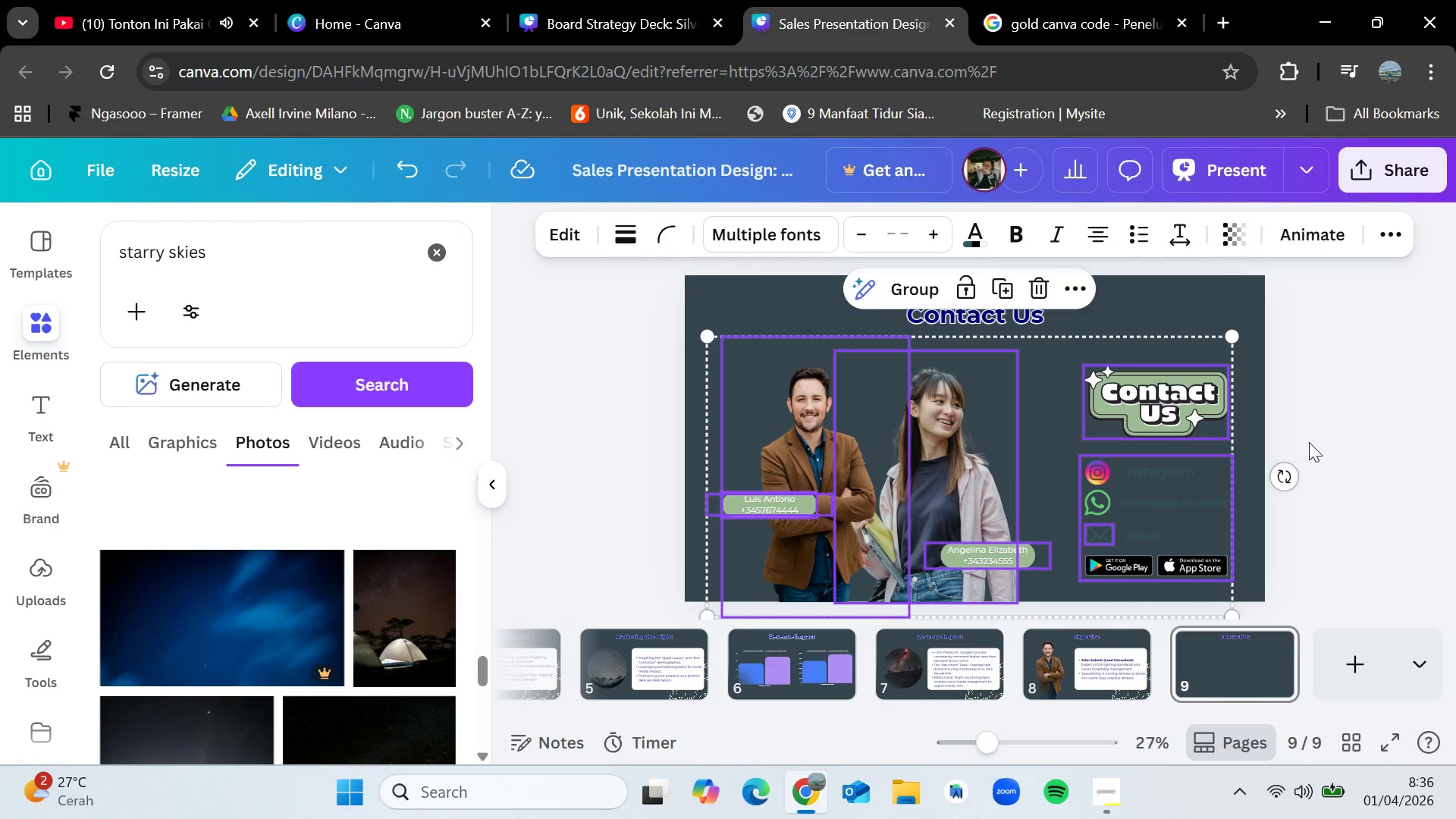 
left_click([1348, 436])
 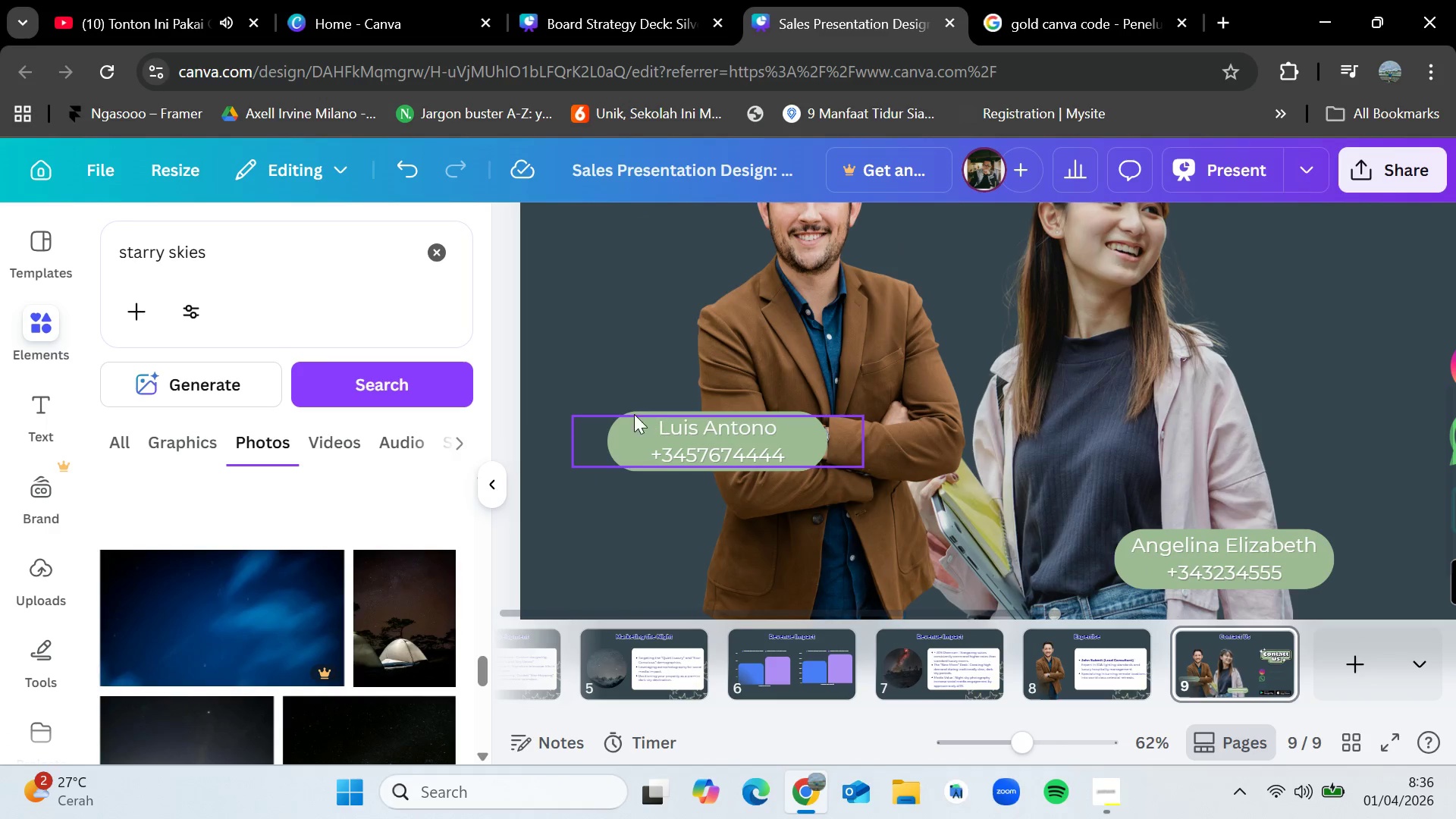 
wait(6.45)
 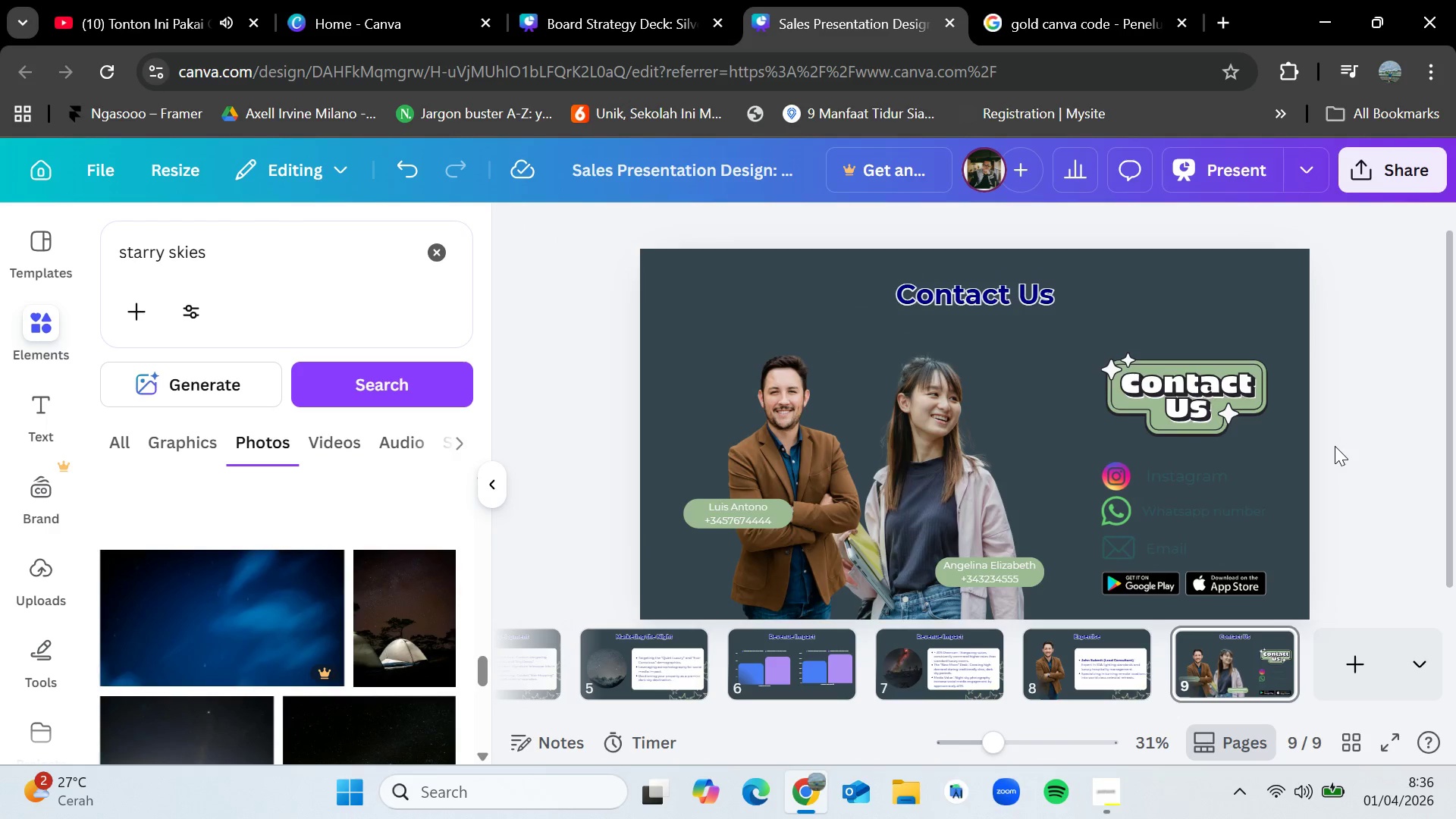 
double_click([775, 430])
 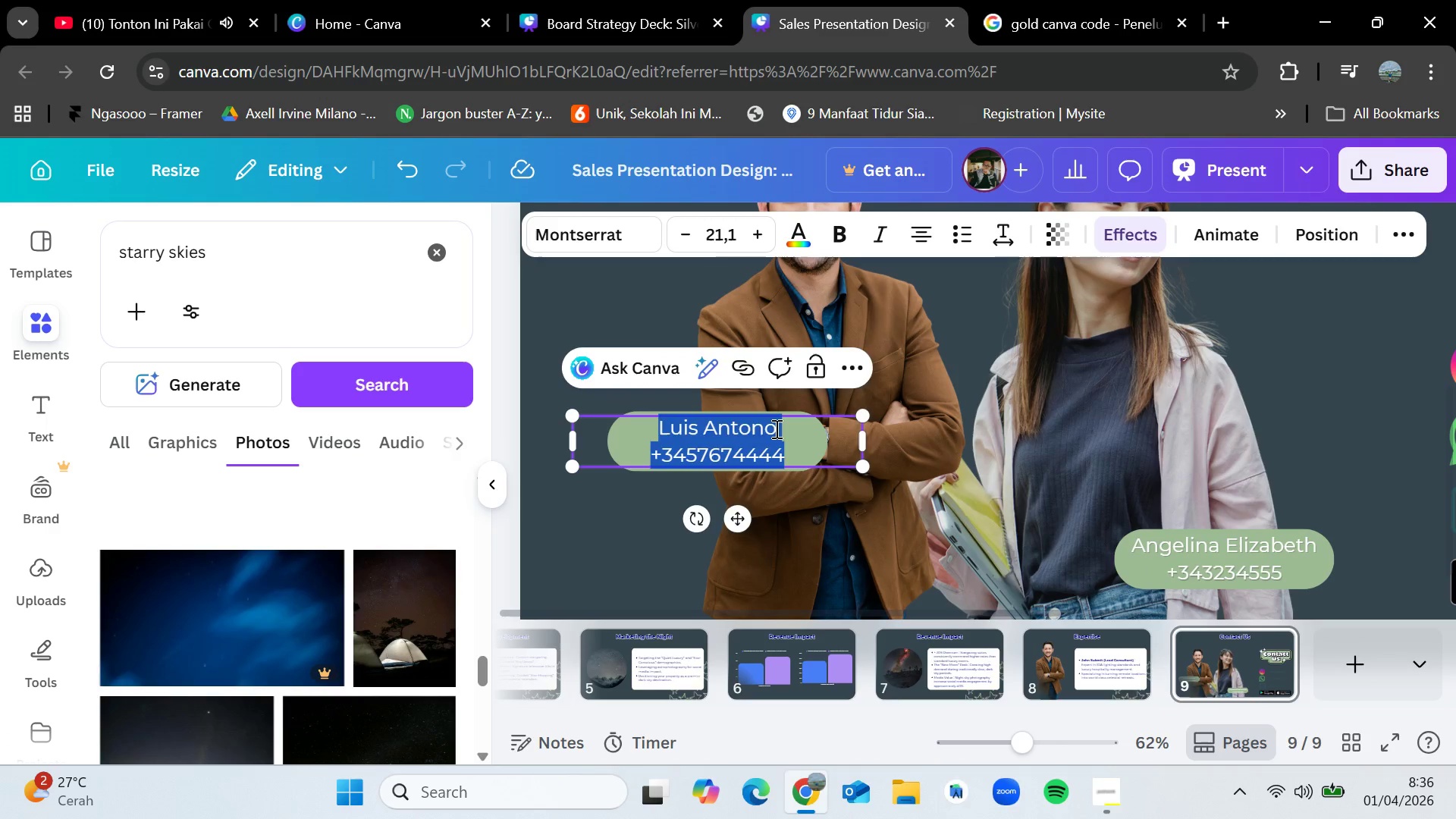 
left_click([775, 428])
 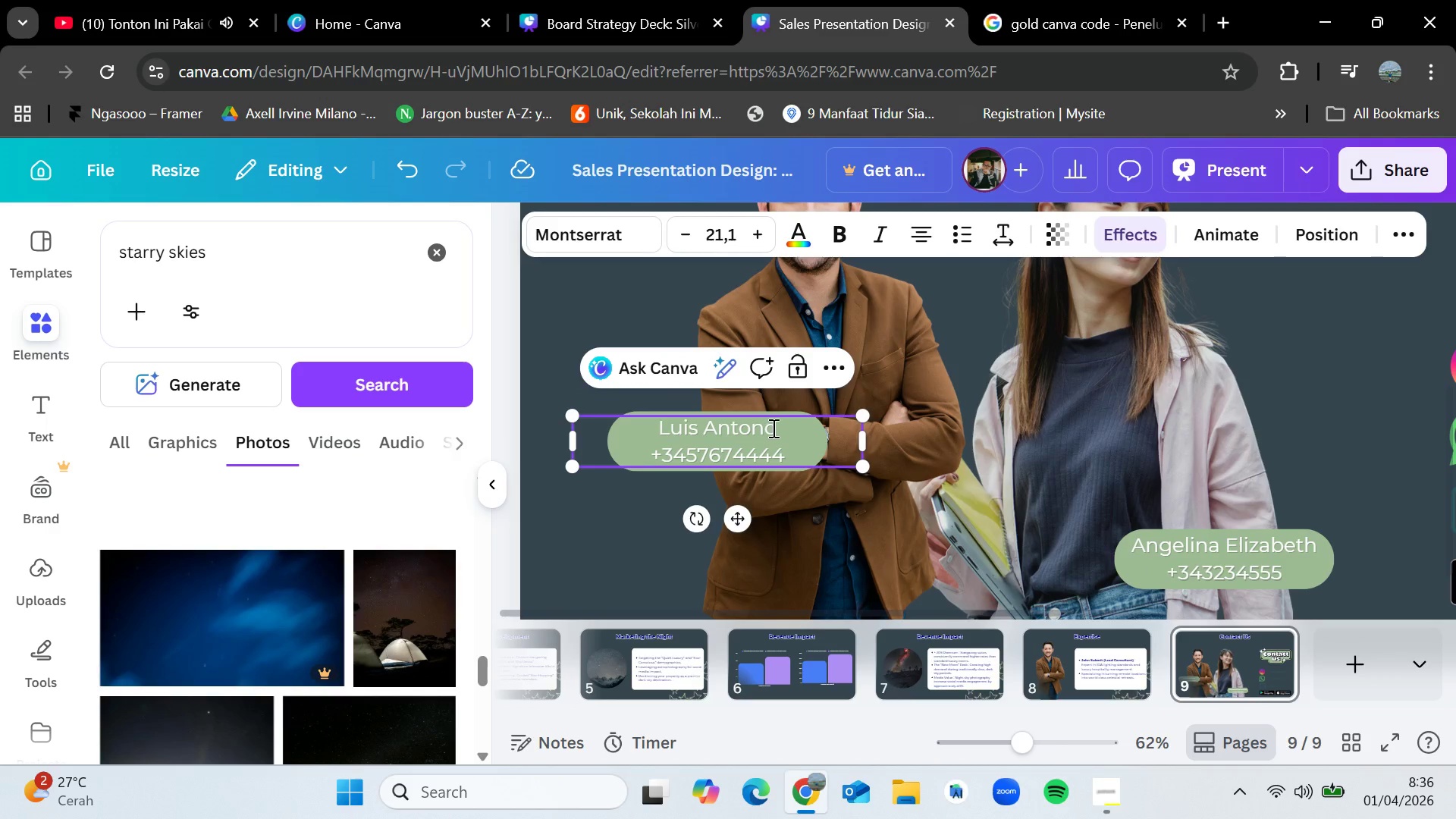 
left_click_drag(start_coordinate=[775, 428], to_coordinate=[670, 423])
 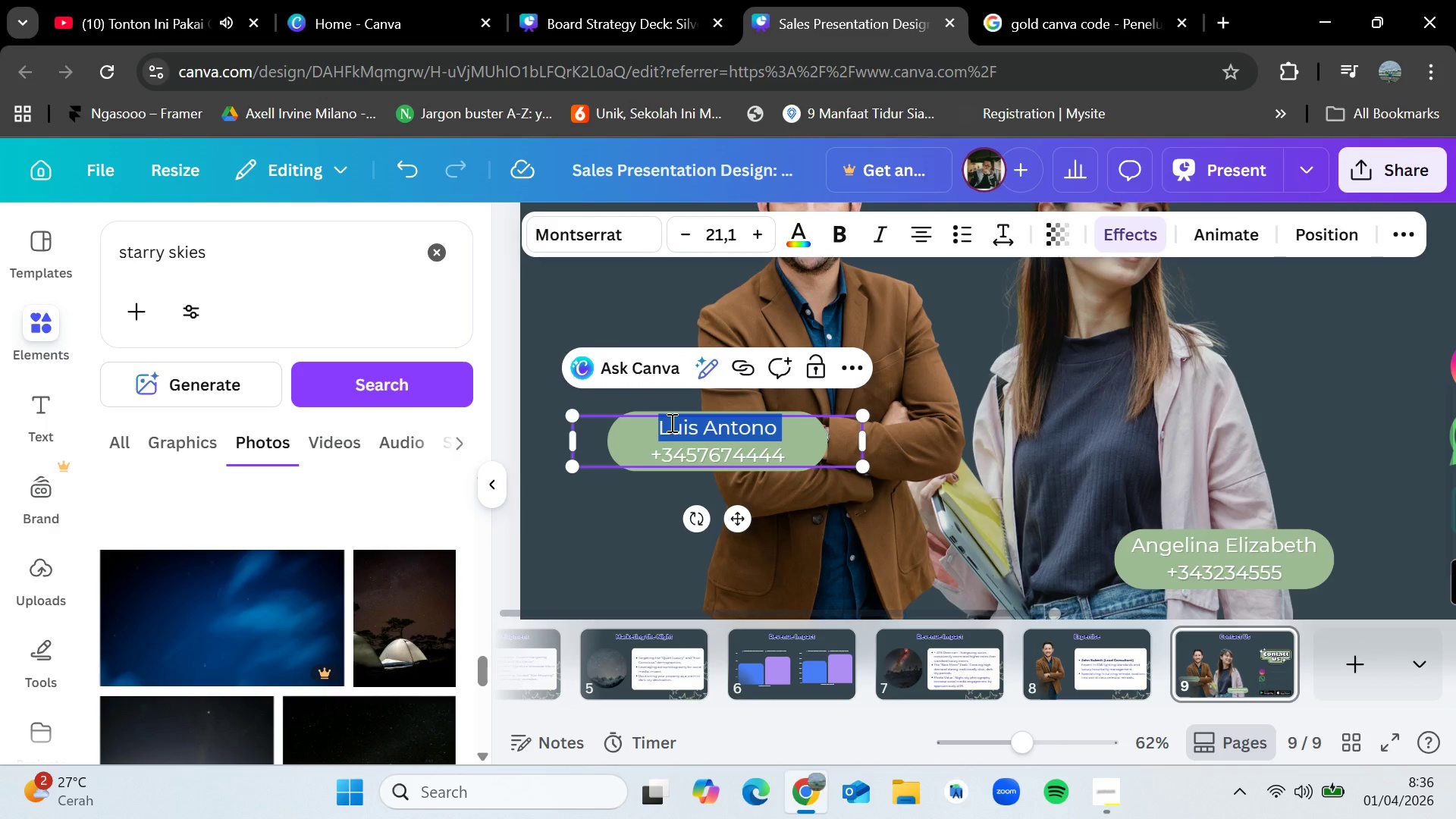 
key(Backspace)
type(Jog)
key(Backspace)
type(hm )
key(Backspace)
key(Backspace)
type(m)
key(Backspace)
type(n Submit)
 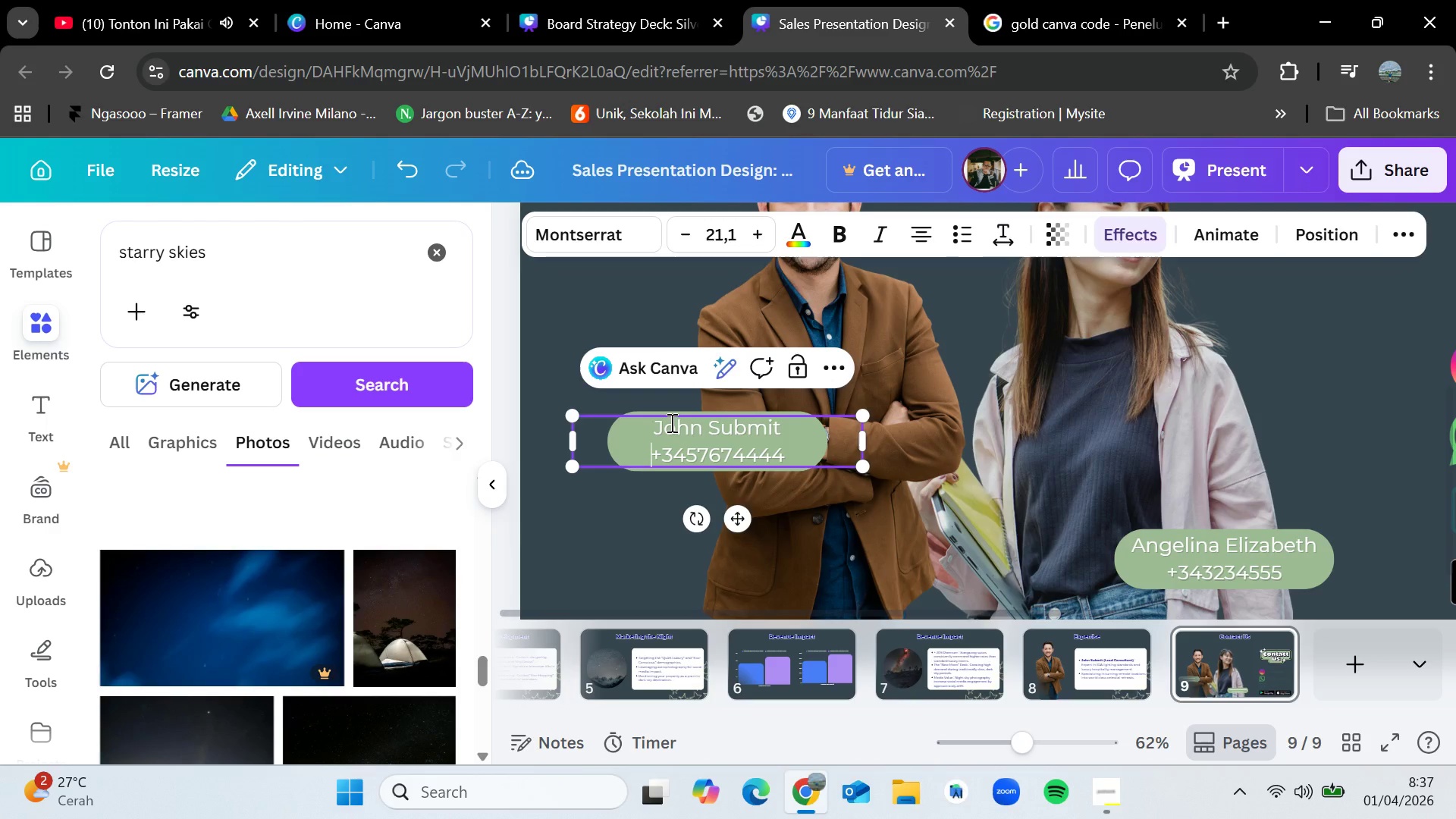 
 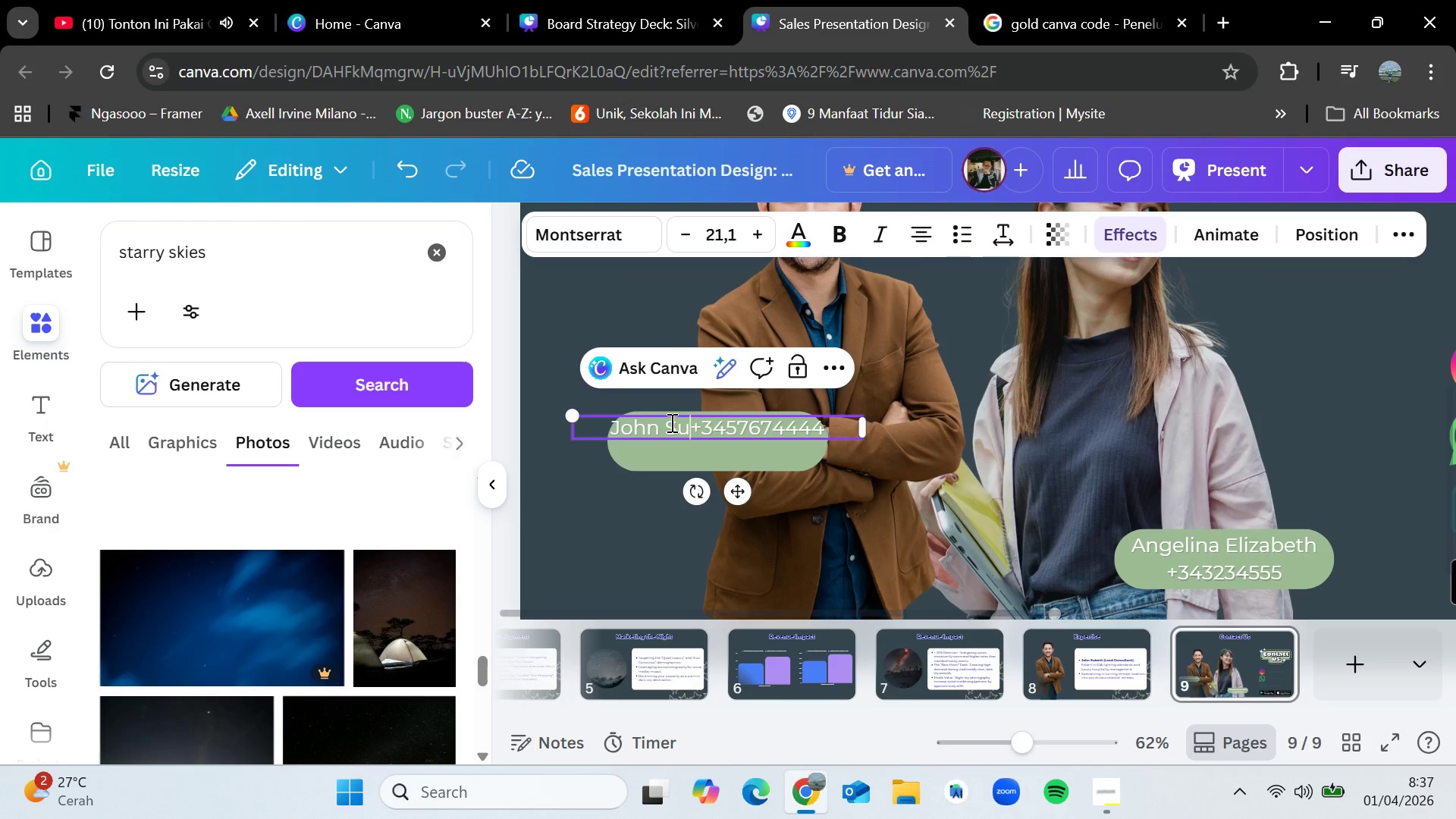 
key(Enter)
 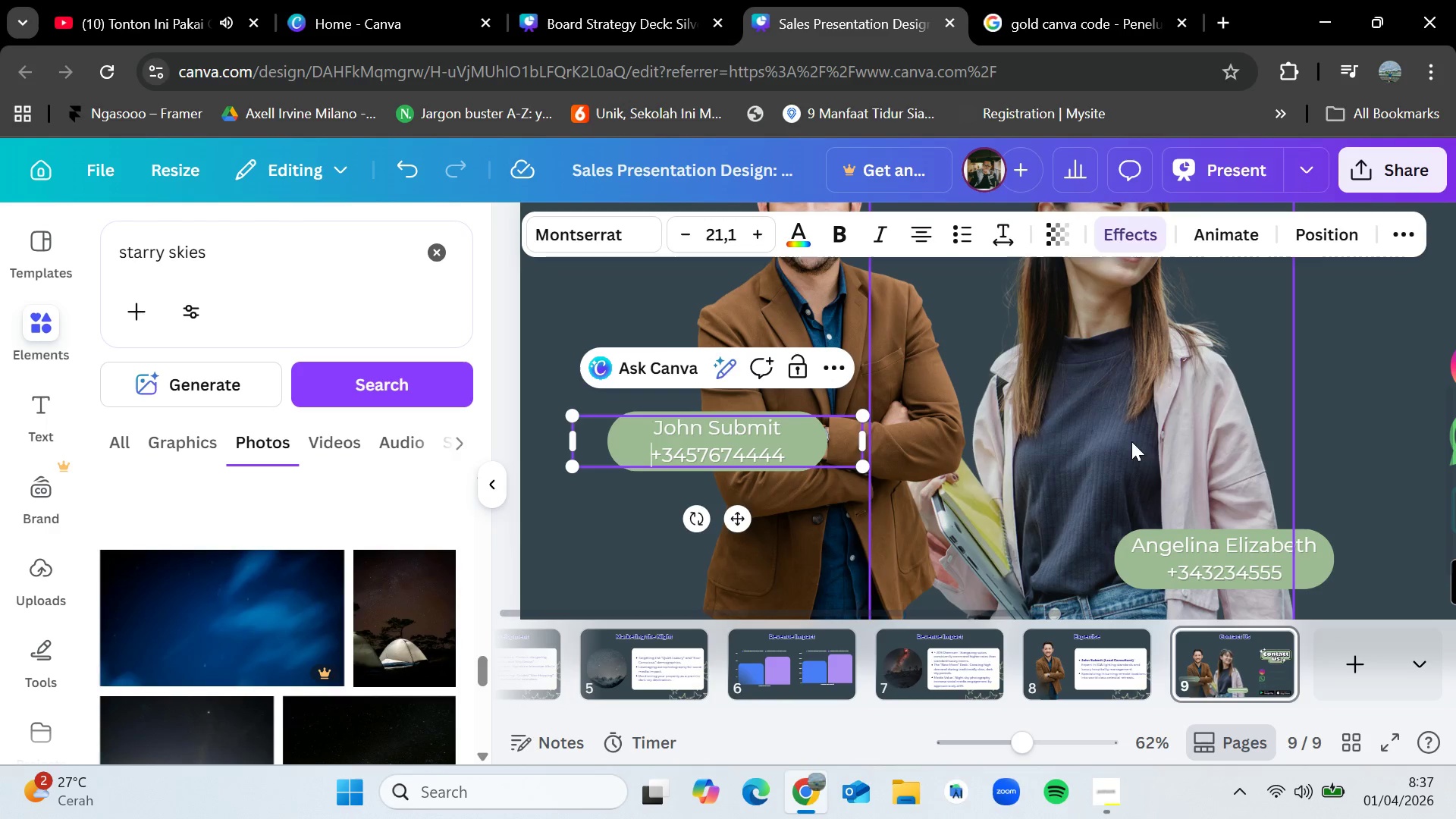 
left_click([1277, 395])
 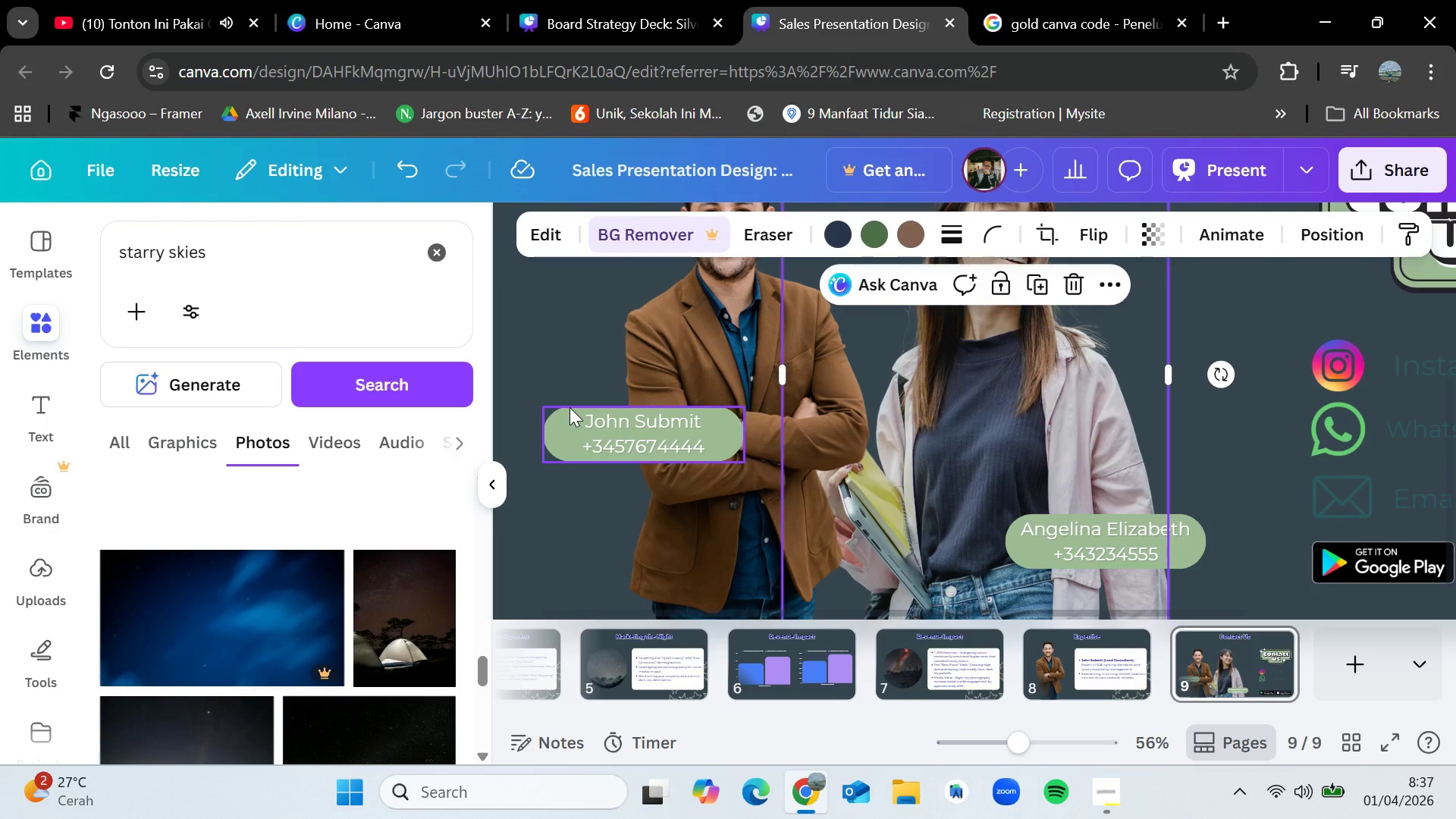 
left_click([562, 405])
 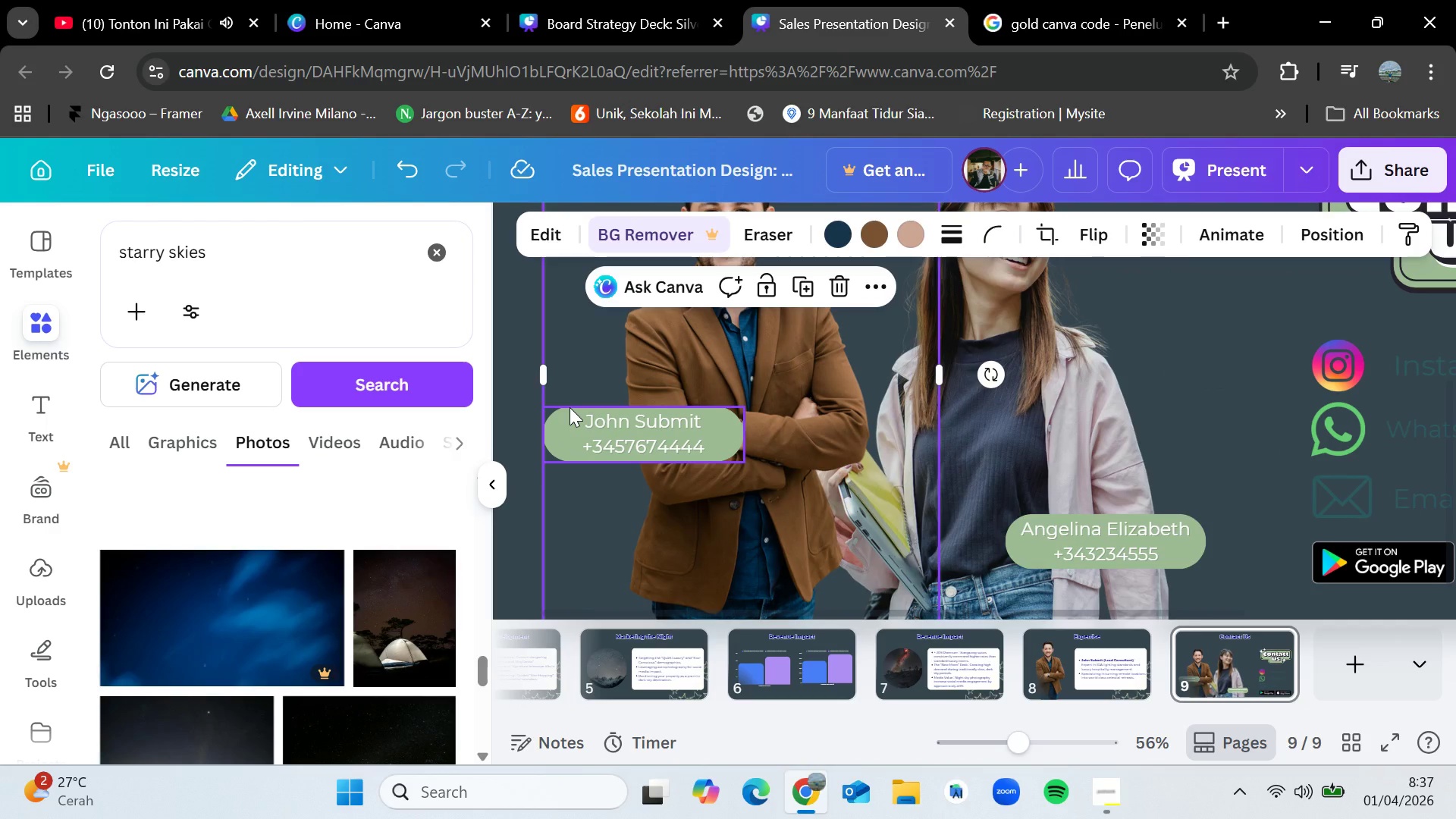 
left_click([570, 407])
 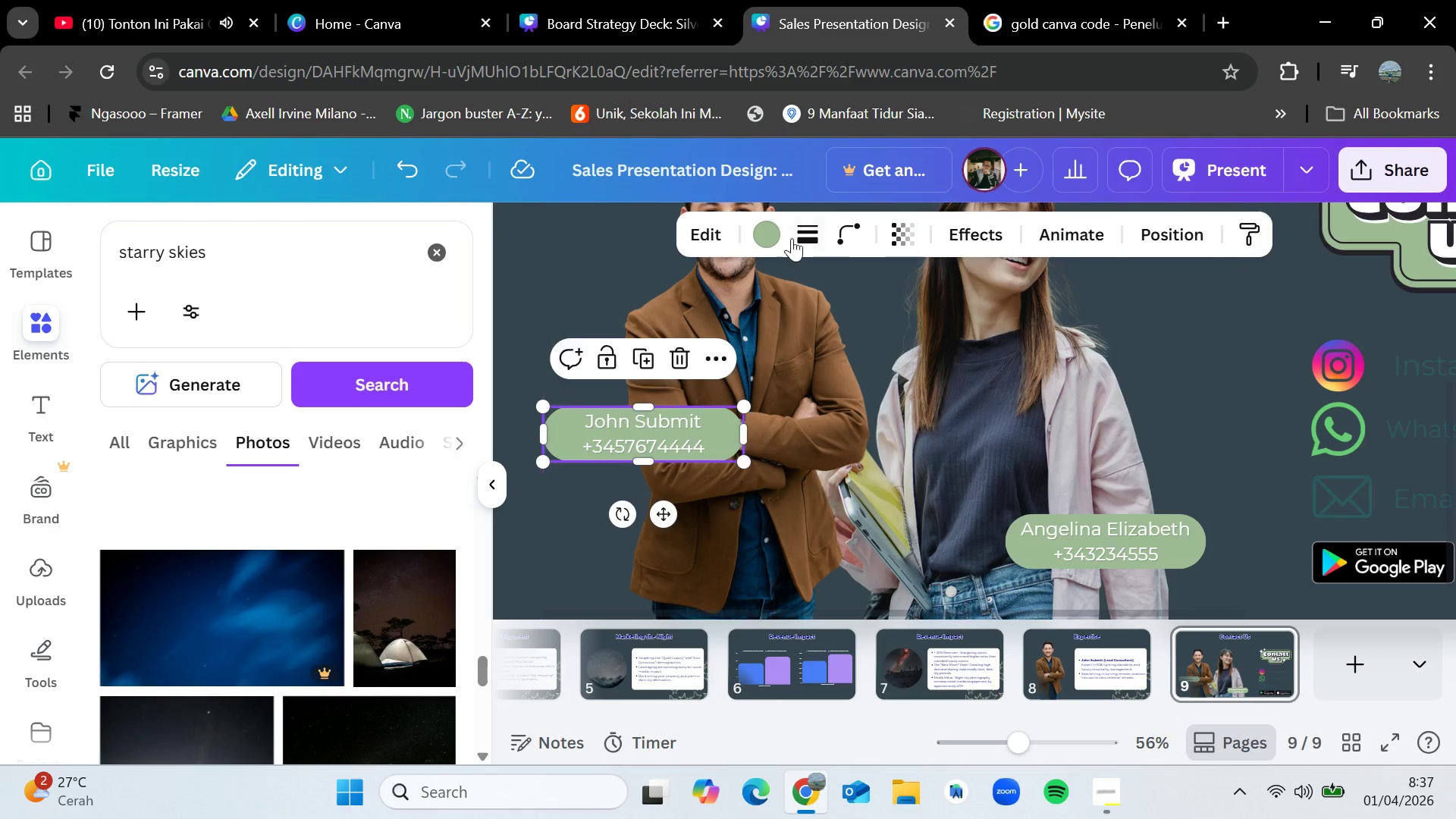 
left_click([764, 234])
 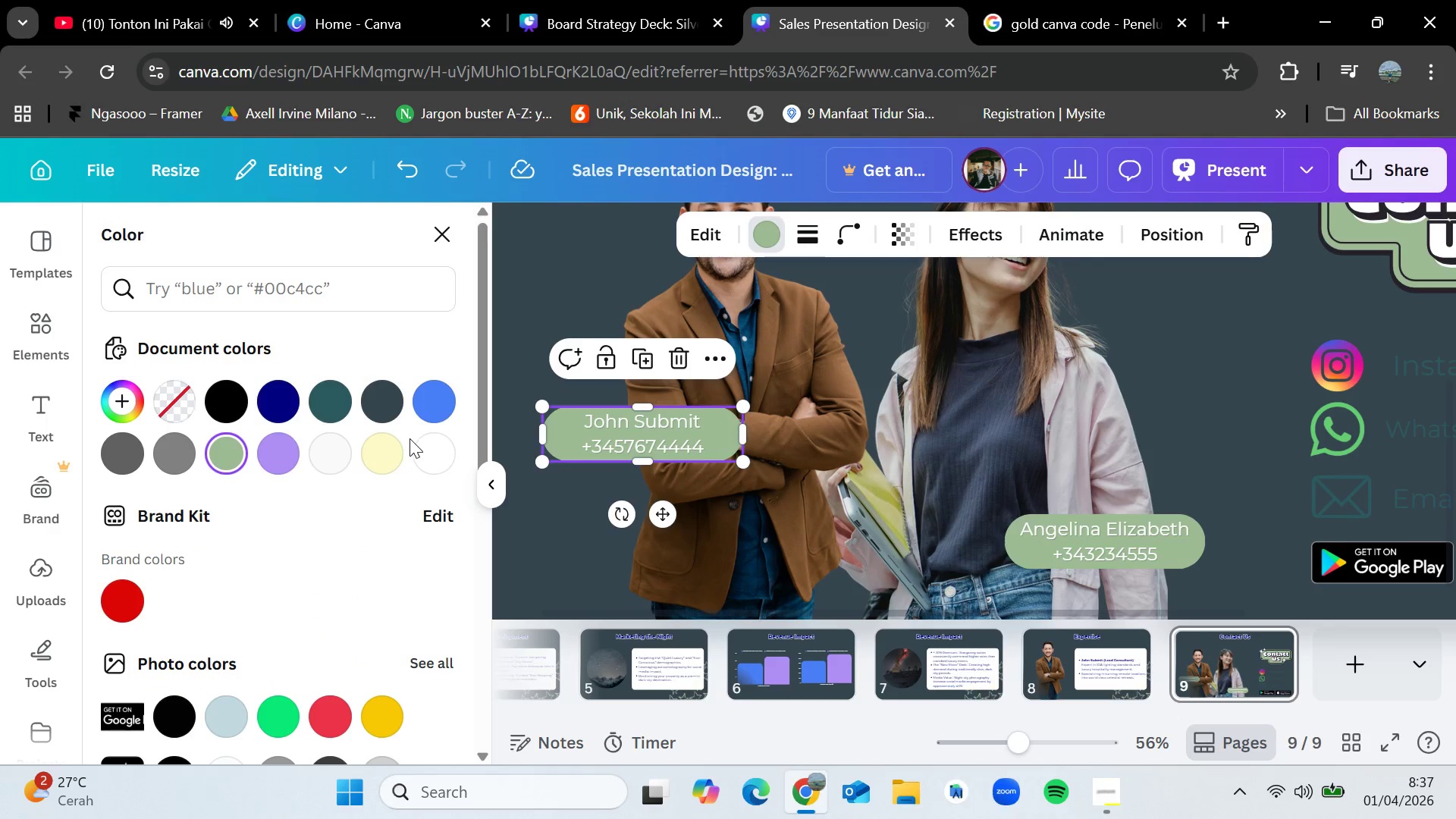 
left_click([386, 457])
 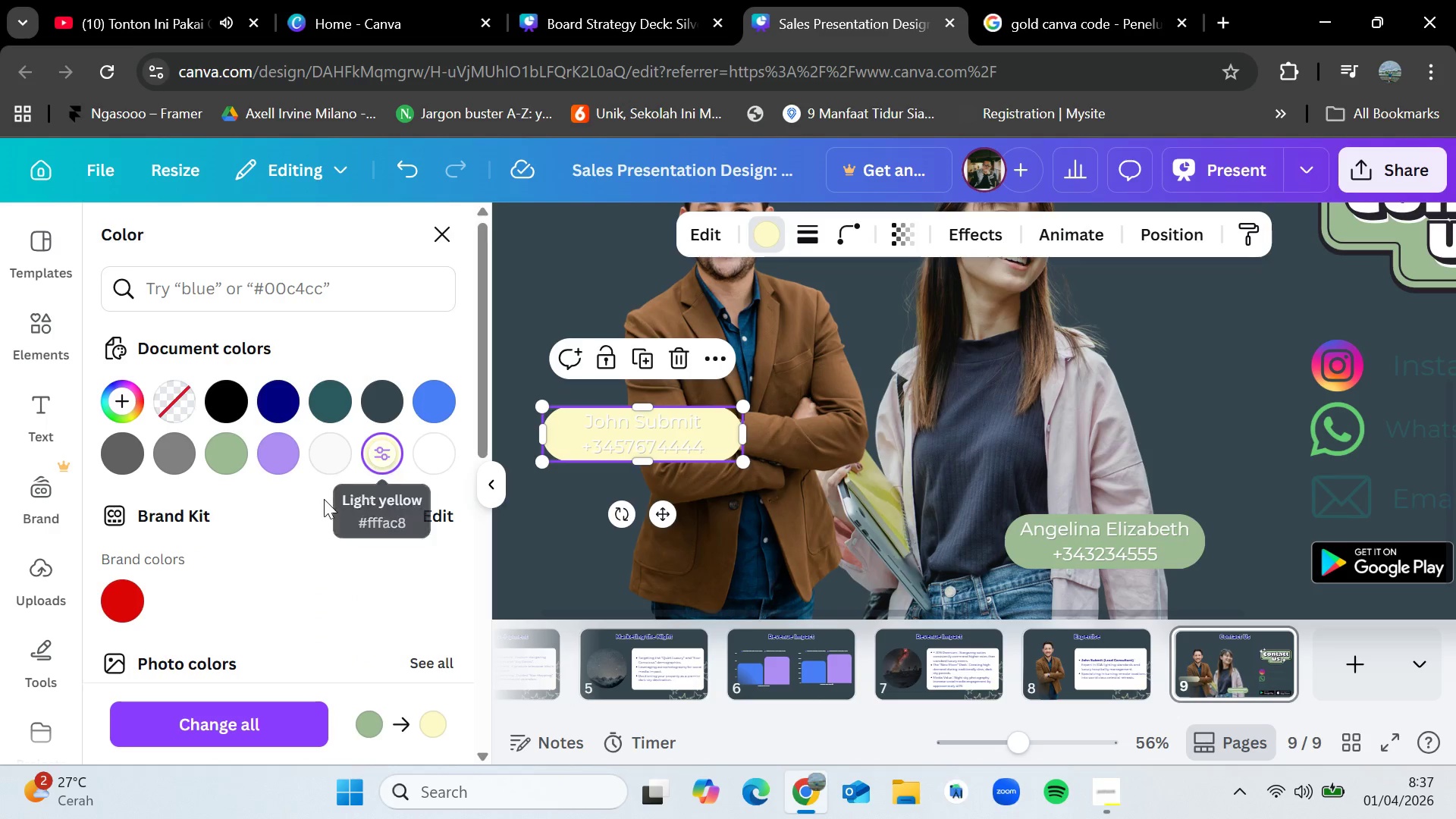 
scroll: coordinate [271, 530], scroll_direction: up, amount: 2.0
 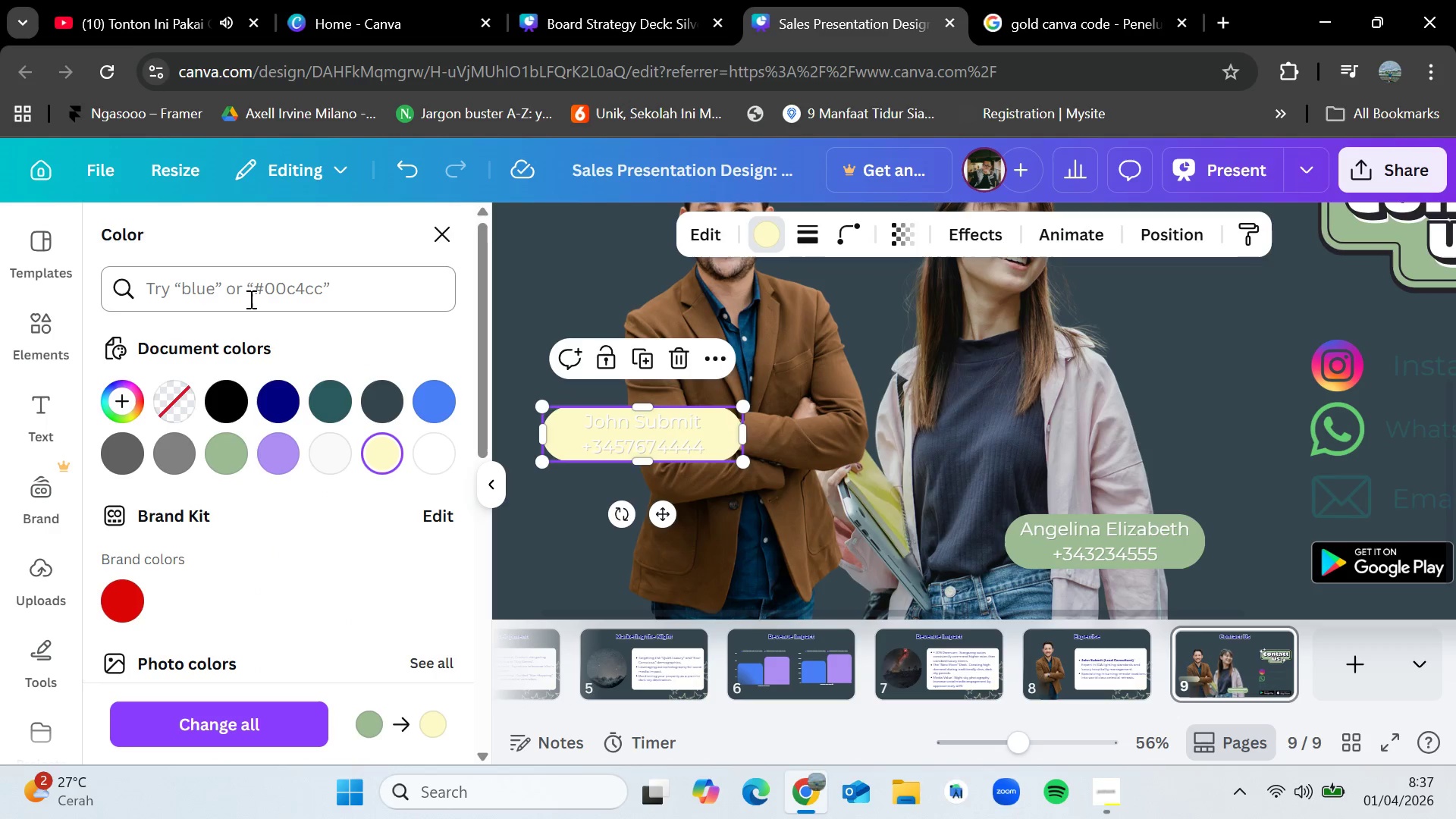 
left_click([249, 300])
 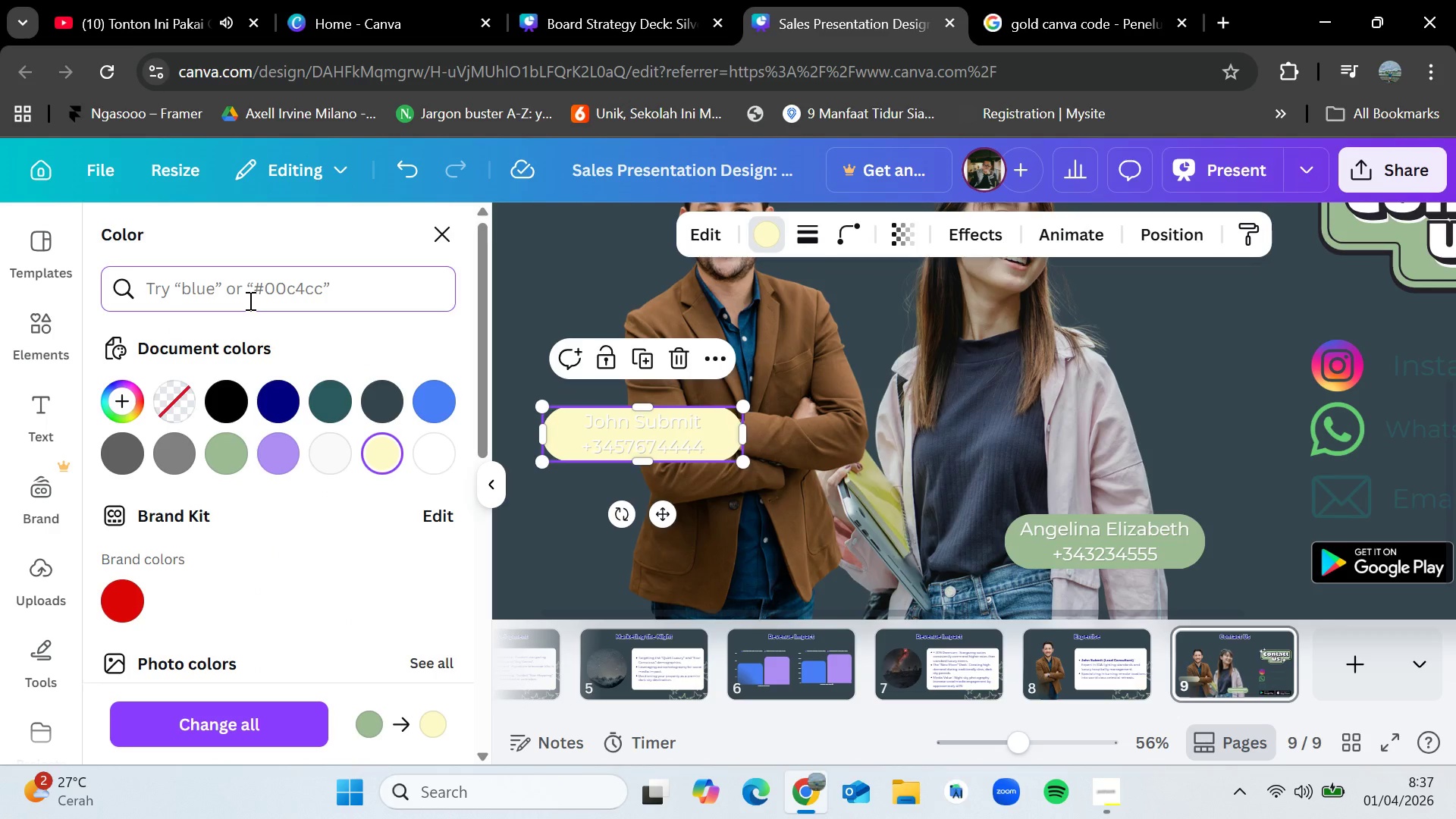 
type(gold)
 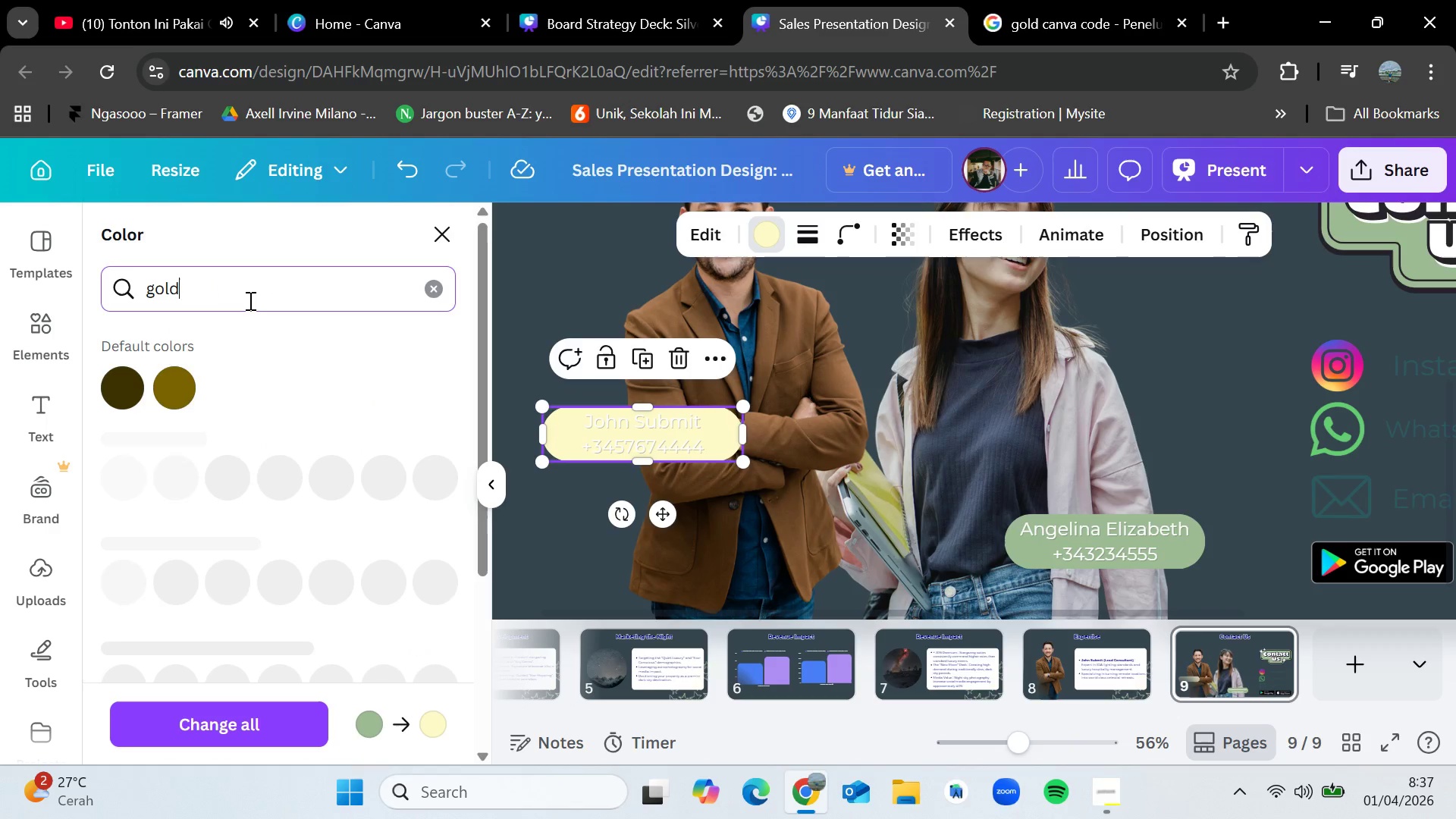 
key(Enter)
 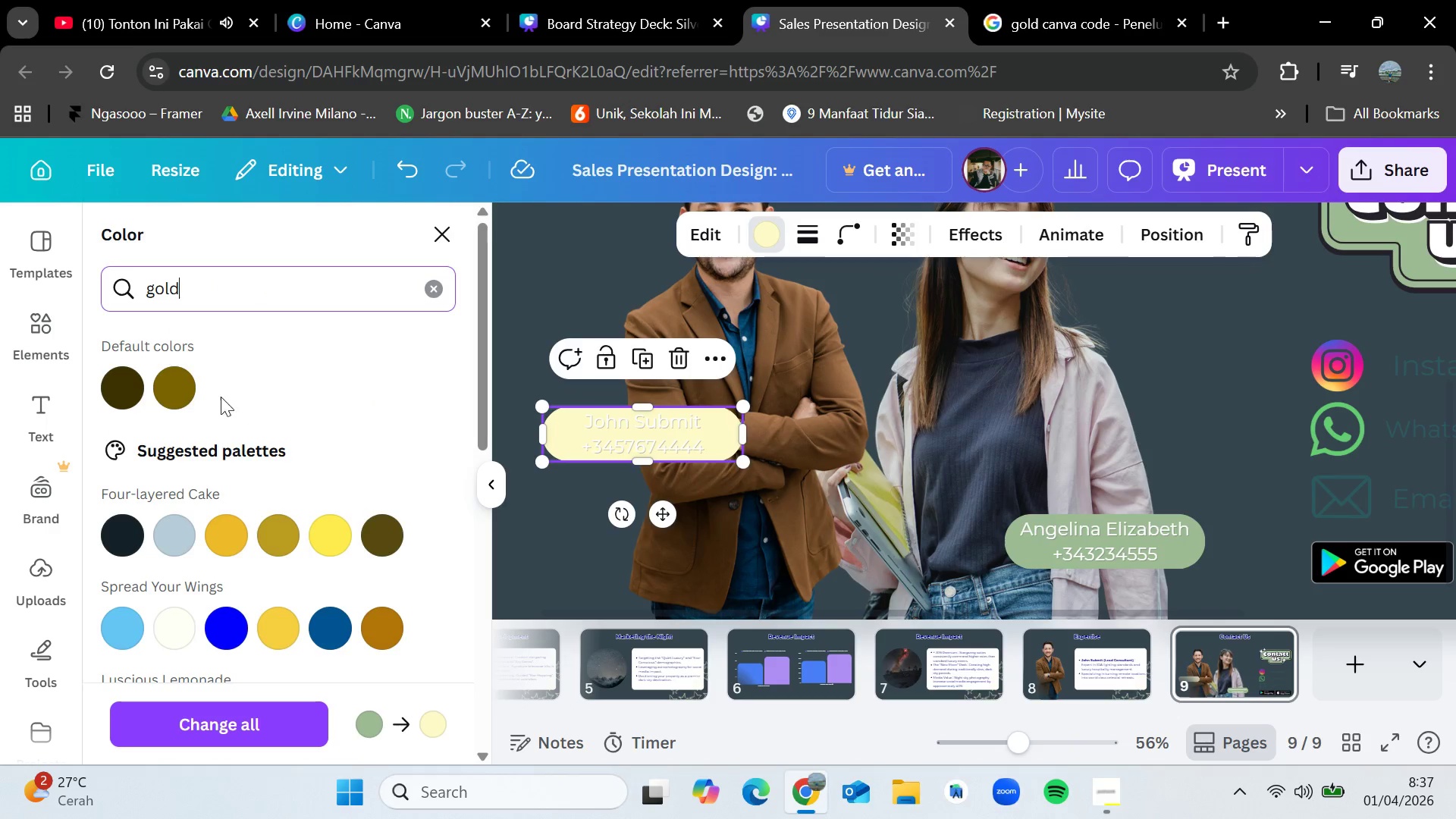 
left_click([165, 400])
 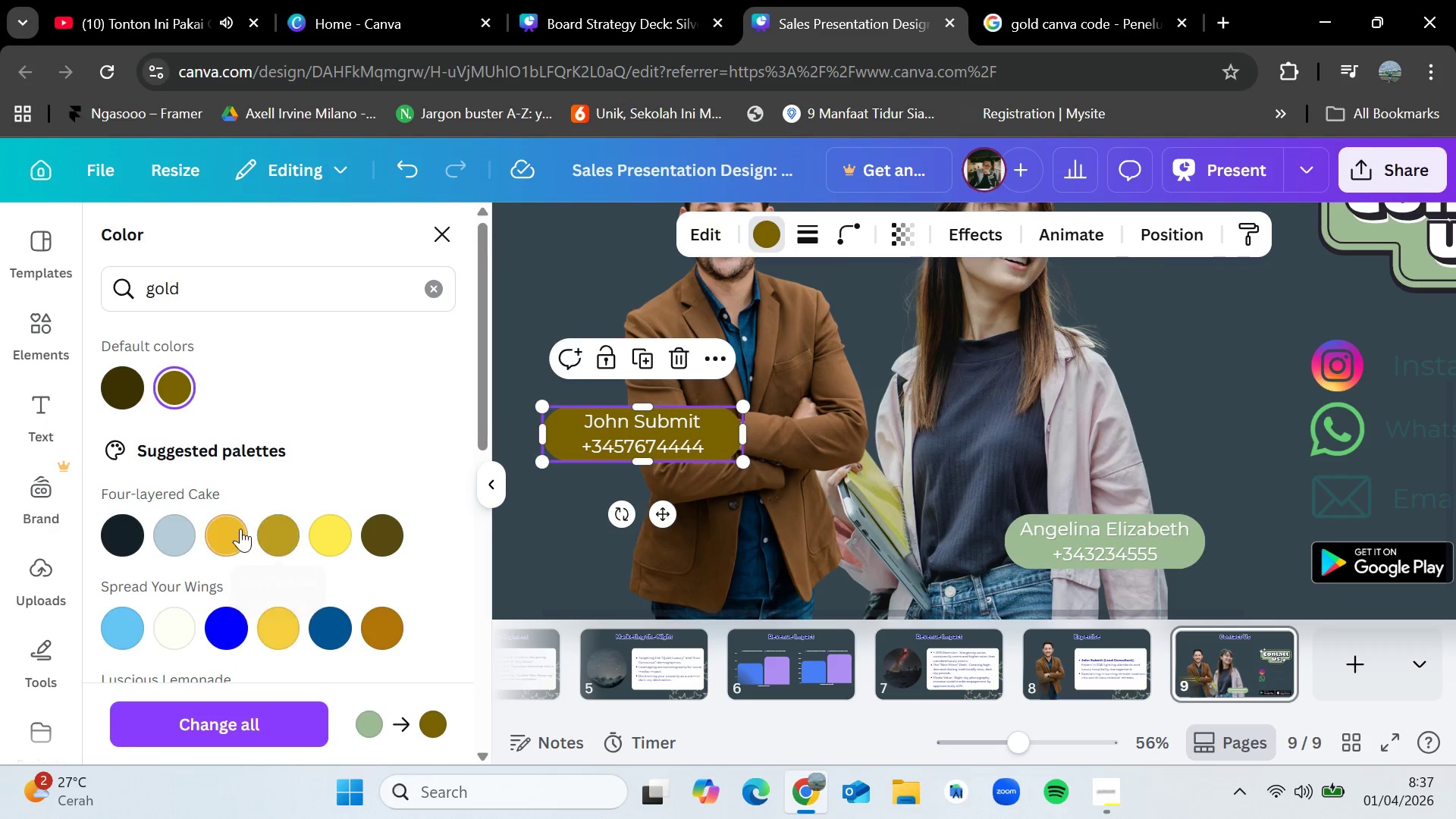 
left_click([240, 529])
 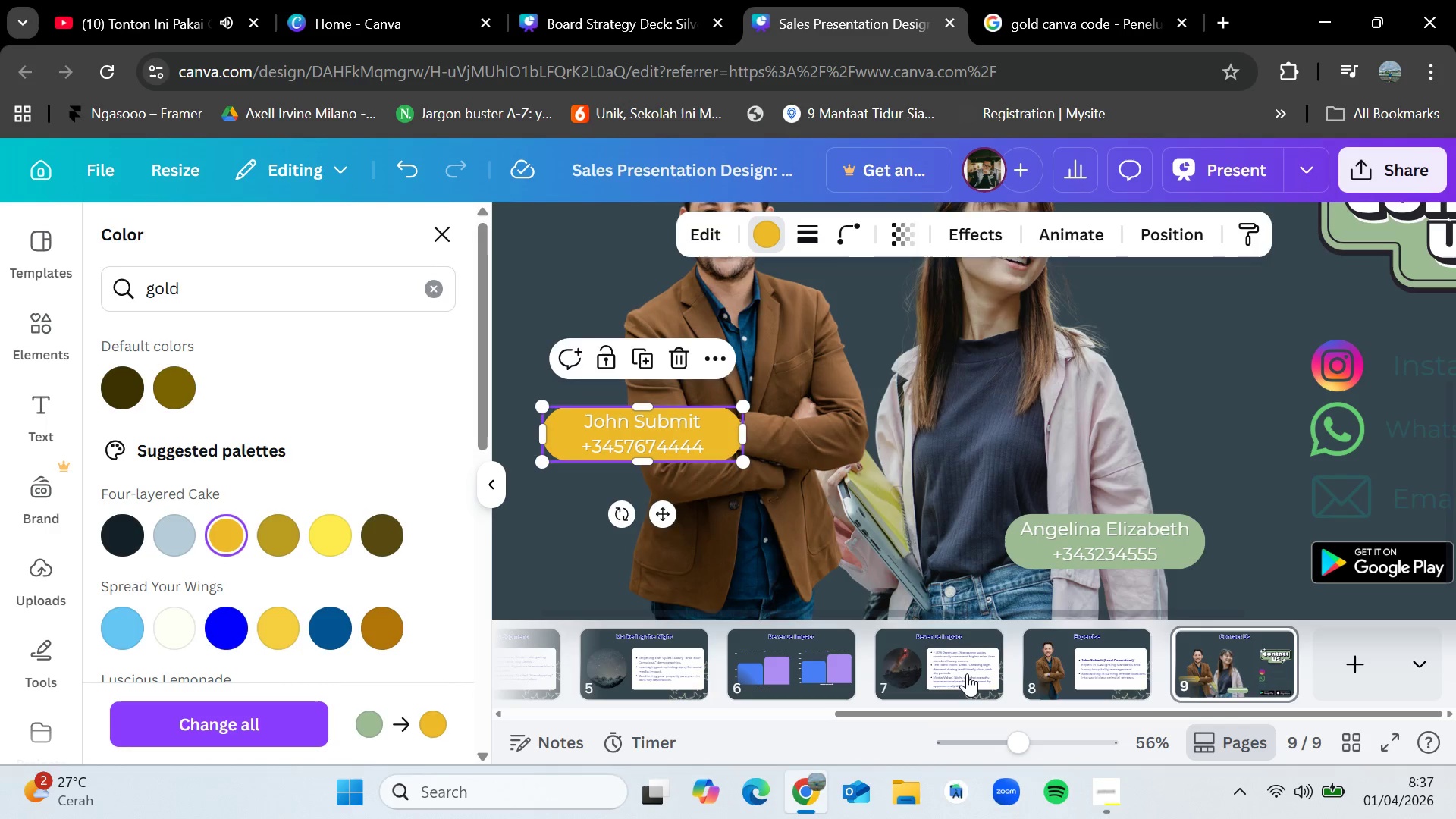 
left_click([1100, 666])
 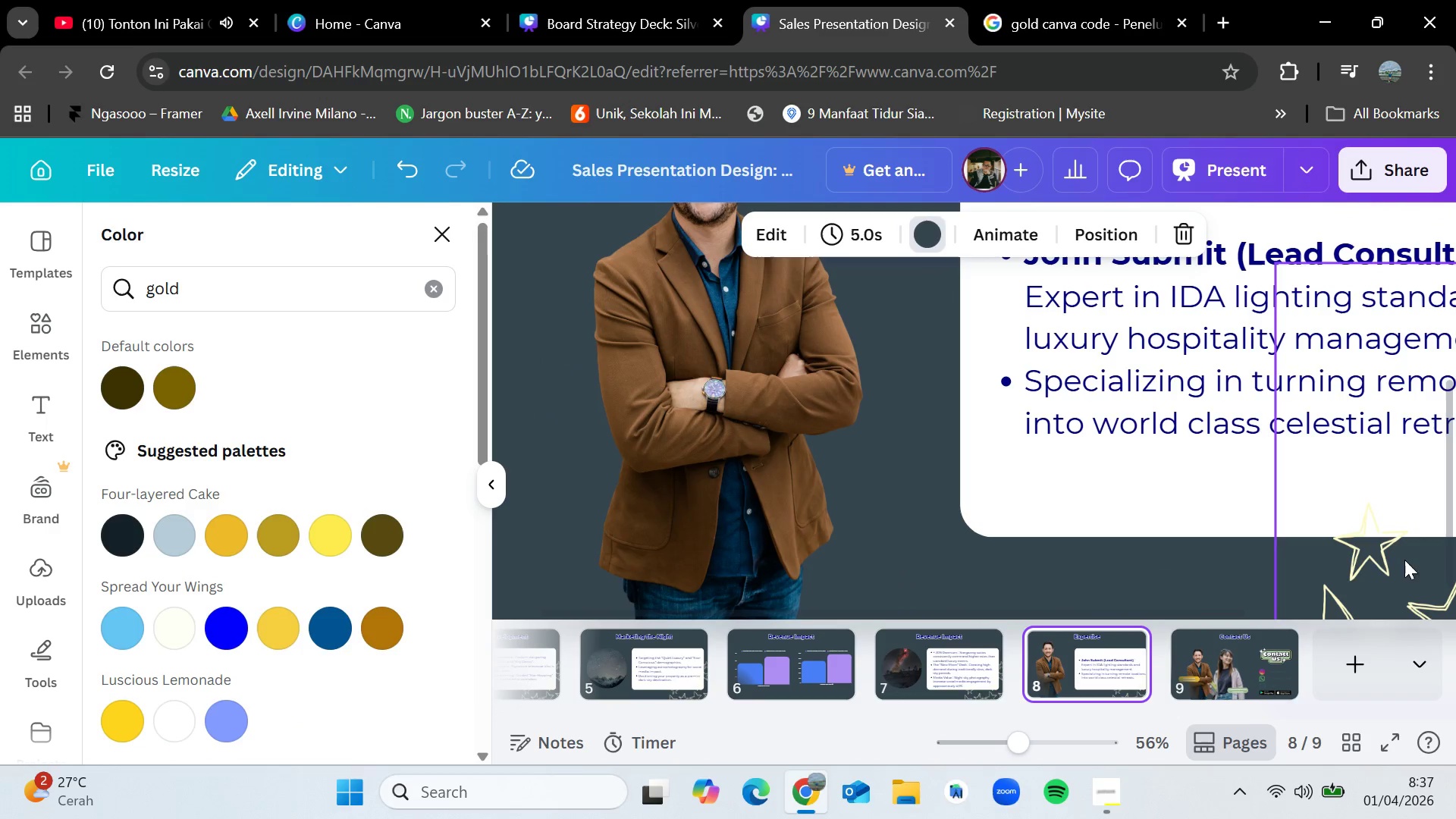 
left_click([1393, 574])
 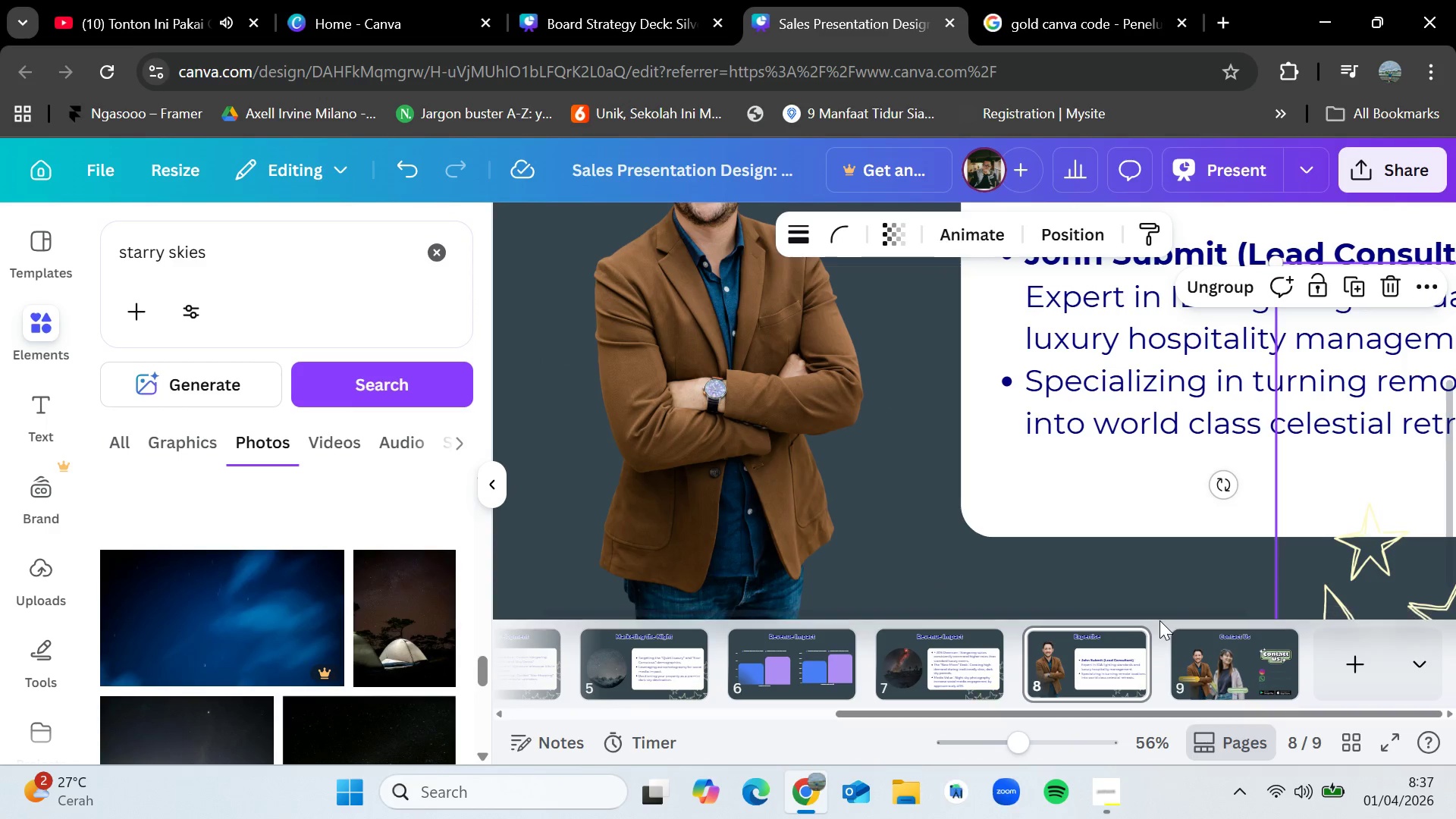 
left_click_drag(start_coordinate=[1163, 607], to_coordinate=[1368, 610])
 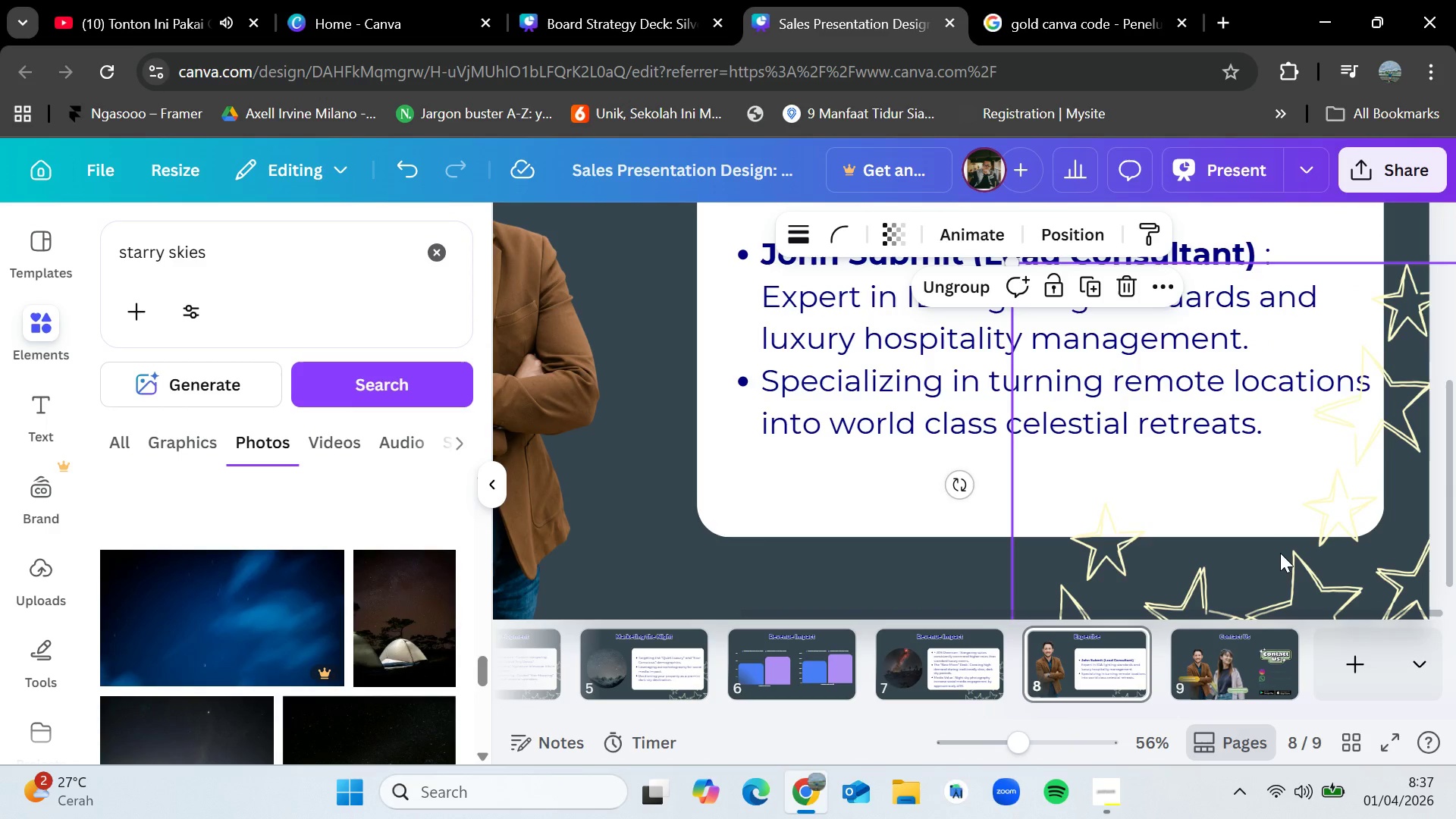 
left_click([1277, 556])
 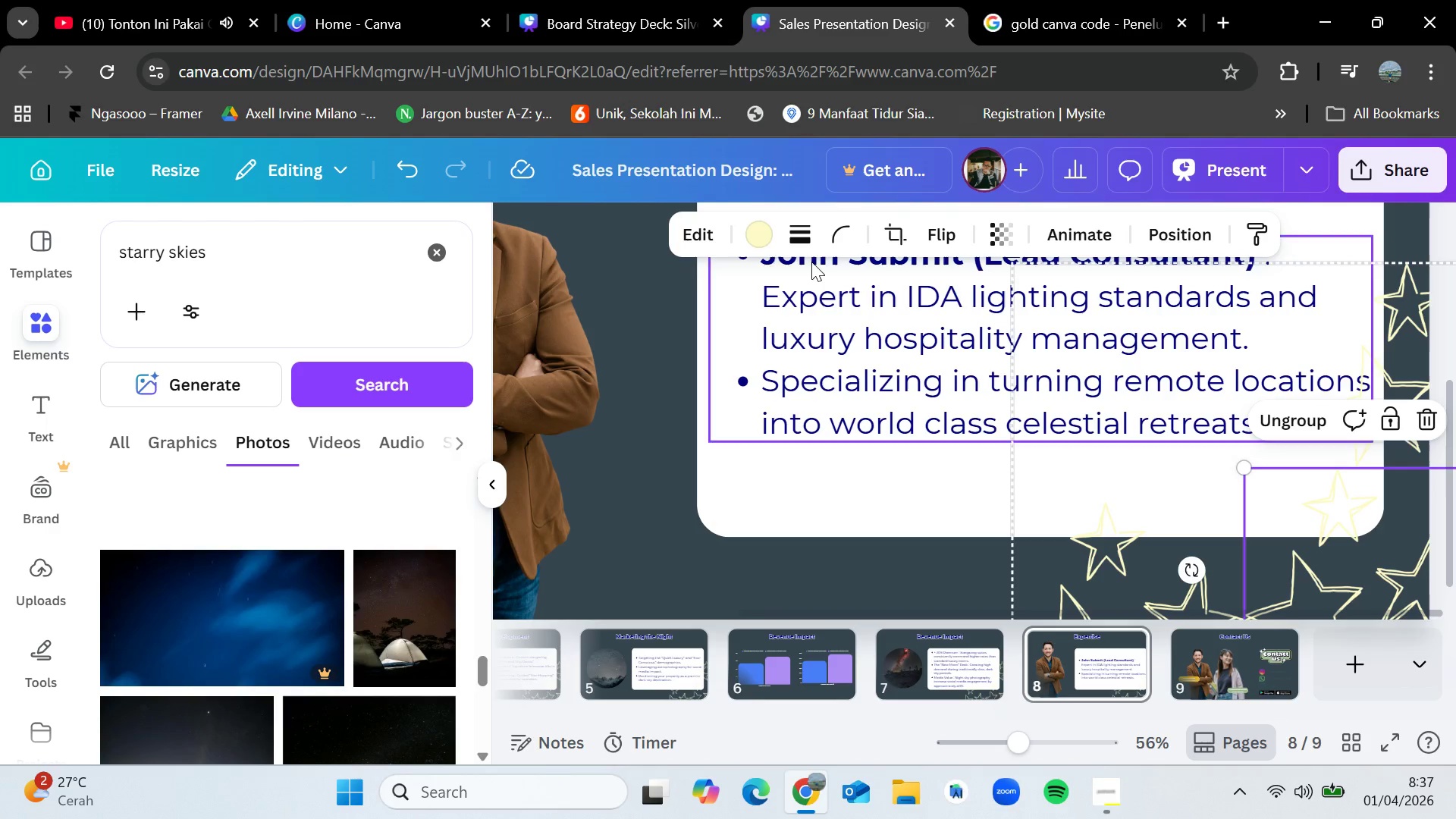 
left_click([768, 234])
 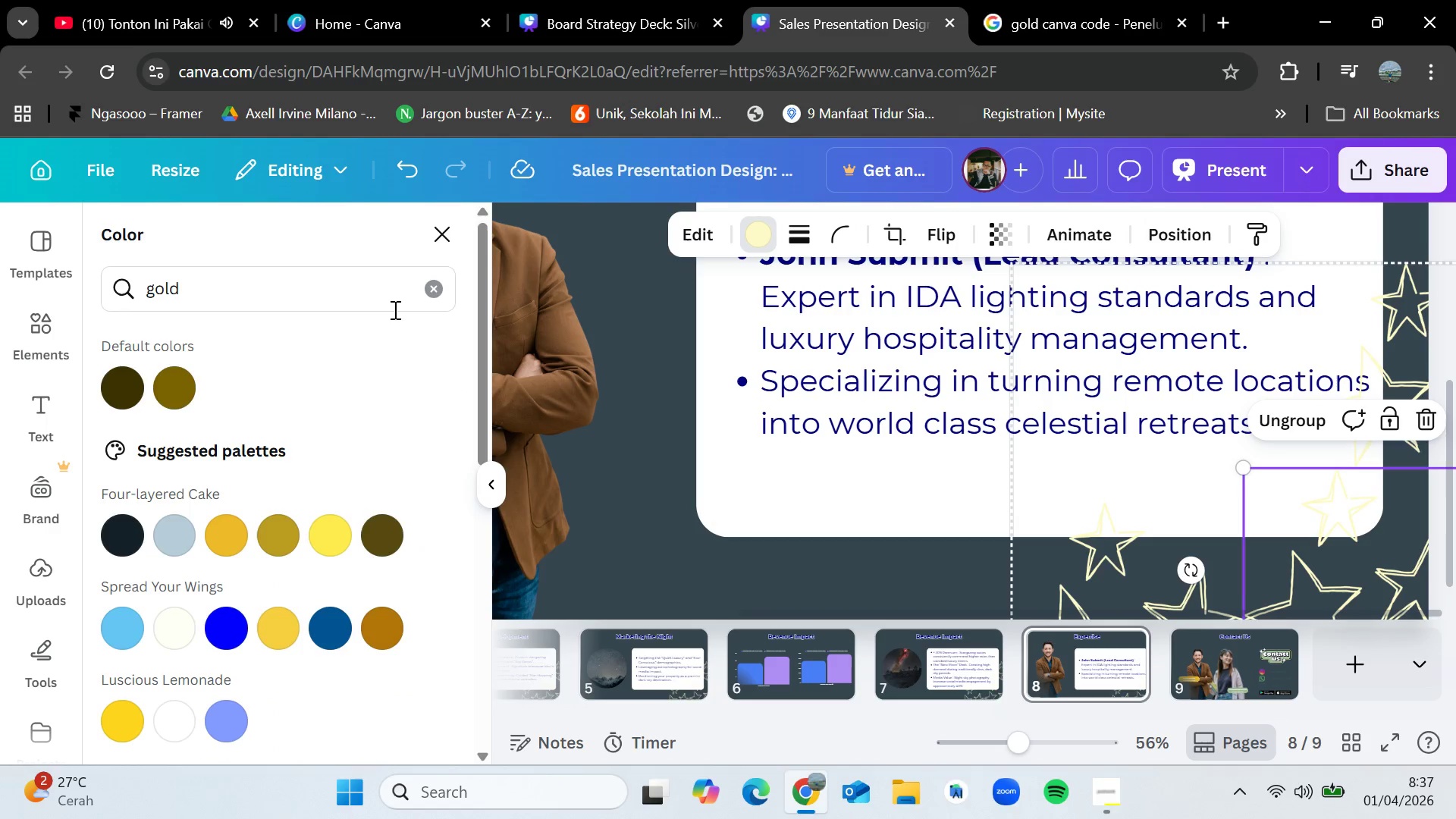 
left_click([431, 290])
 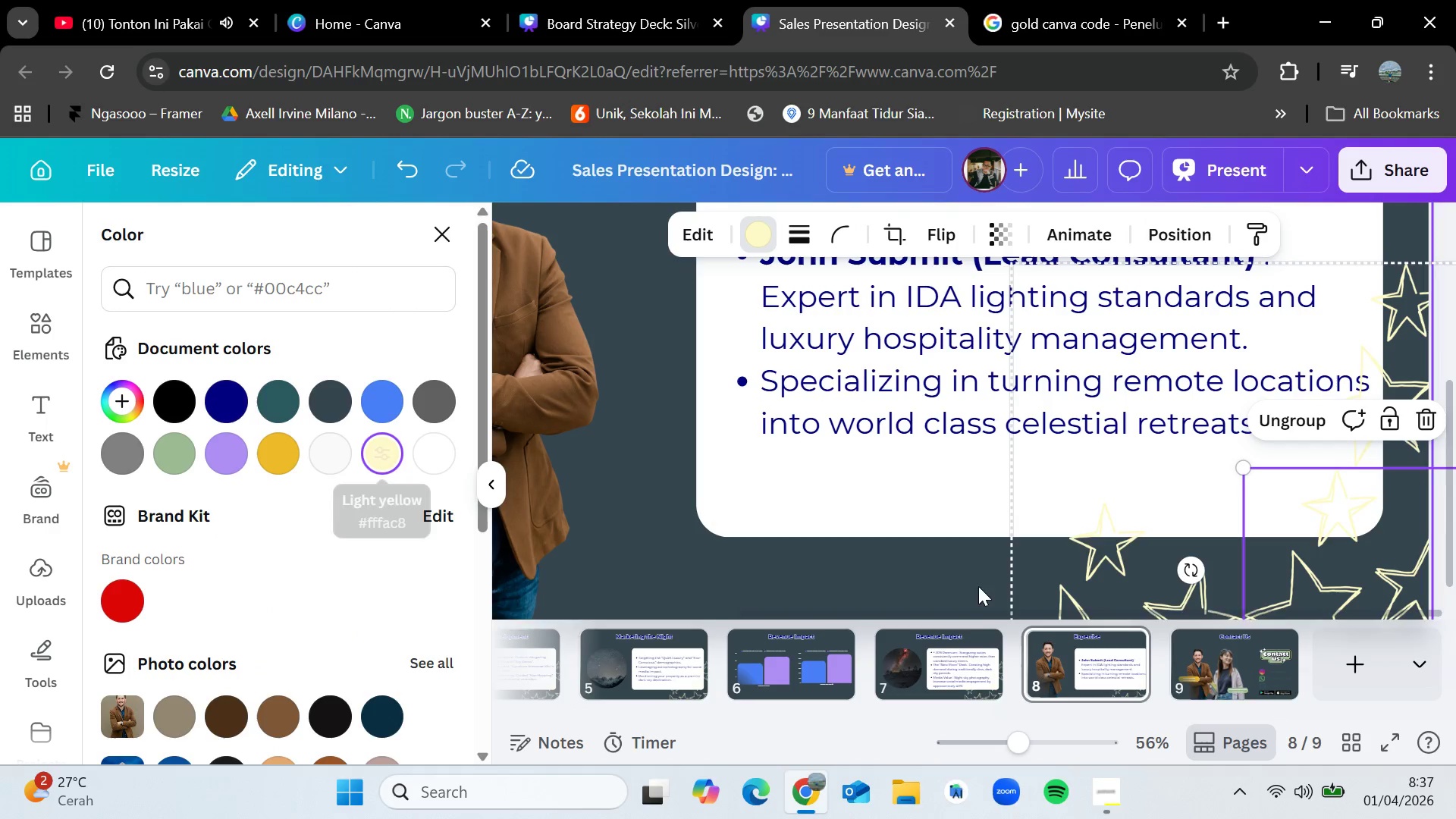 
left_click([1213, 635])
 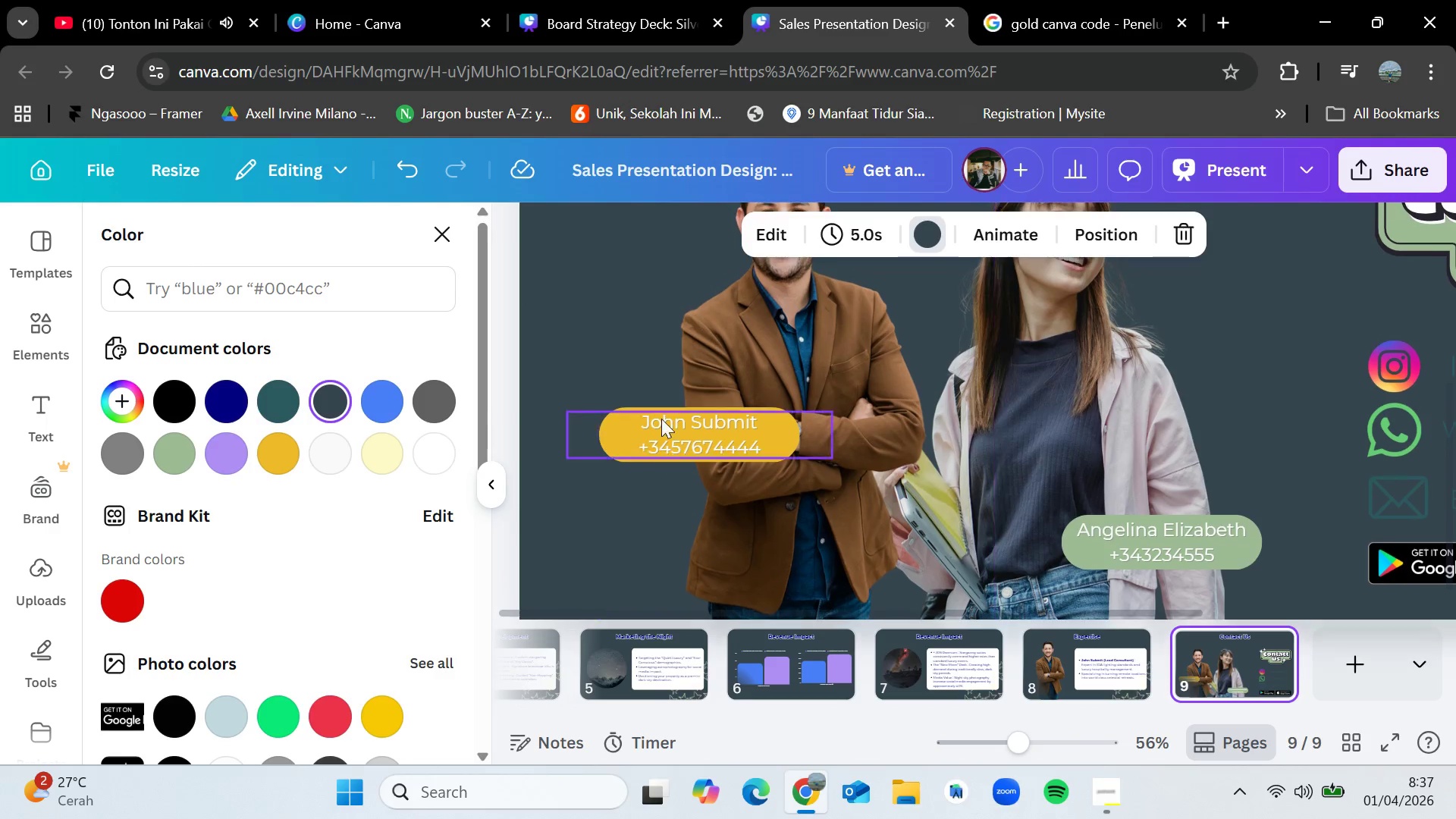 
left_click([646, 407])
 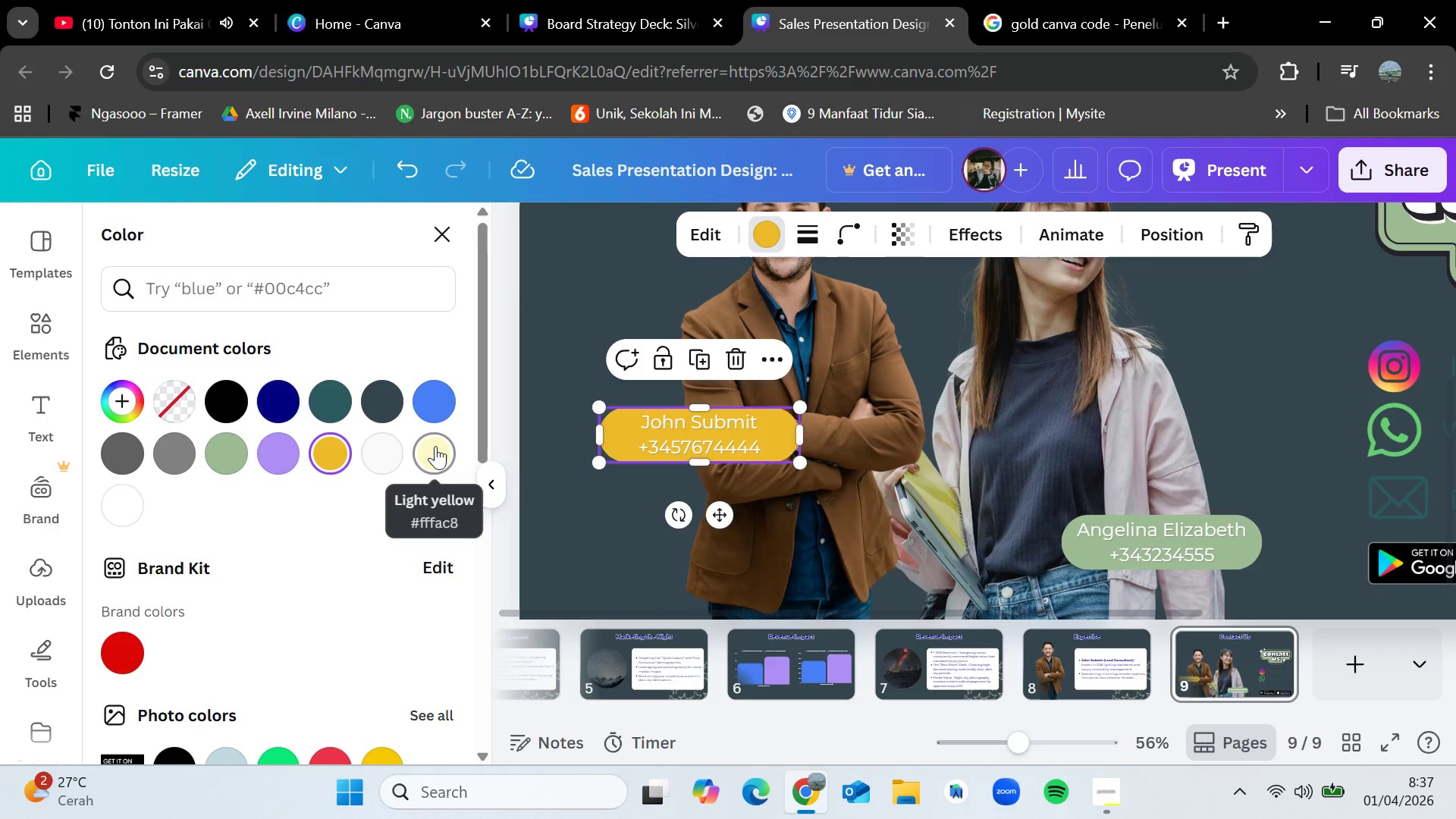 
left_click([435, 446])
 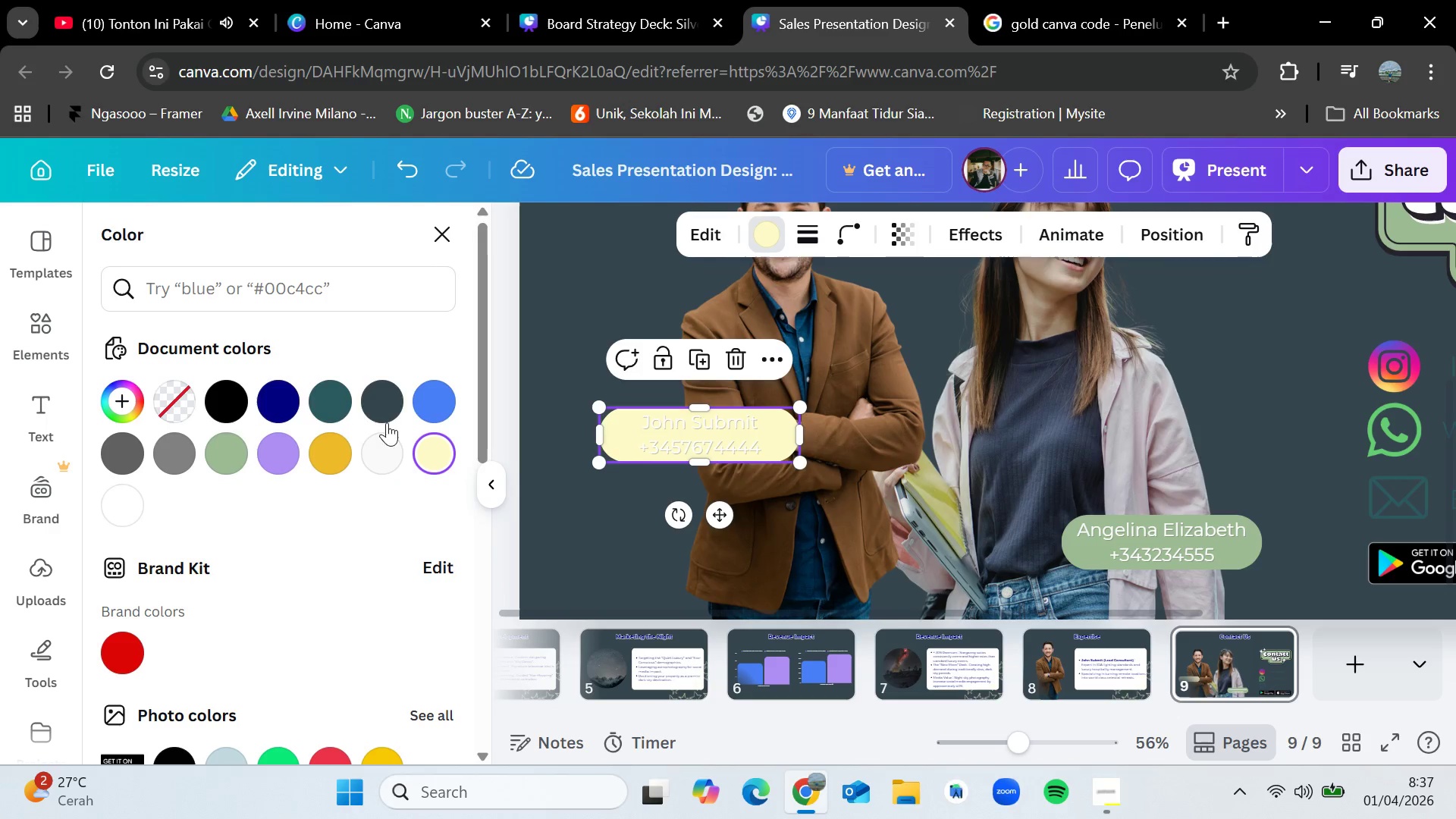 
left_click([366, 444])
 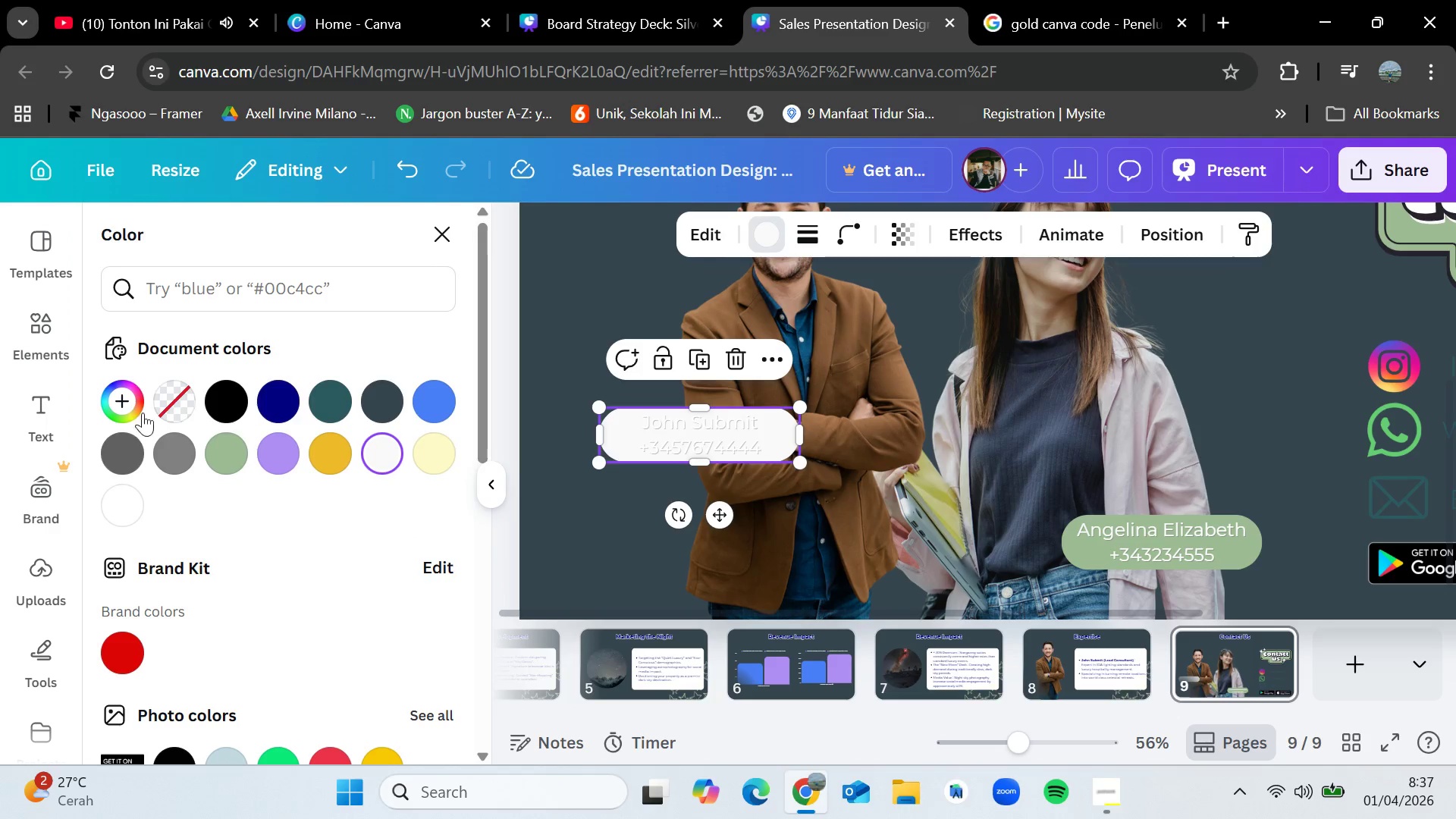 
left_click([216, 394])
 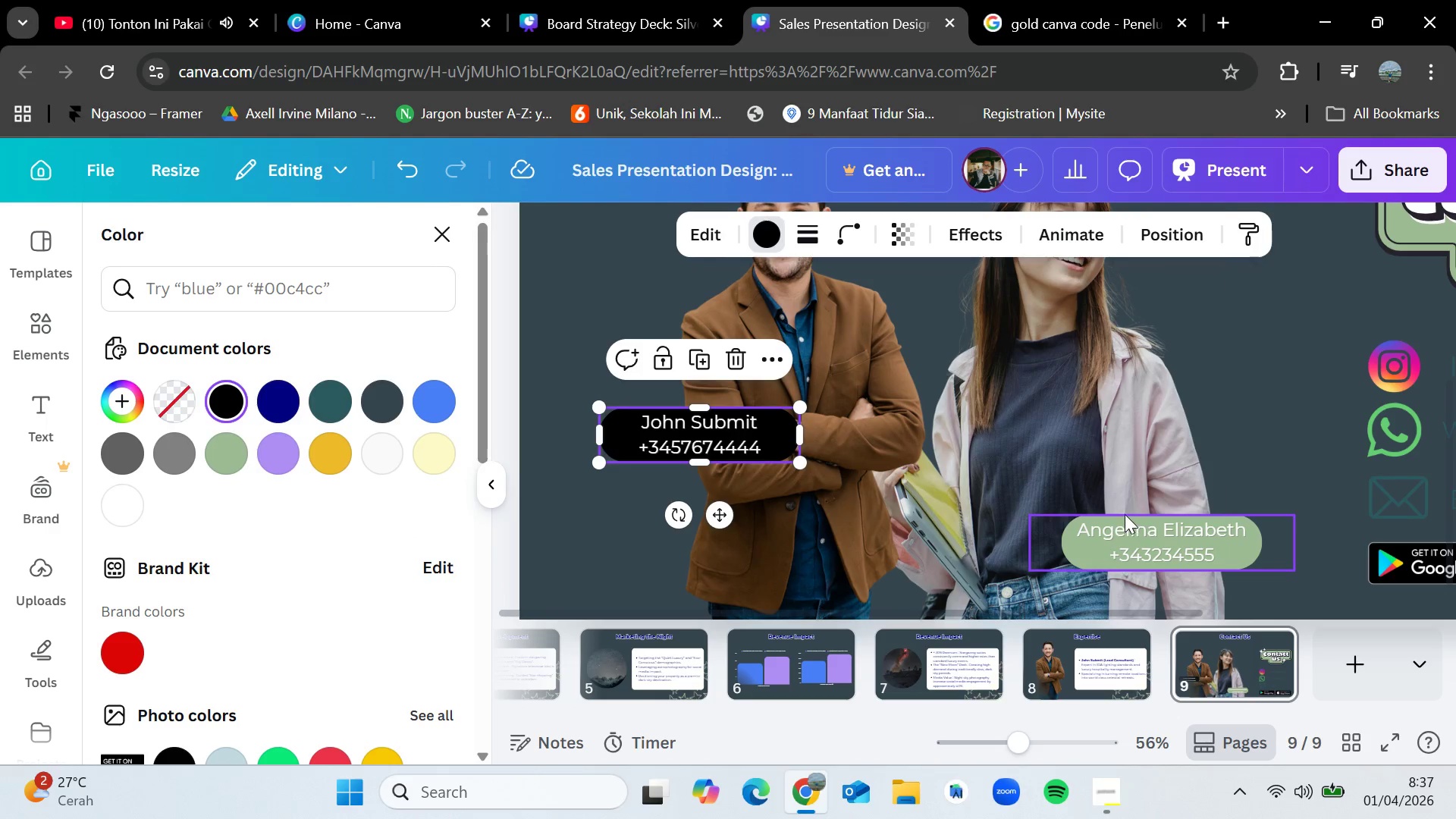 
left_click([1125, 513])
 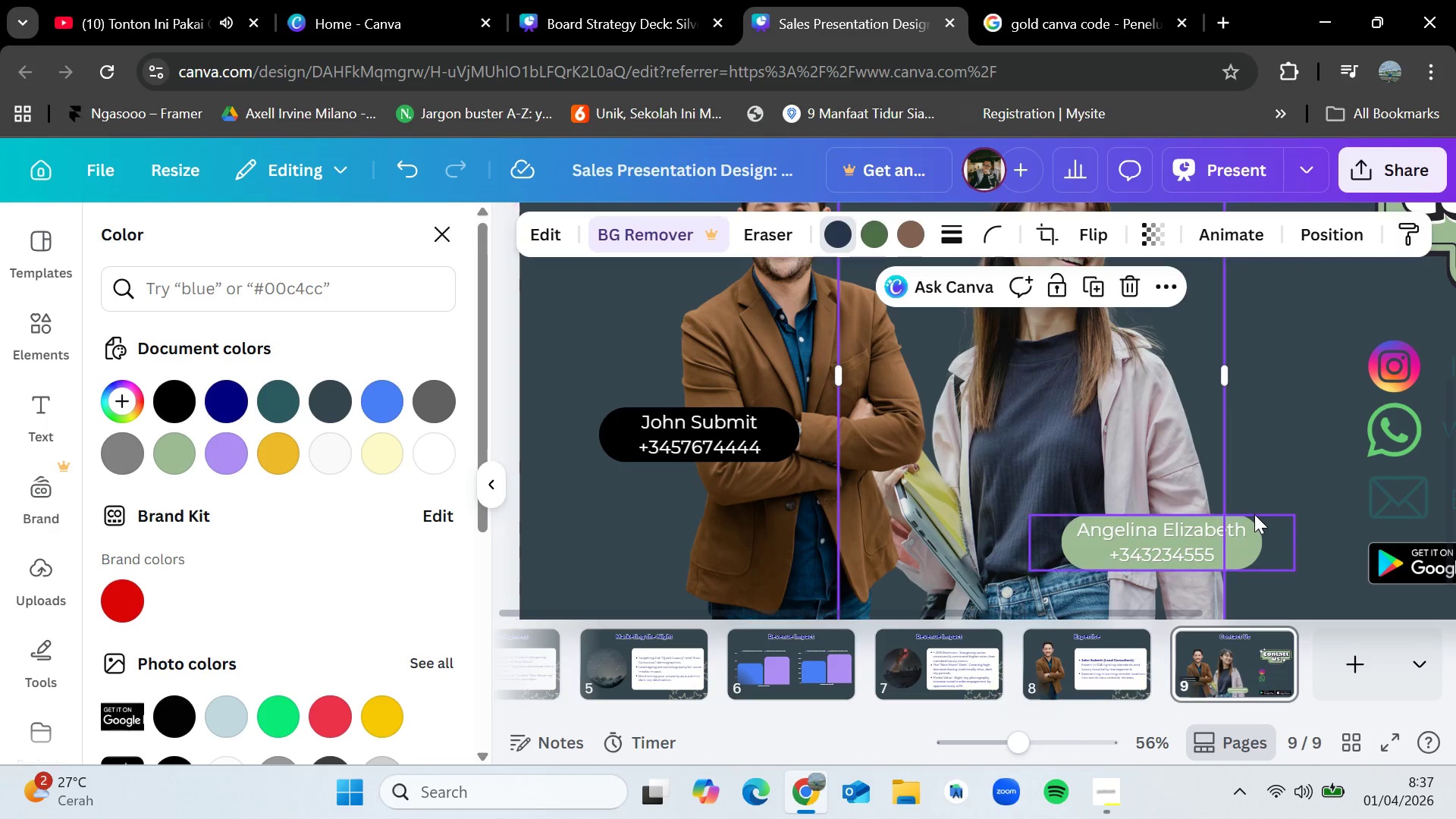 
left_click([1254, 514])
 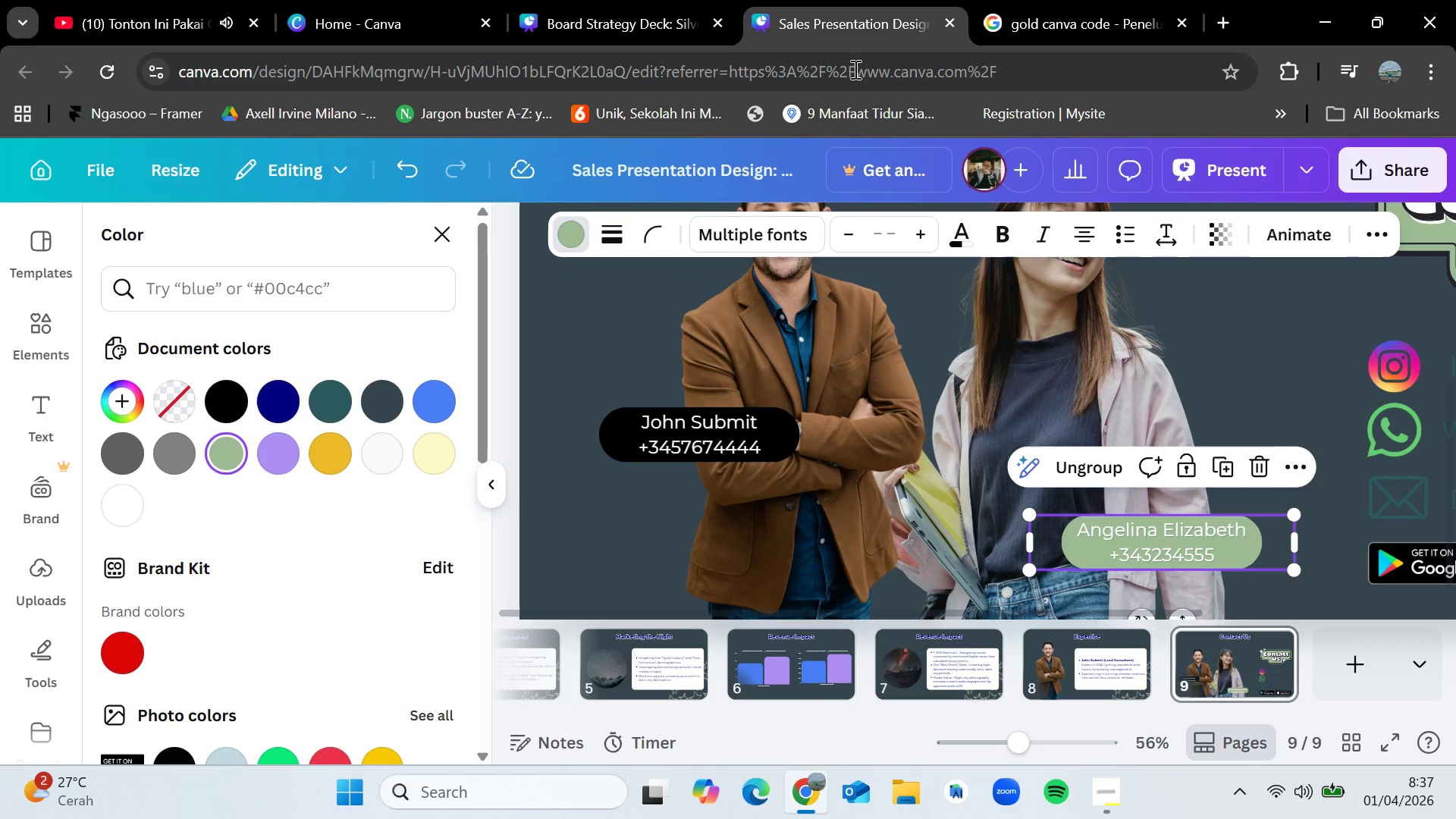 
left_click([1058, 0])
 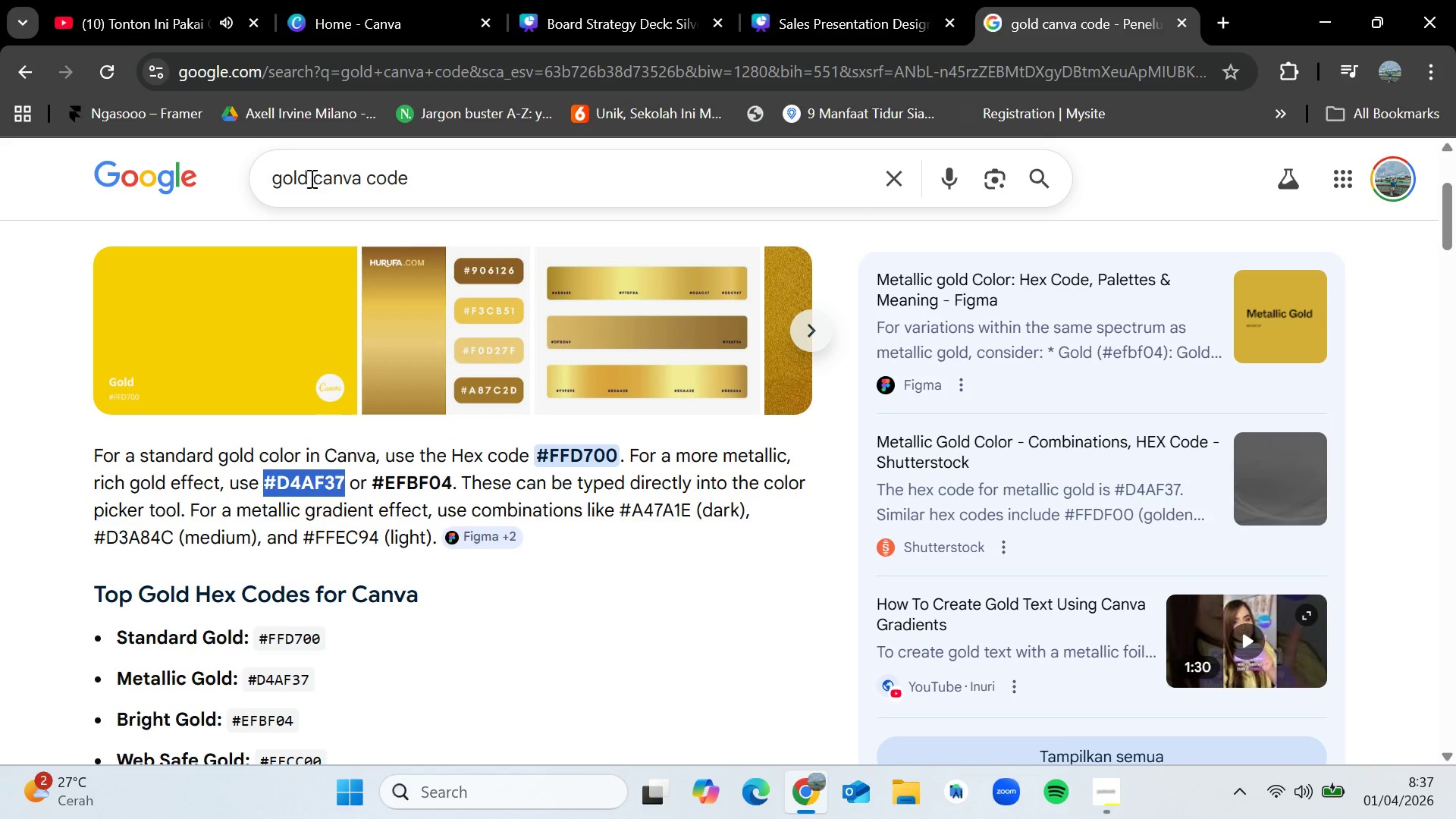 
left_click_drag(start_coordinate=[308, 178], to_coordinate=[257, 185])
 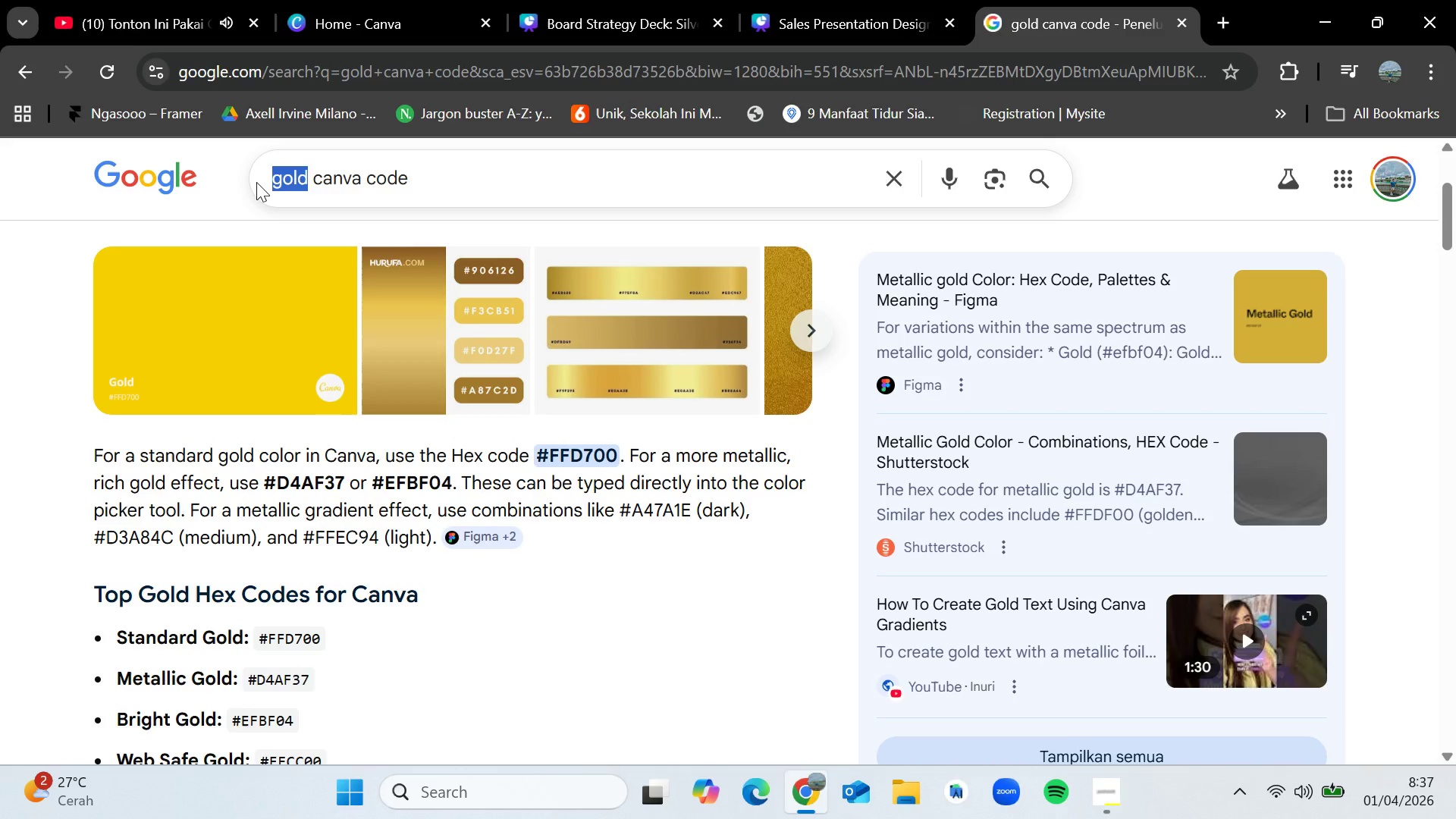 
key(Backspace)
type(copper)
 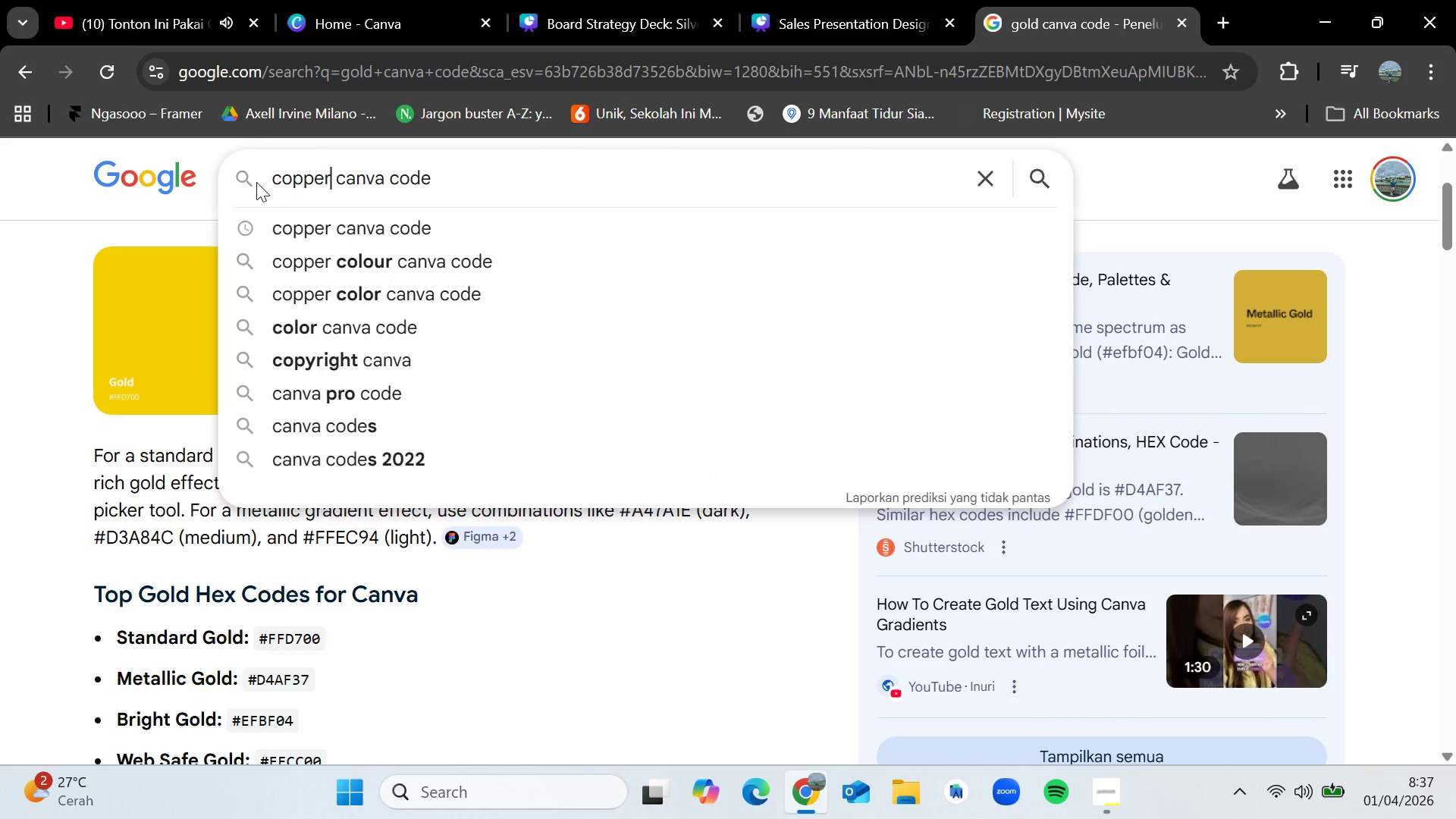 
key(Enter)
 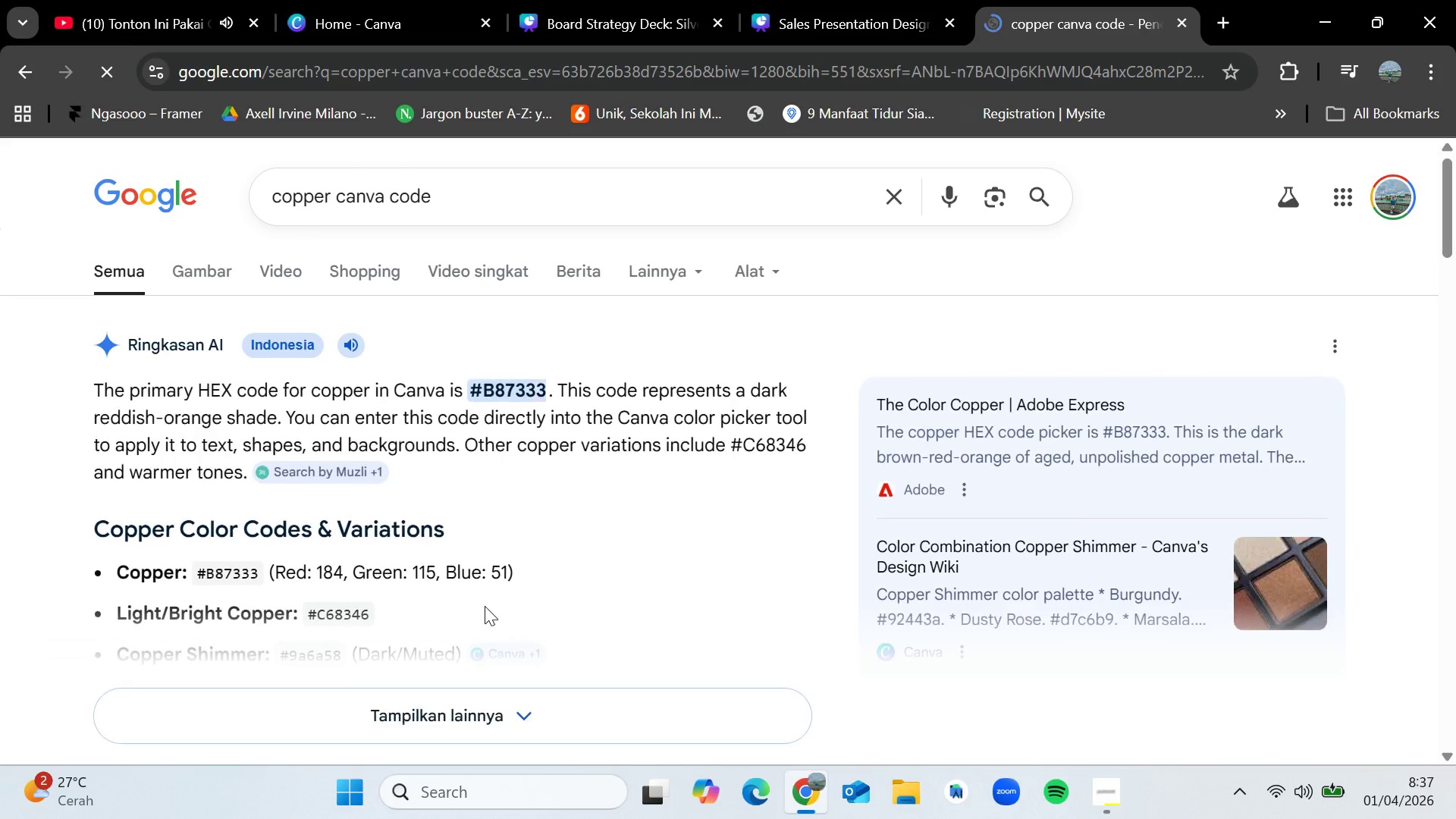 
left_click_drag(start_coordinate=[472, 392], to_coordinate=[541, 394])
 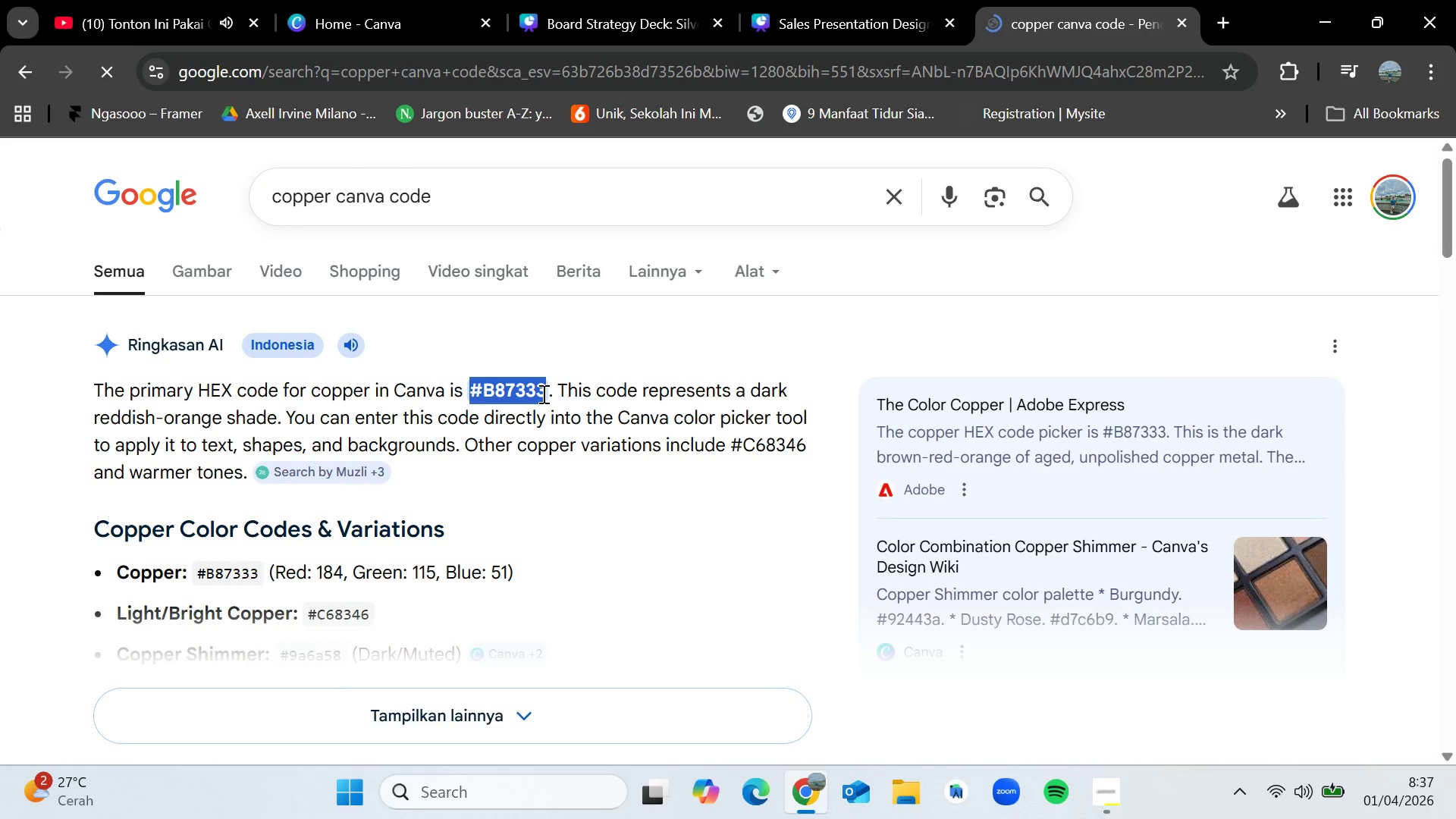 
key(Control+C)
 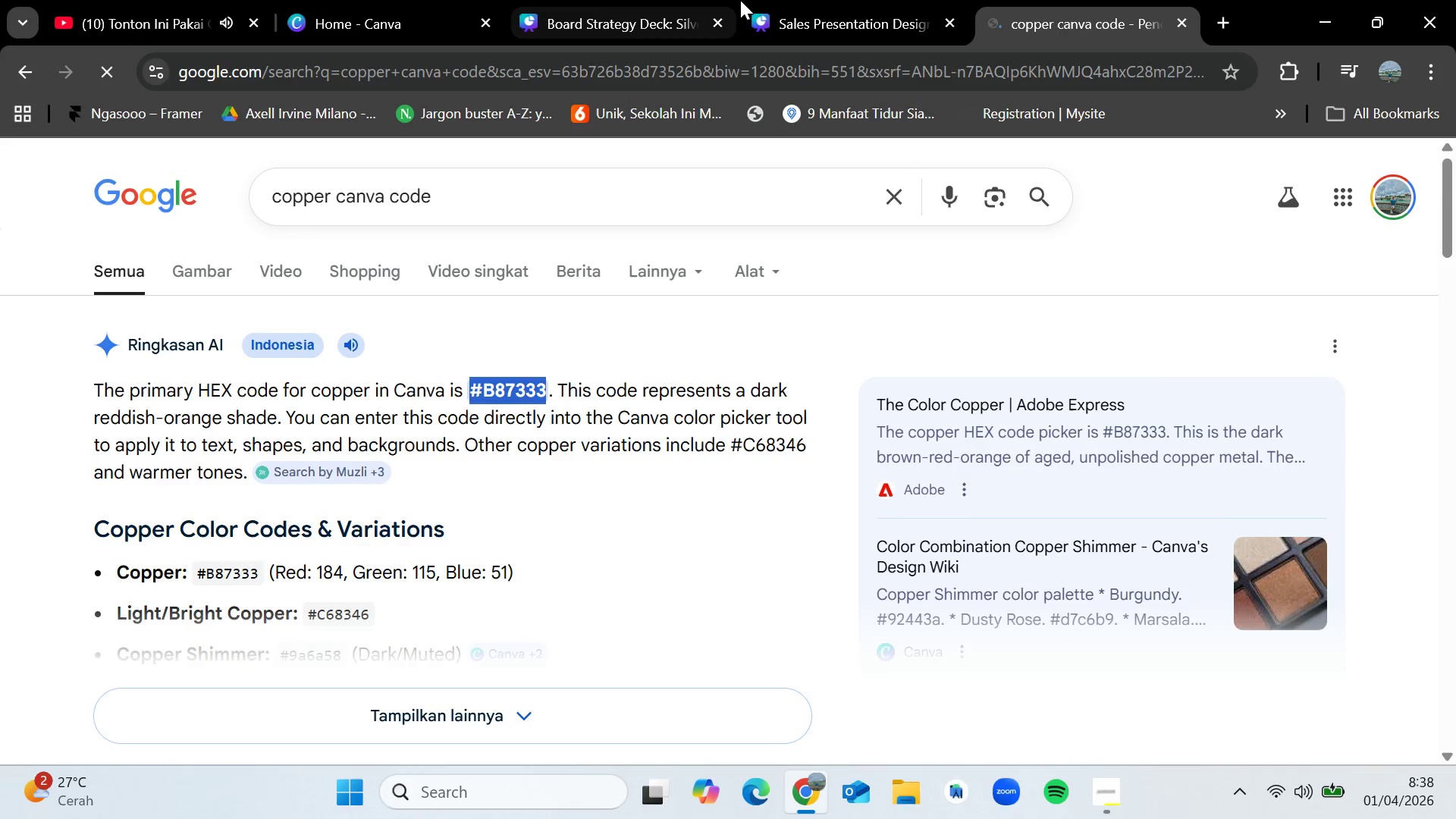 
left_click([785, 0])
 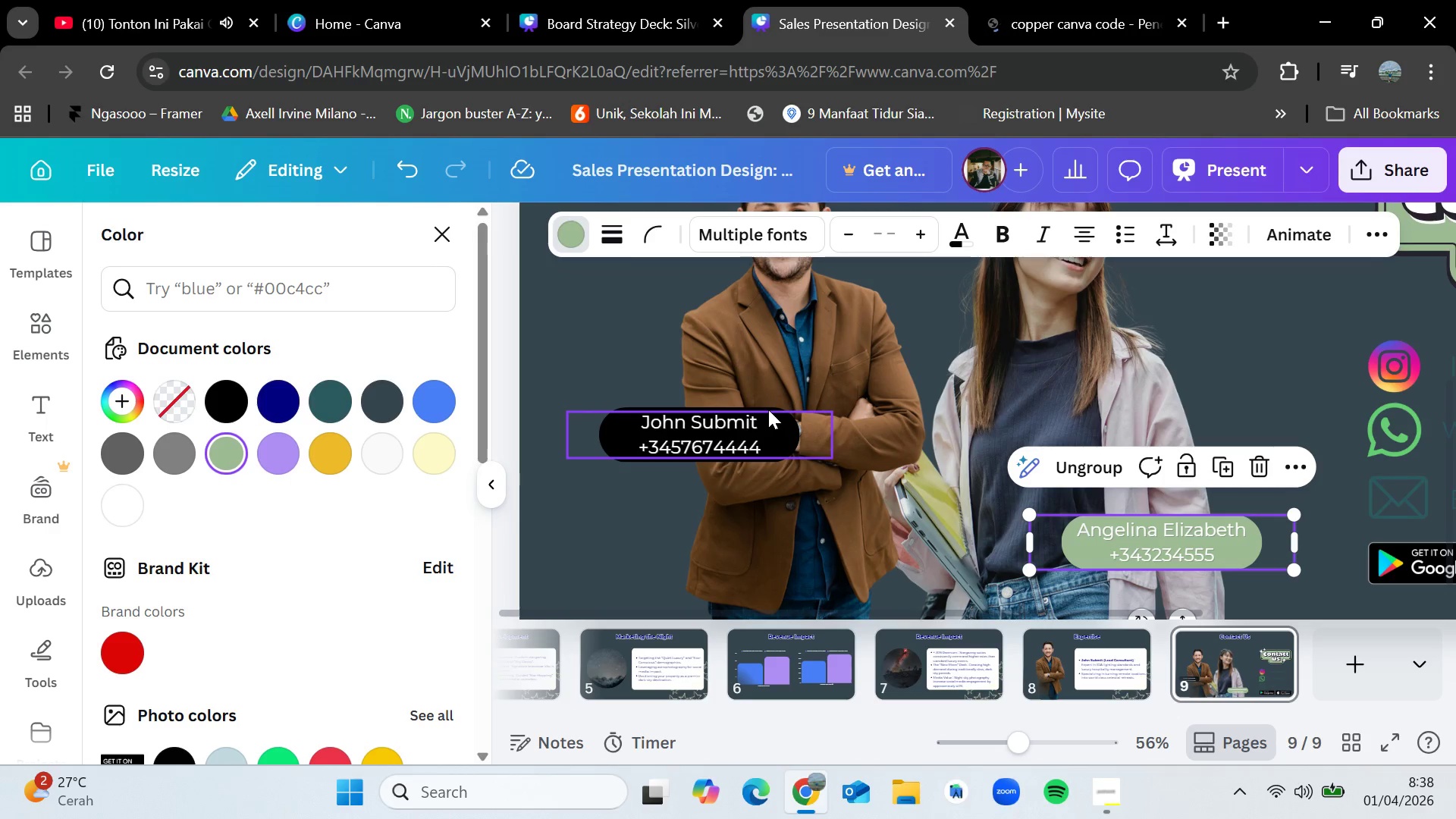 
left_click([768, 406])
 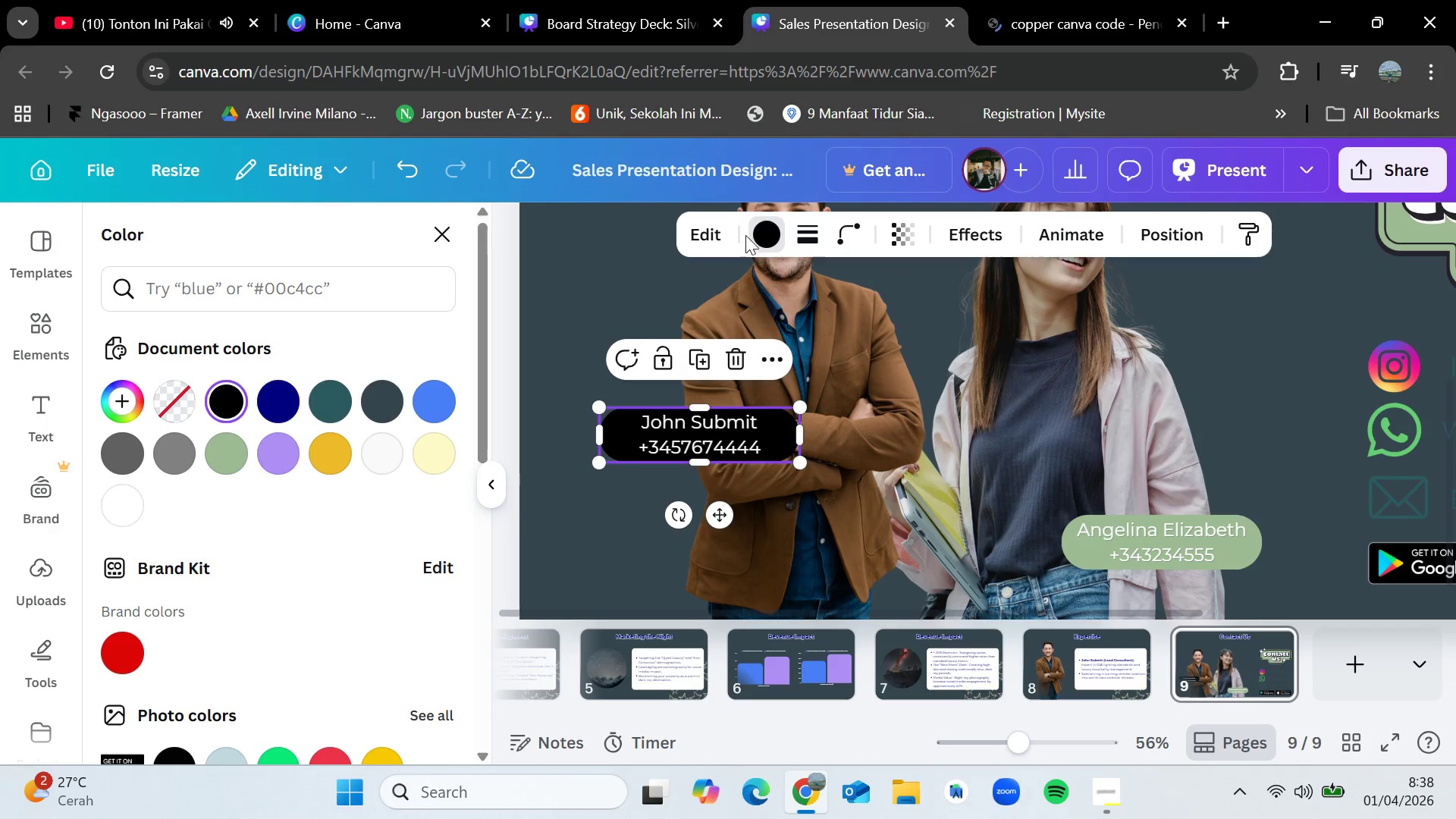 
left_click([767, 231])
 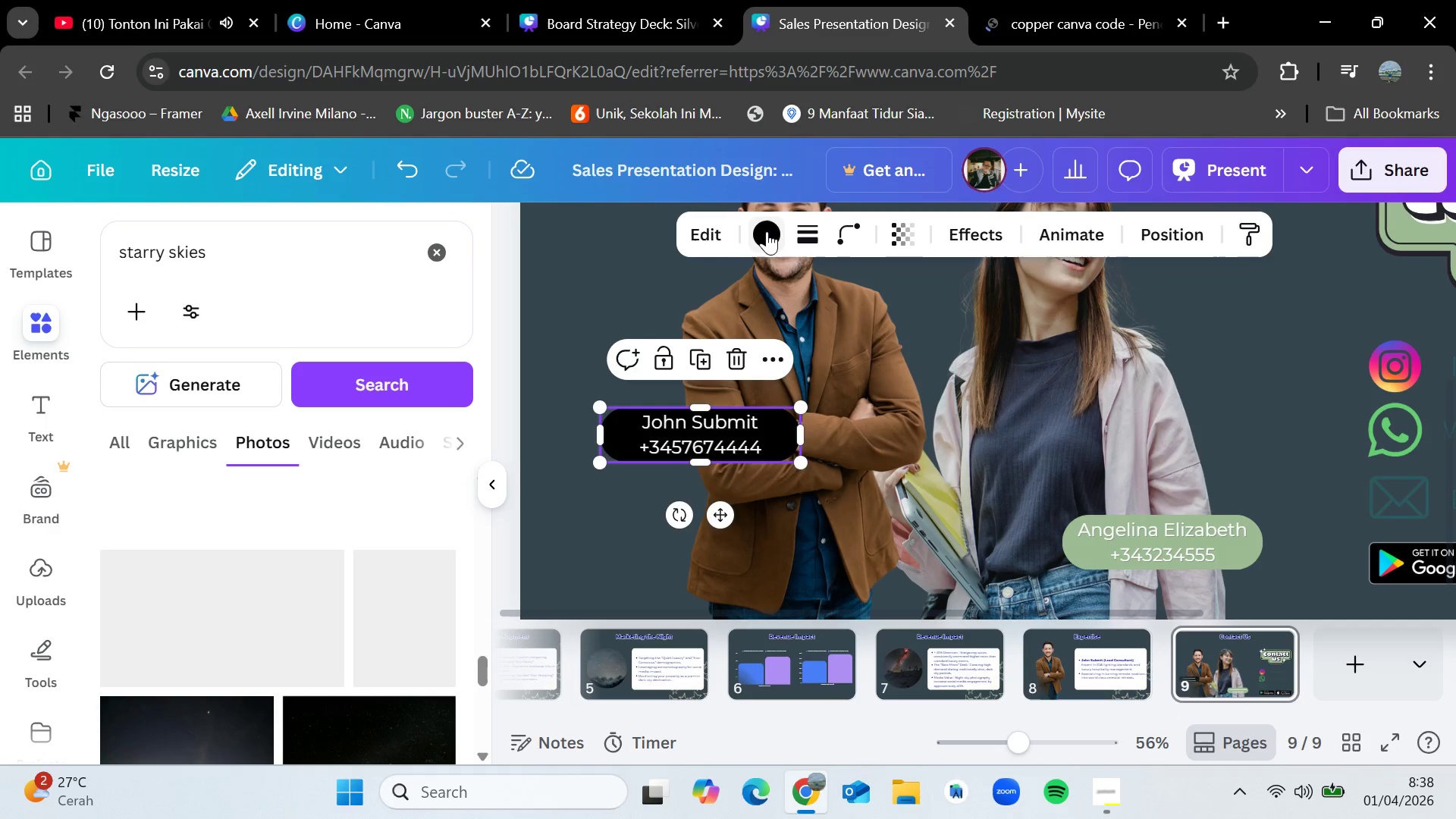 
left_click([767, 231])
 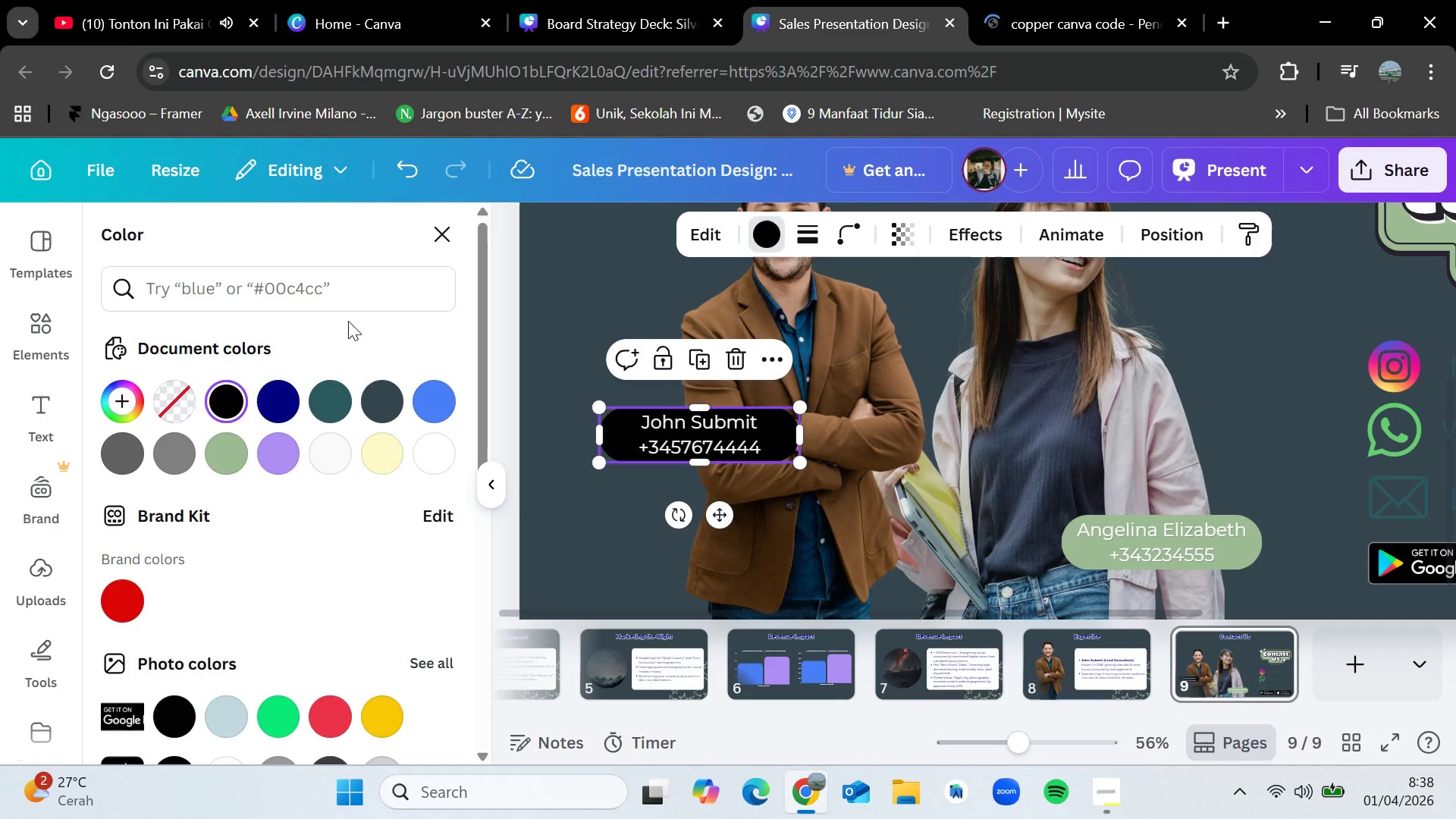 
left_click([347, 297])
 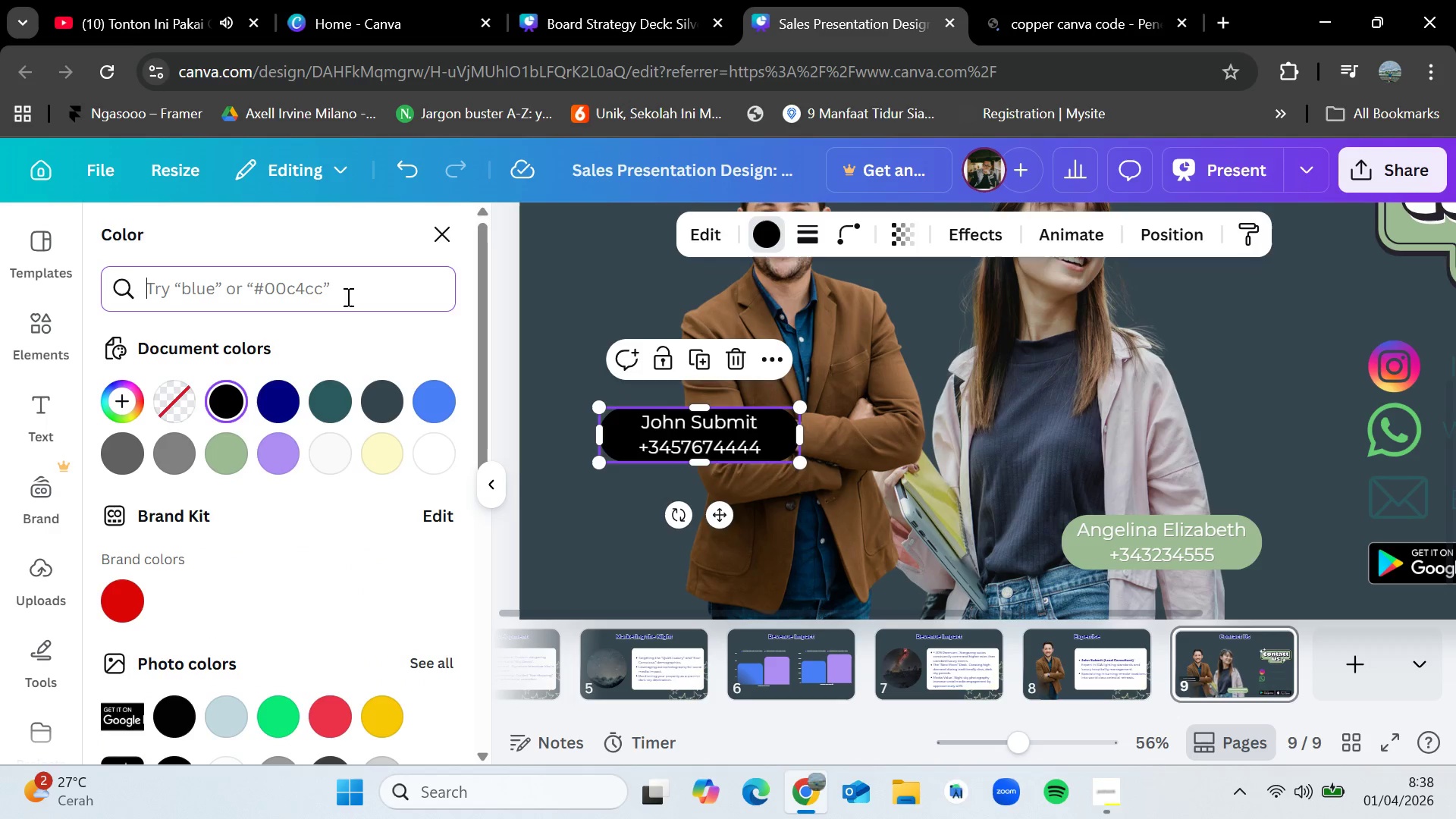 
key(Control+V)
 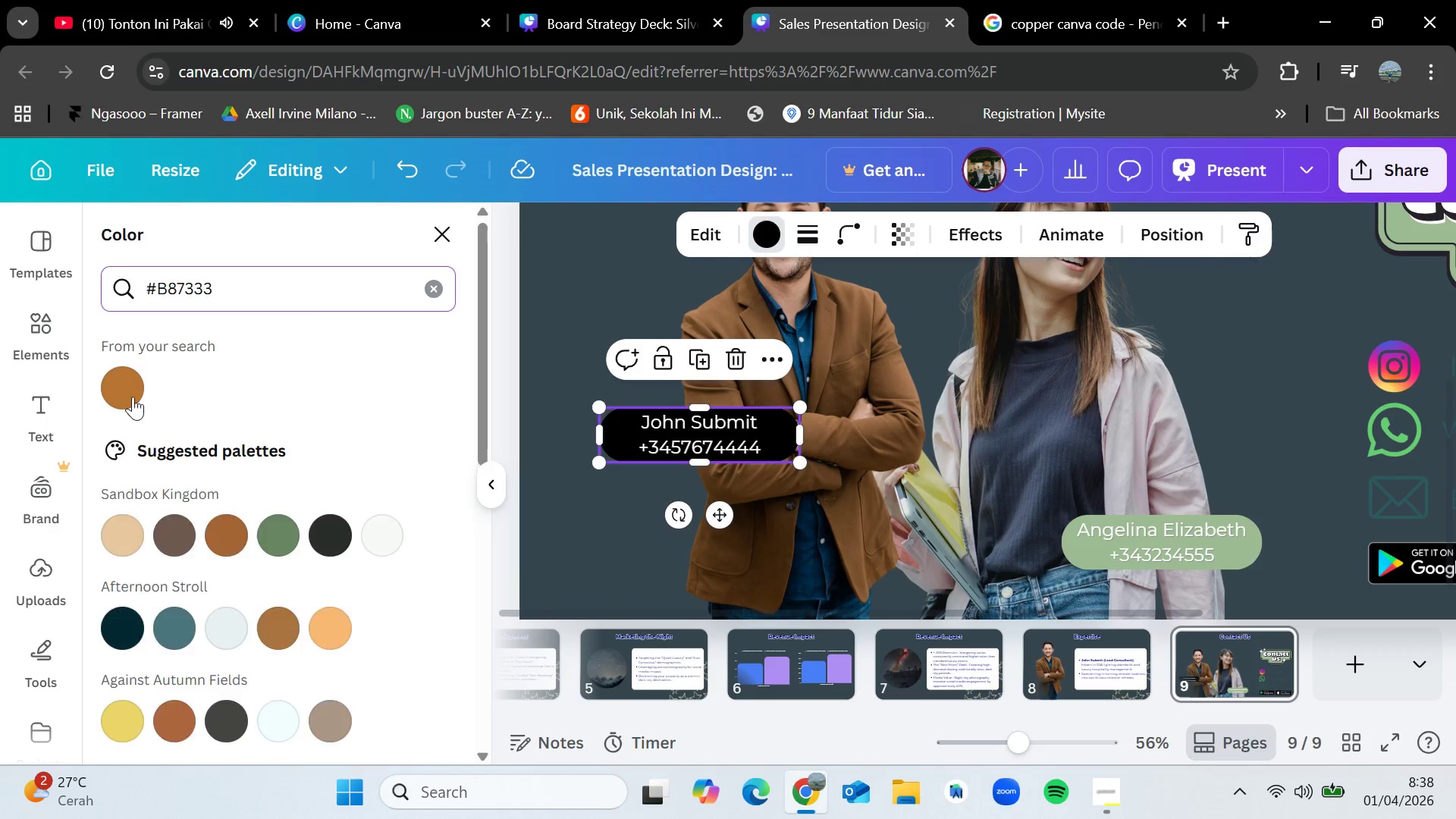 
left_click([127, 397])
 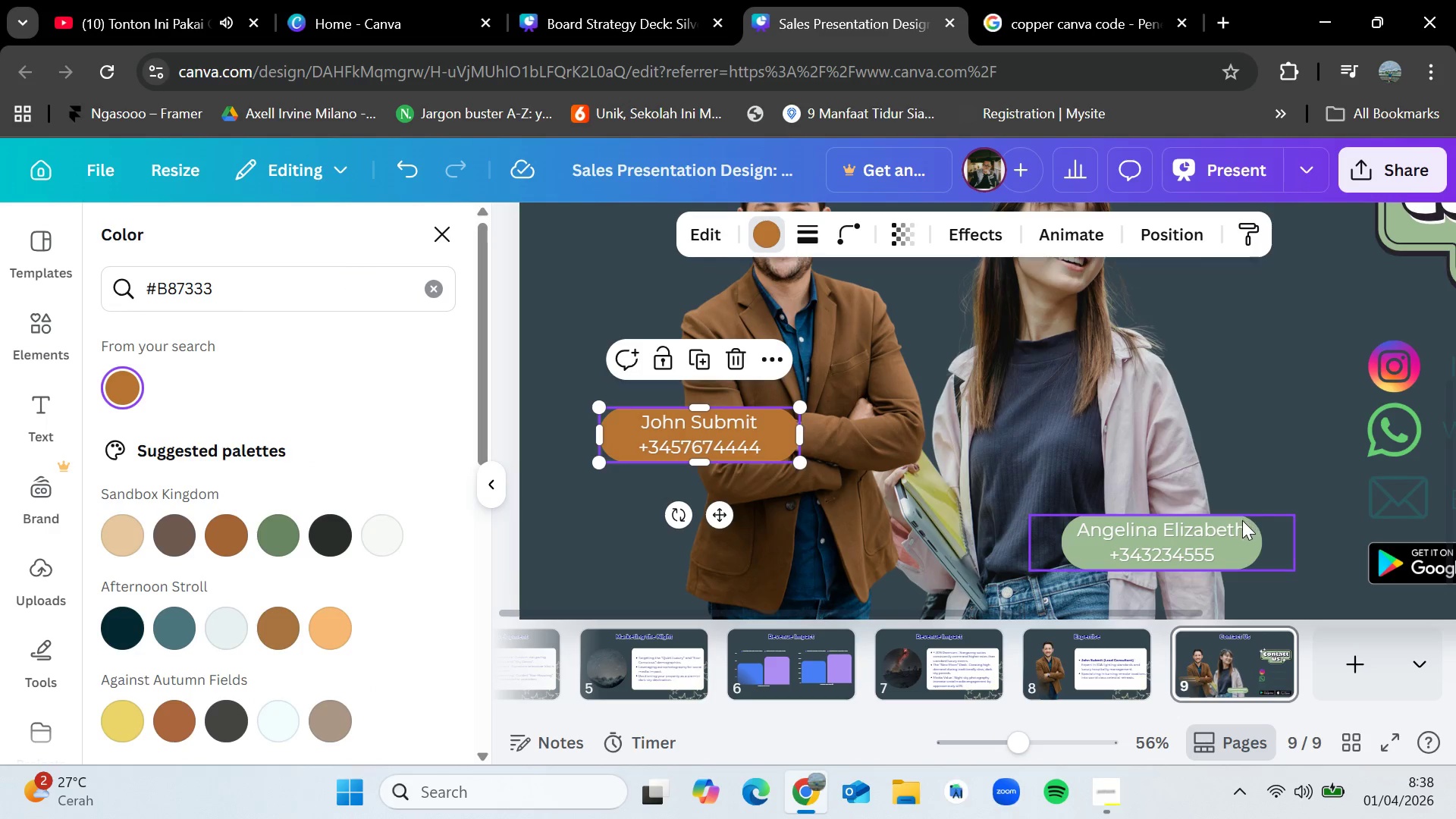 
left_click([1241, 515])
 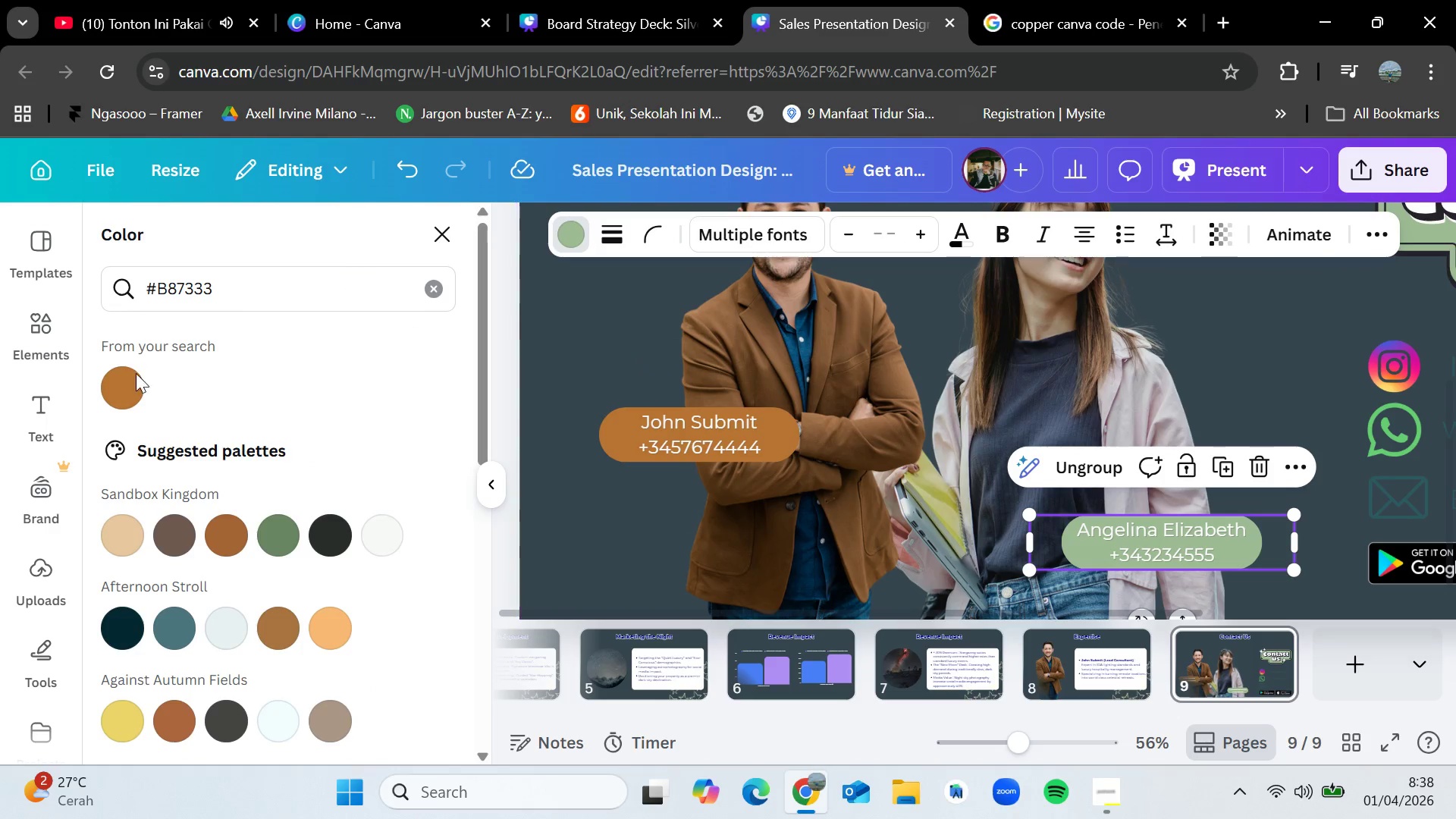 
left_click([124, 378])
 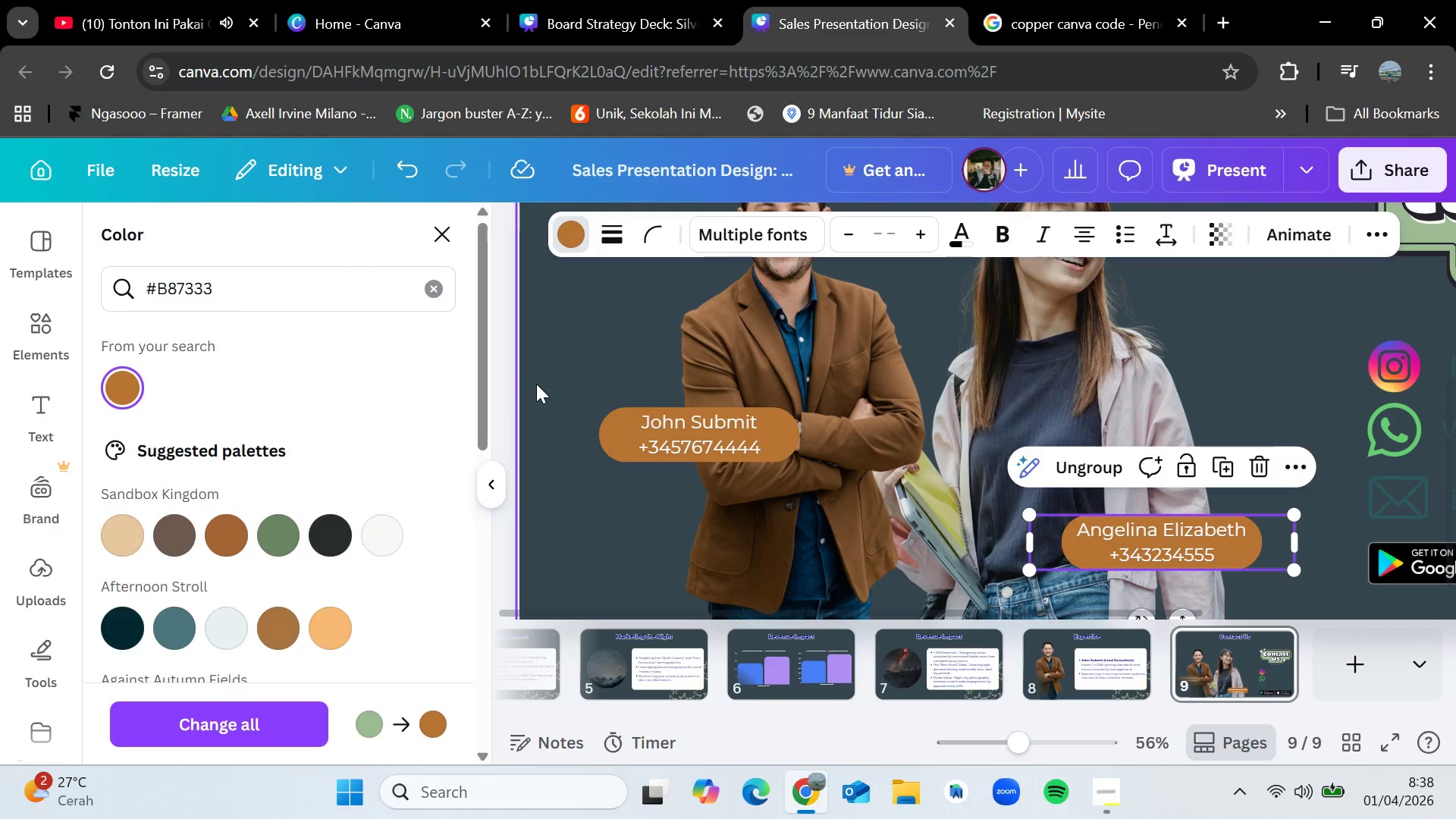 
left_click([528, 384])
 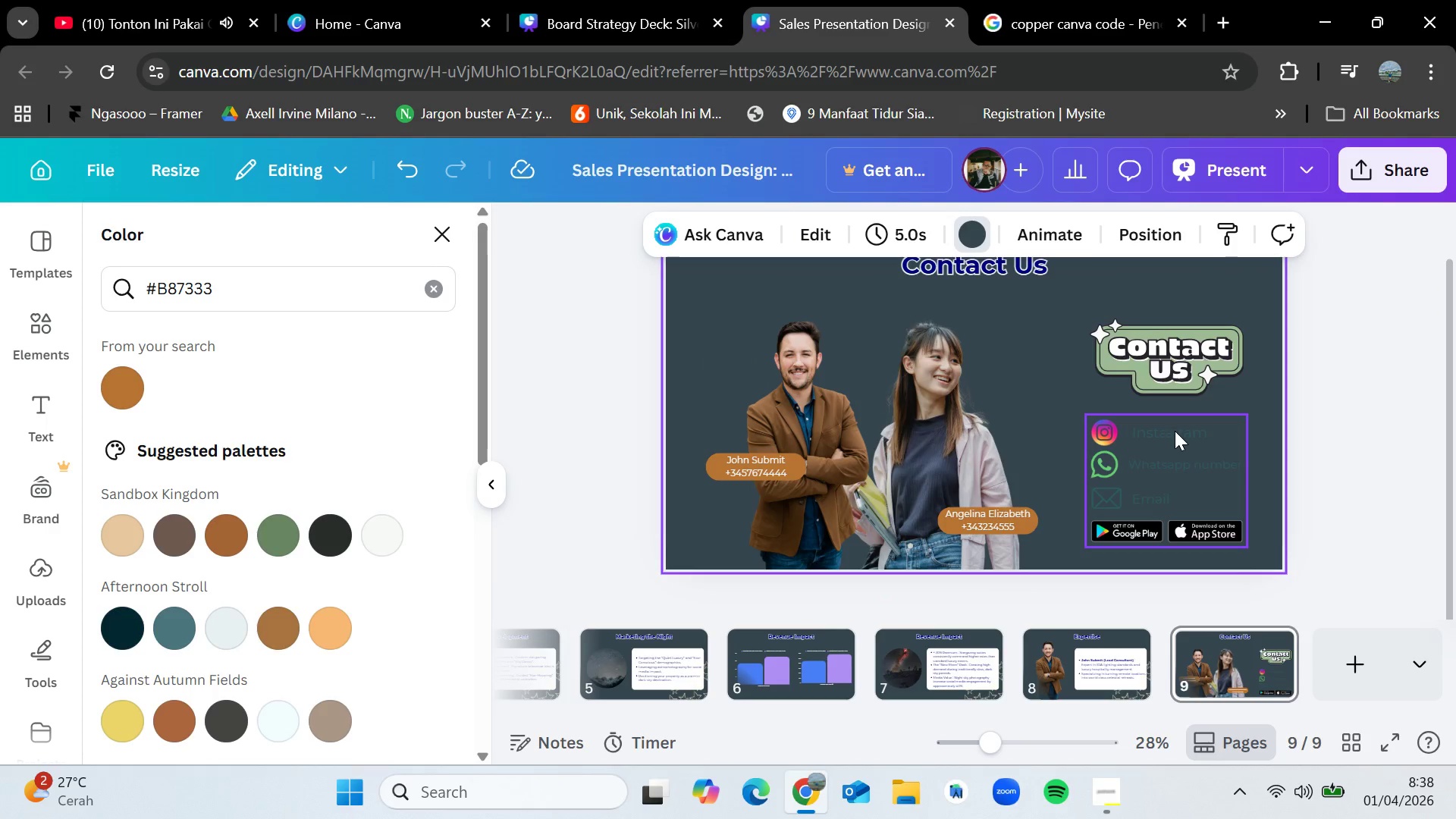 
left_click([1154, 331])
 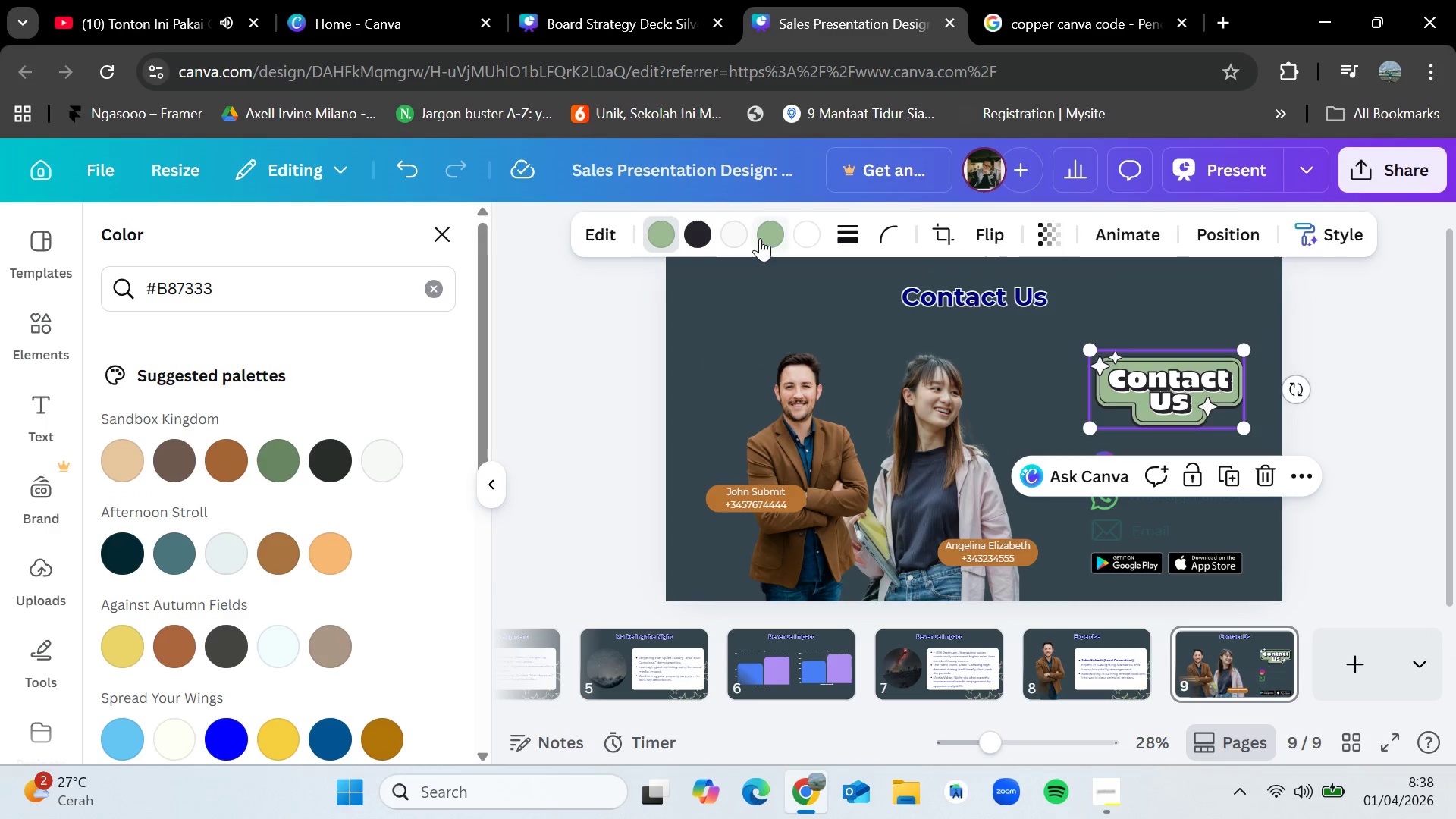 
left_click([760, 238])
 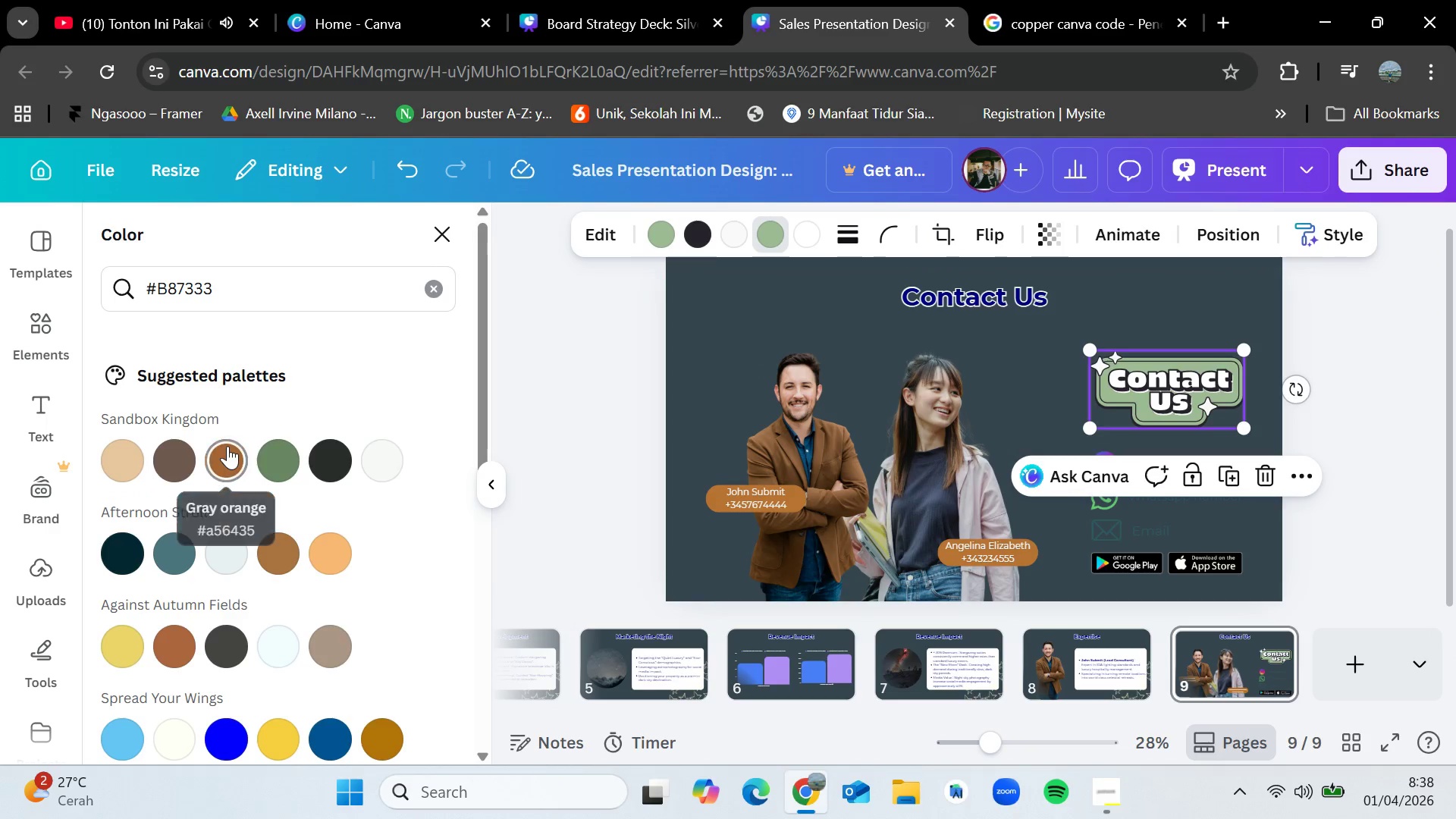 
scroll: coordinate [230, 445], scroll_direction: up, amount: 2.0
 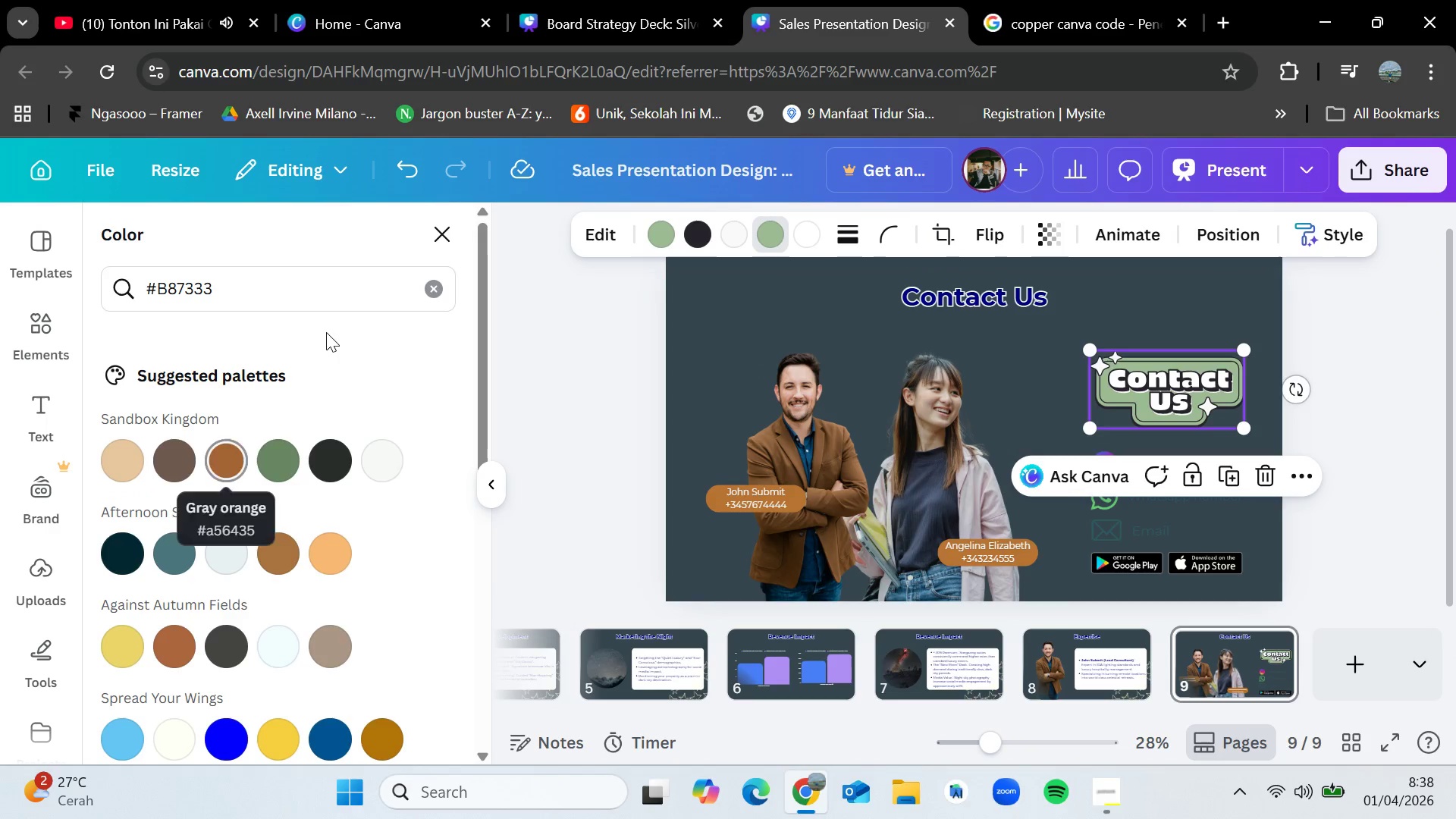 
left_click([380, 283])
 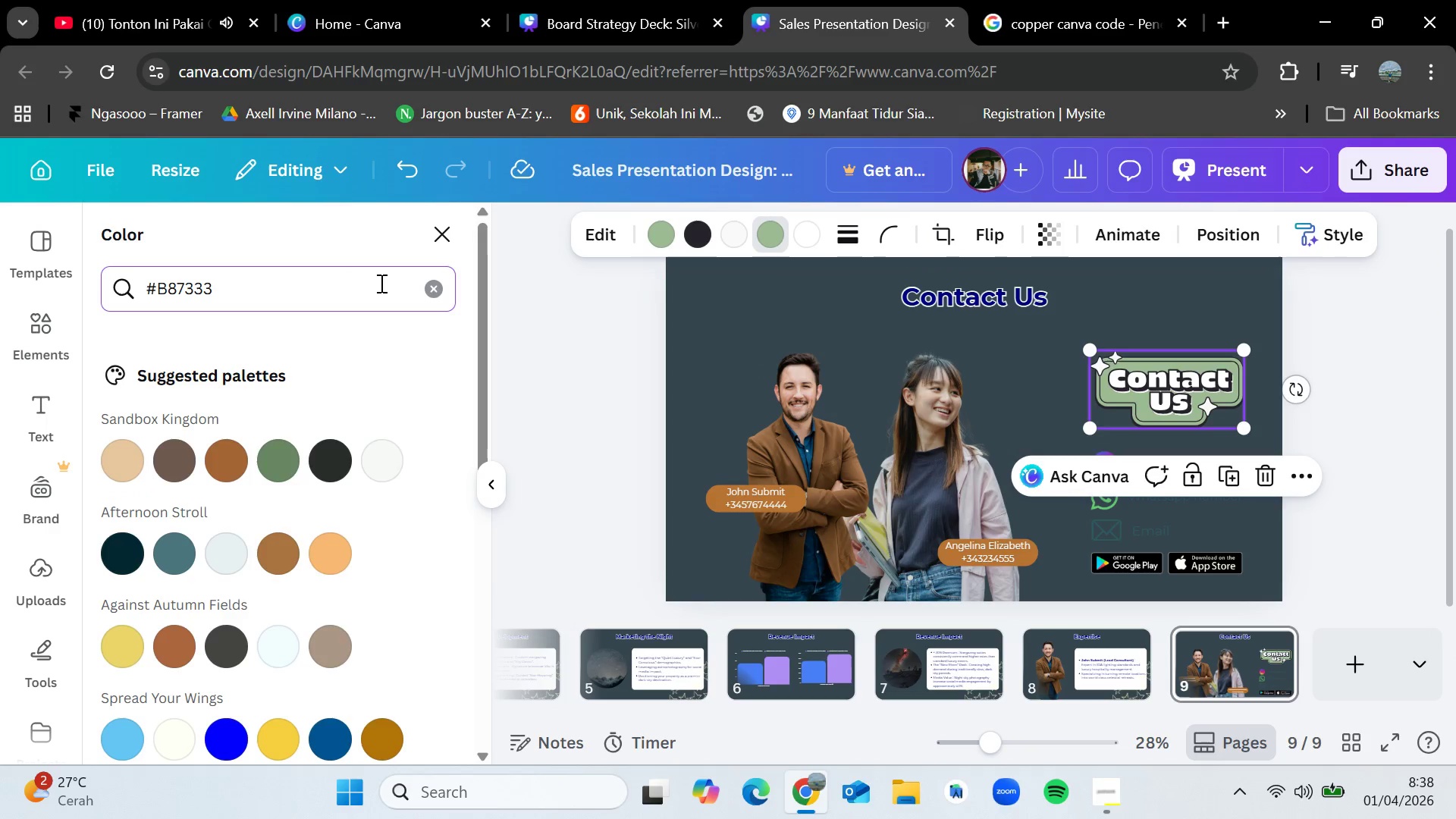 
key(Enter)
 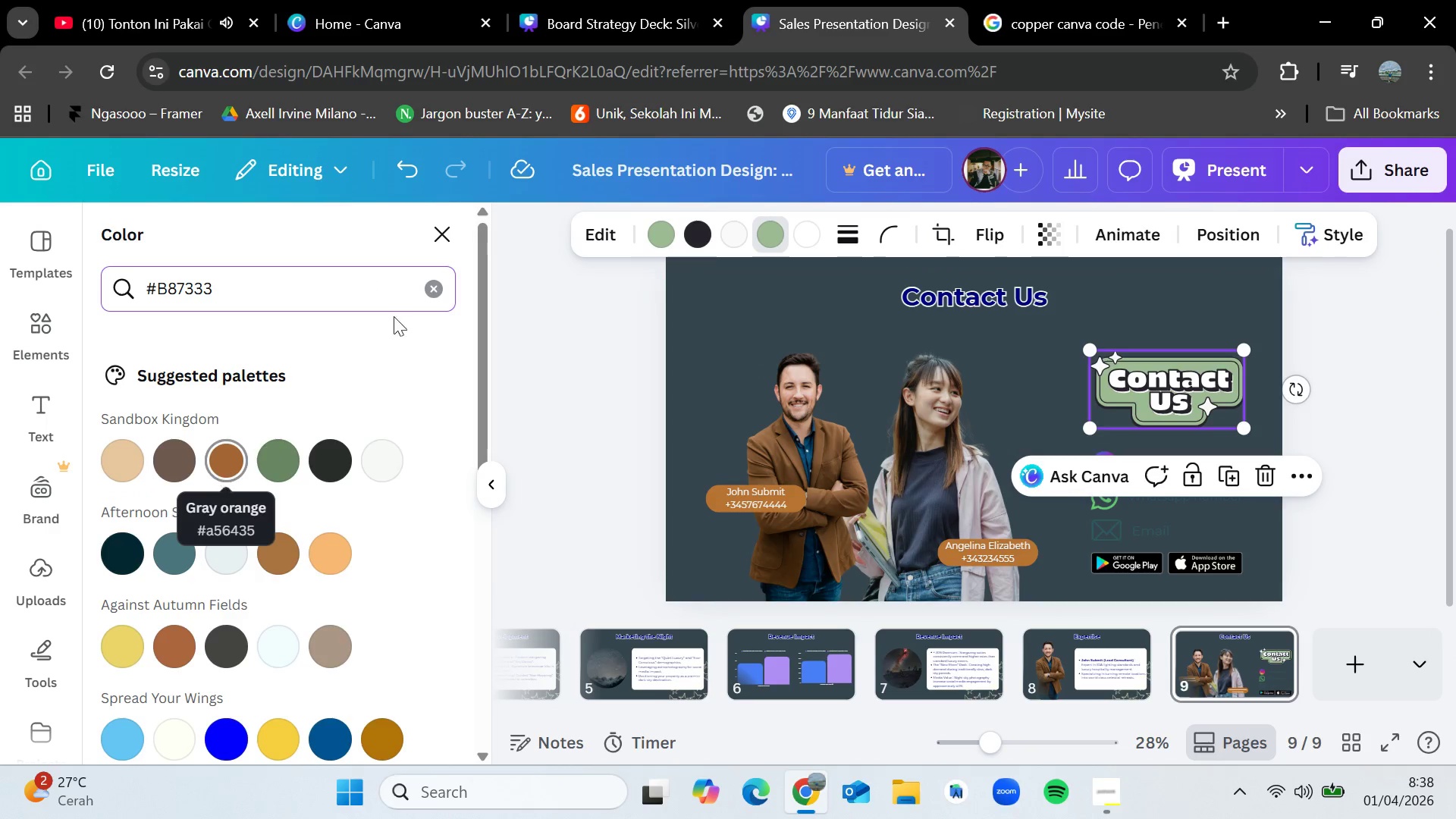 
left_click([438, 281])
 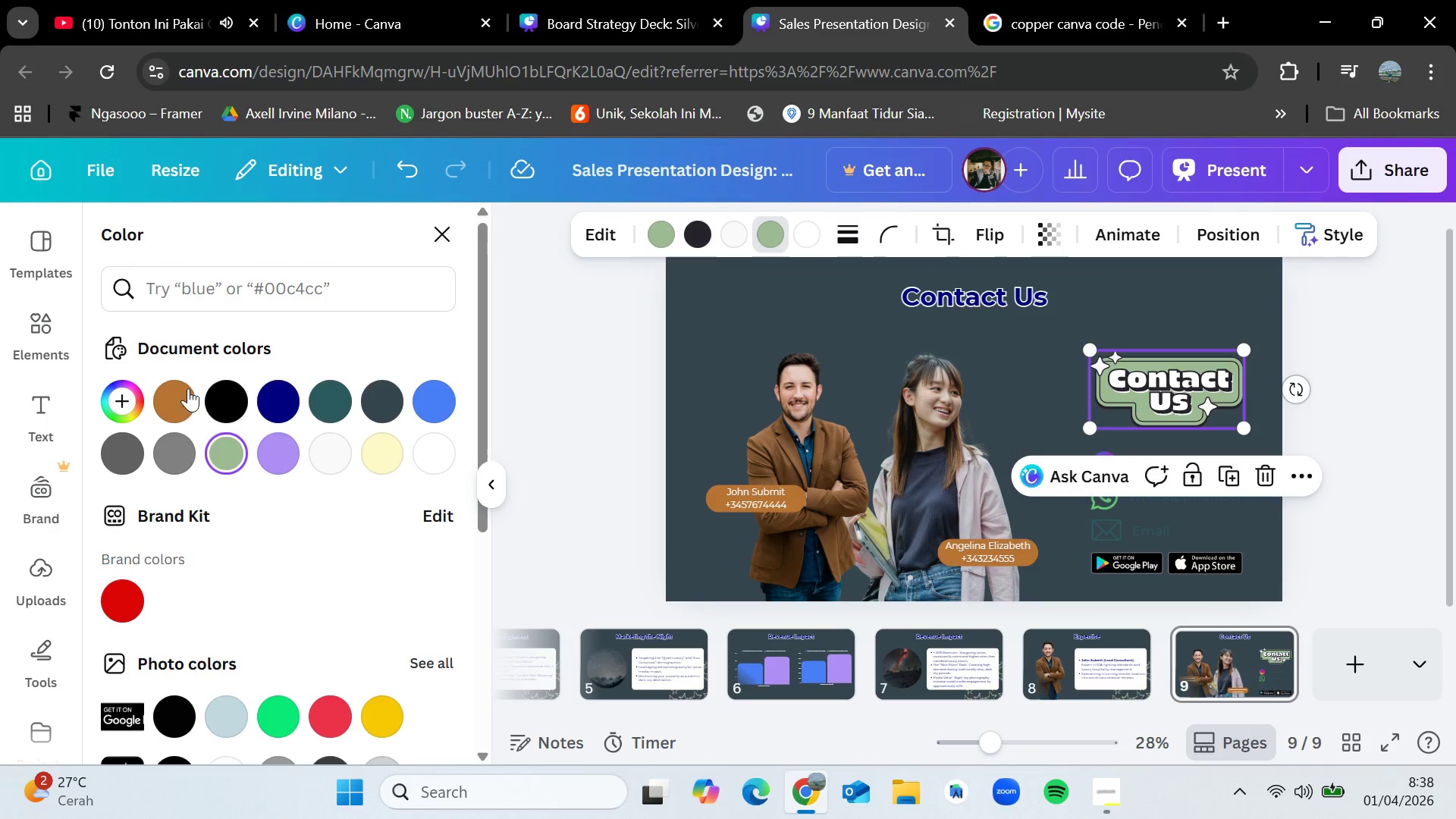 
left_click([182, 391])
 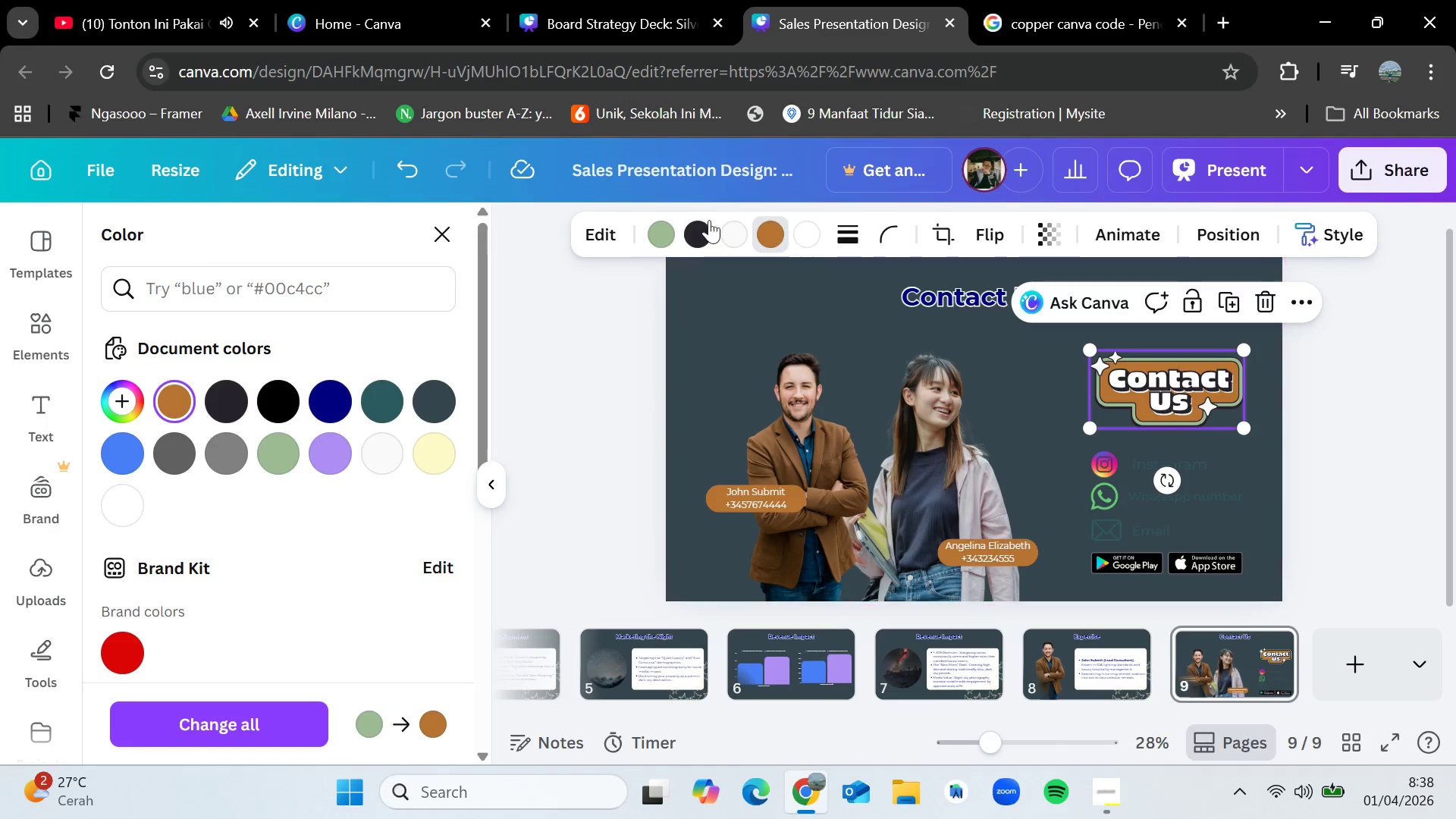 
left_click([661, 222])
 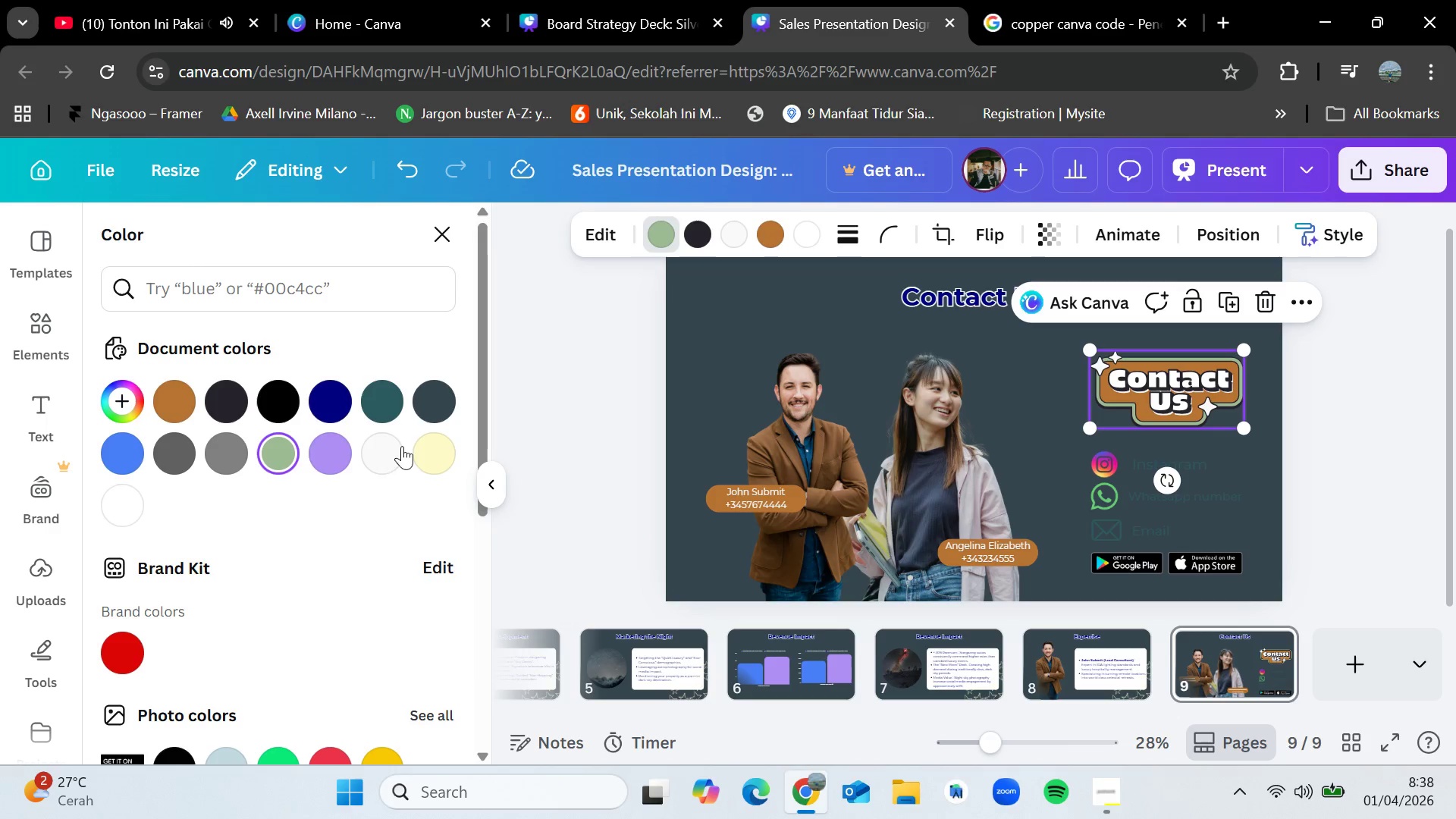 
left_click([377, 452])
 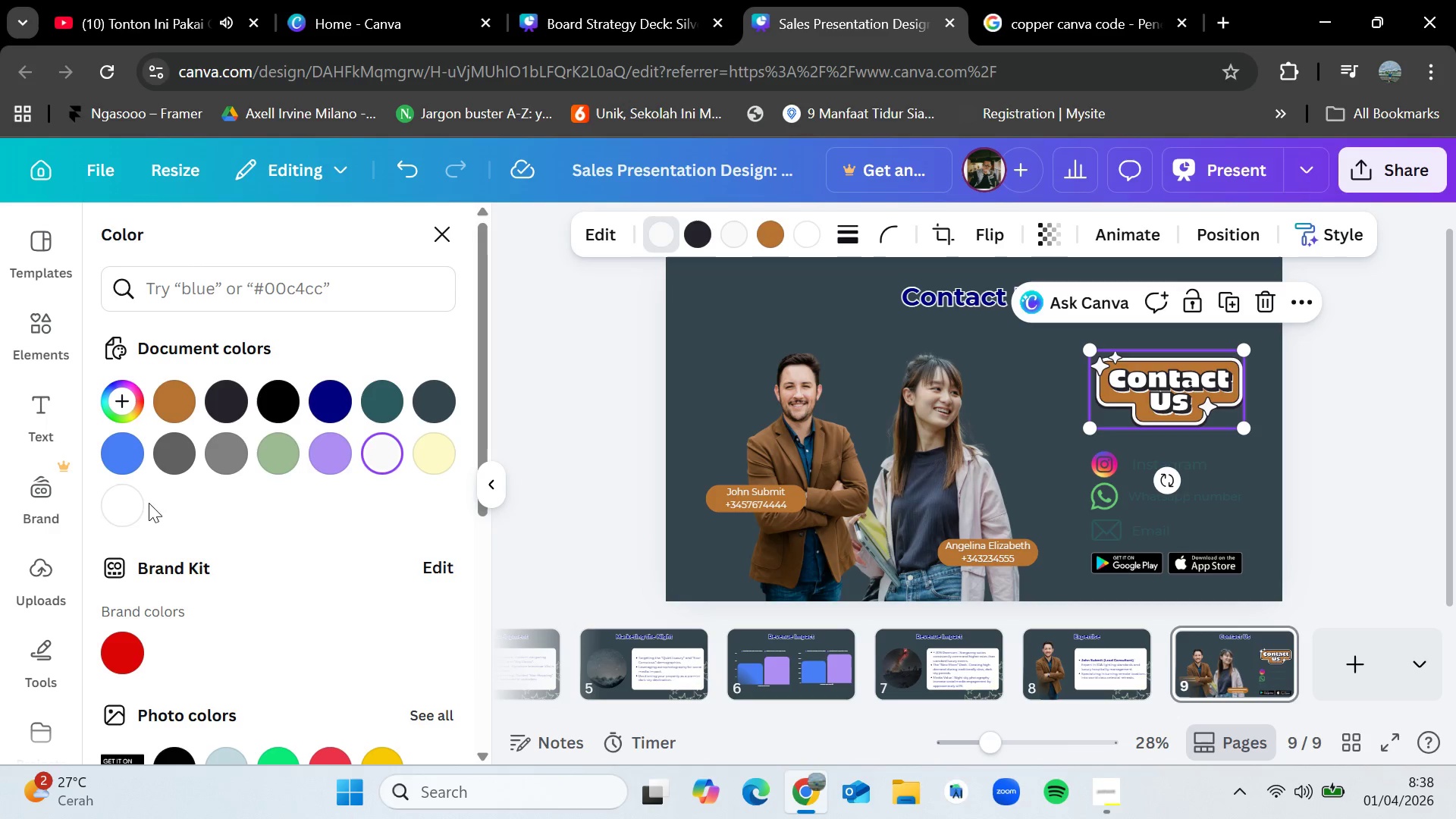 
left_click([126, 500])
 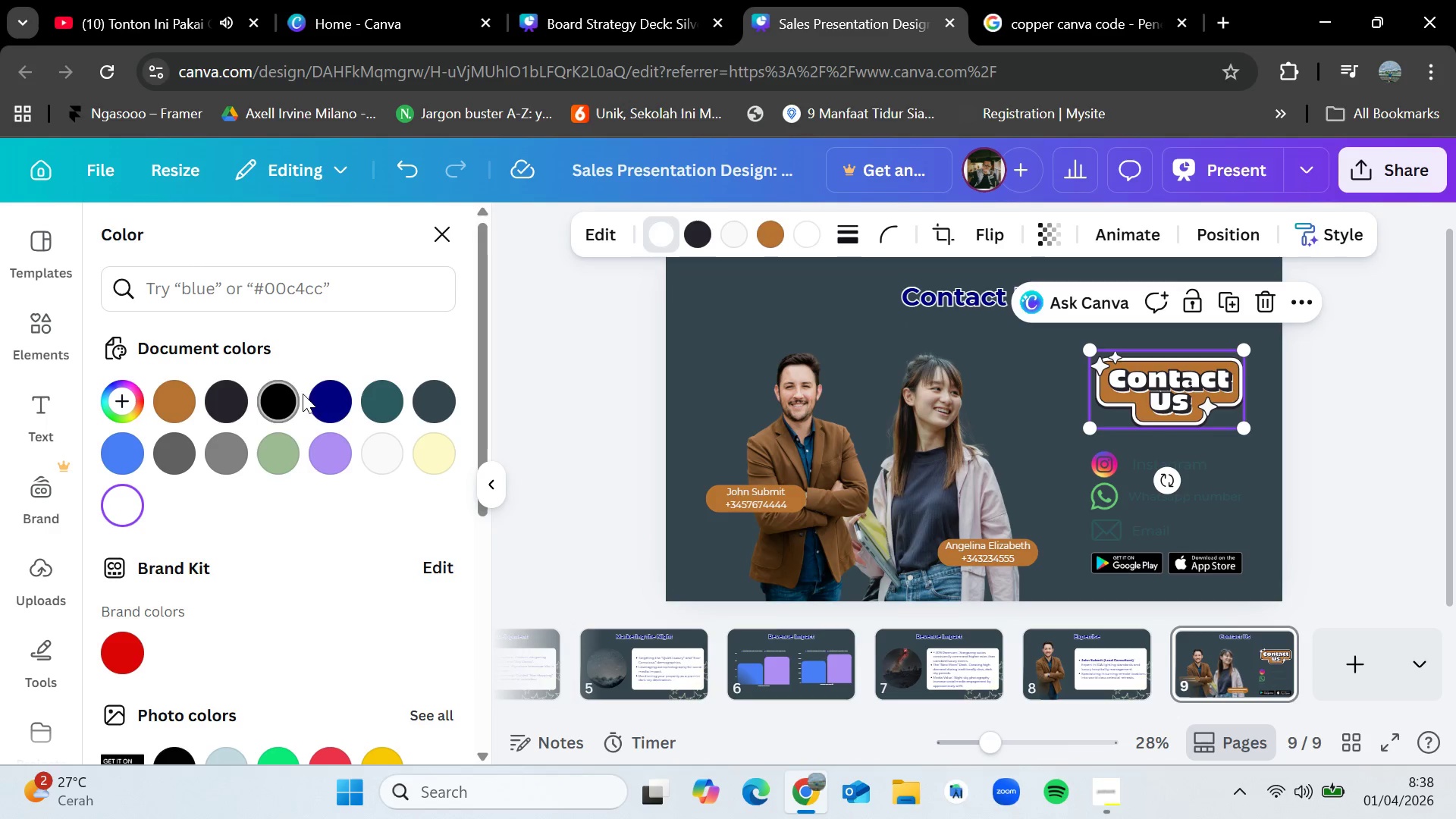 
left_click([340, 398])
 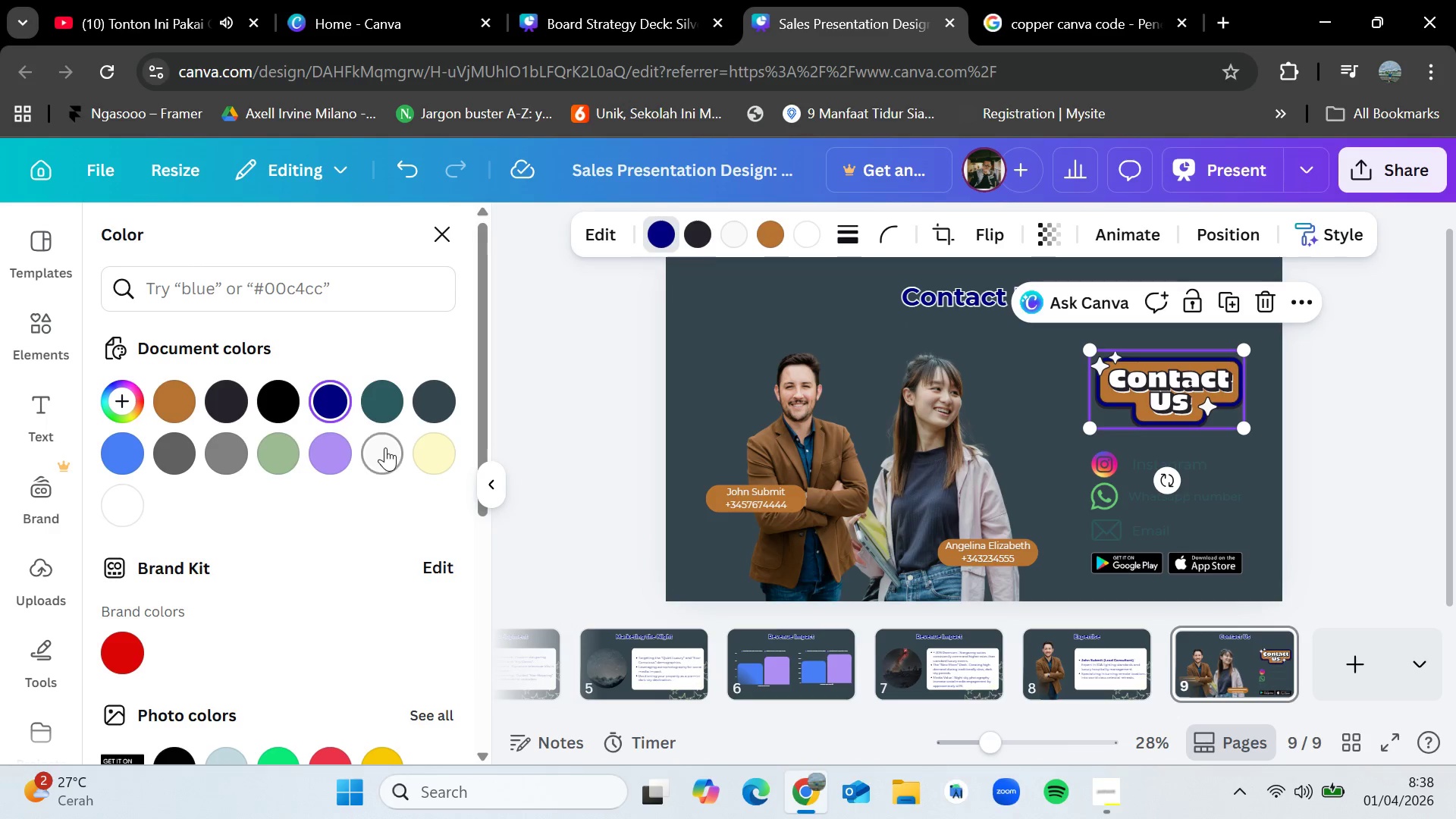 
left_click([239, 400])
 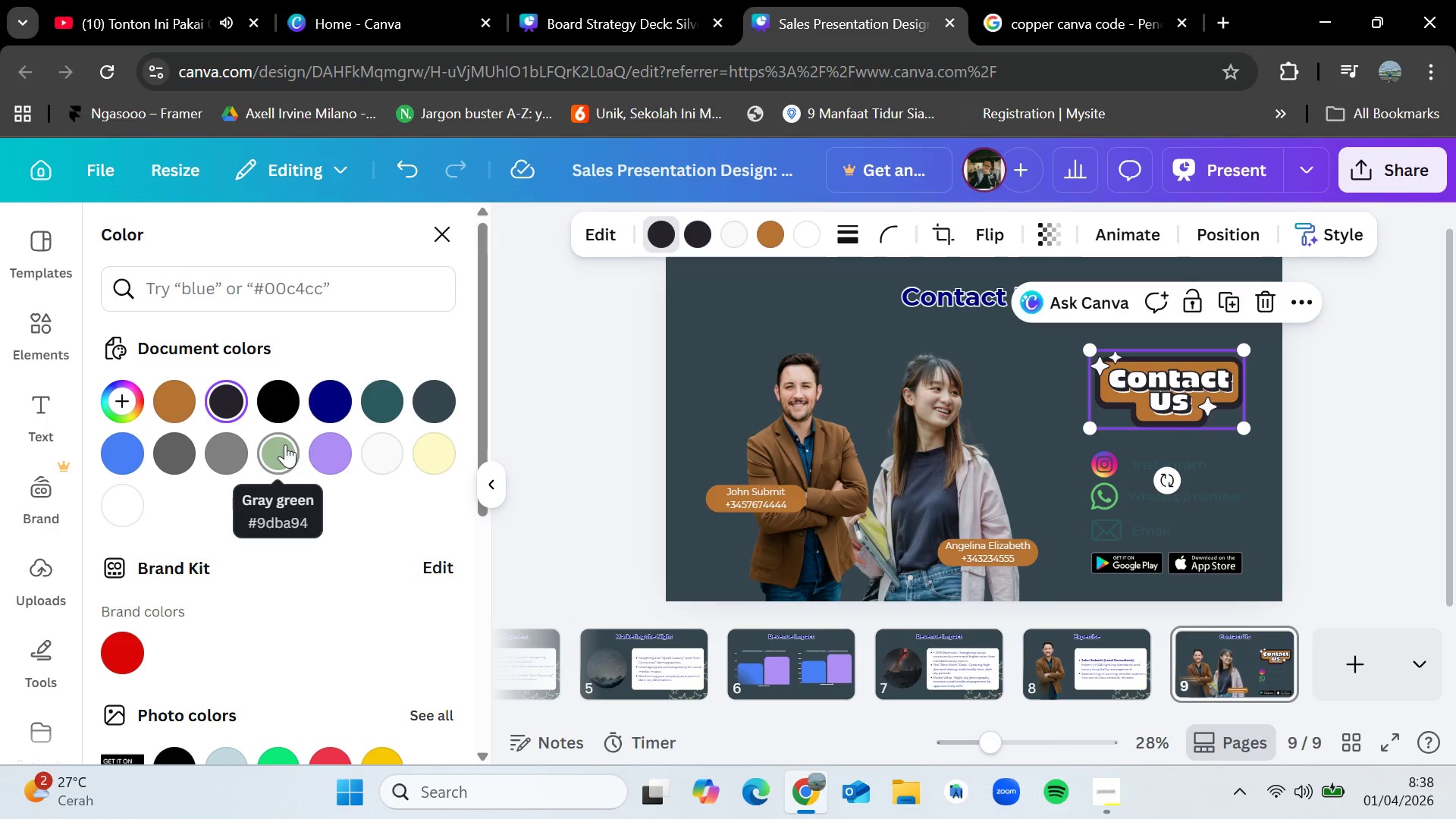 
mouse_move([312, 448])
 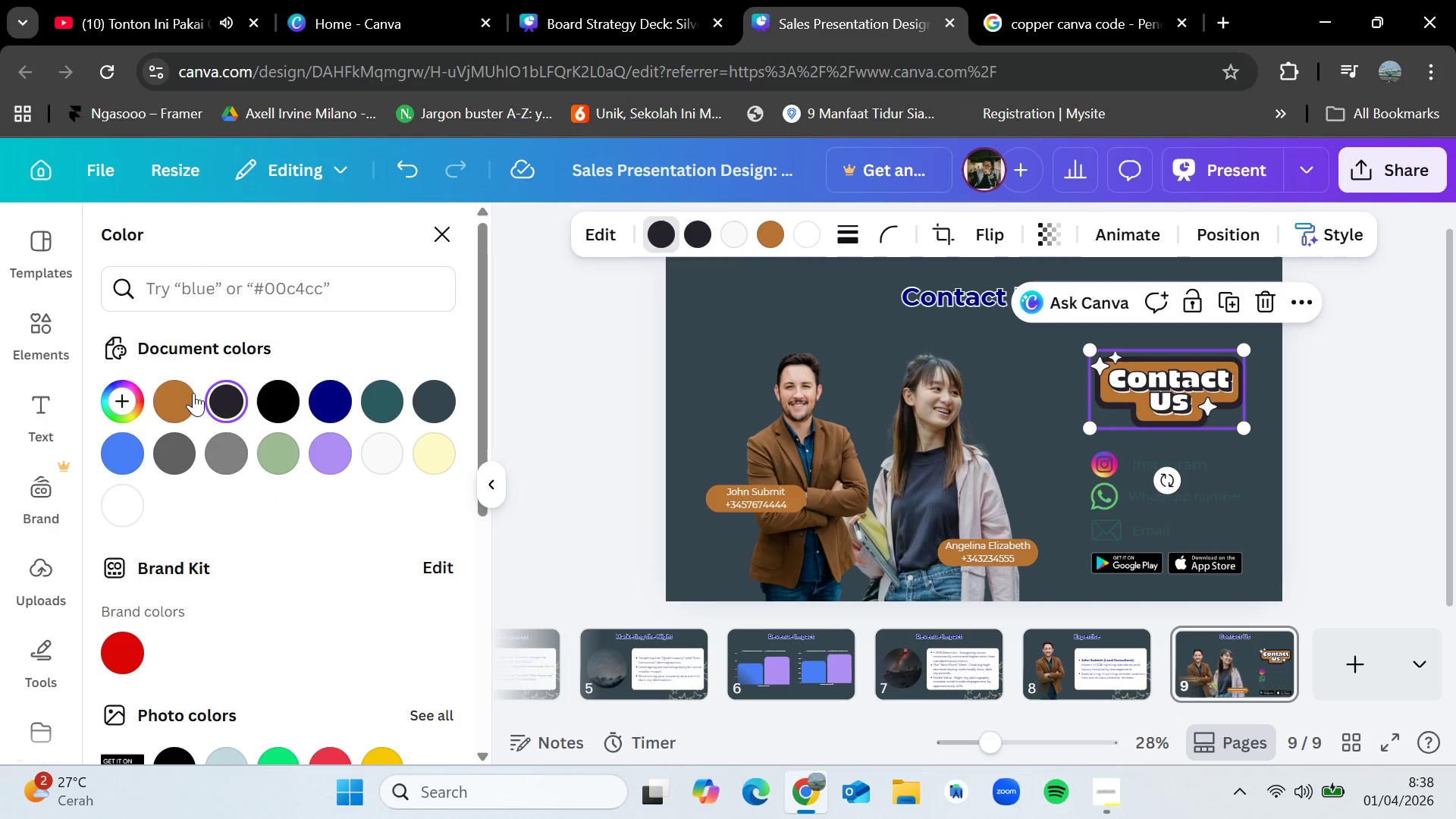 
left_click([193, 393])
 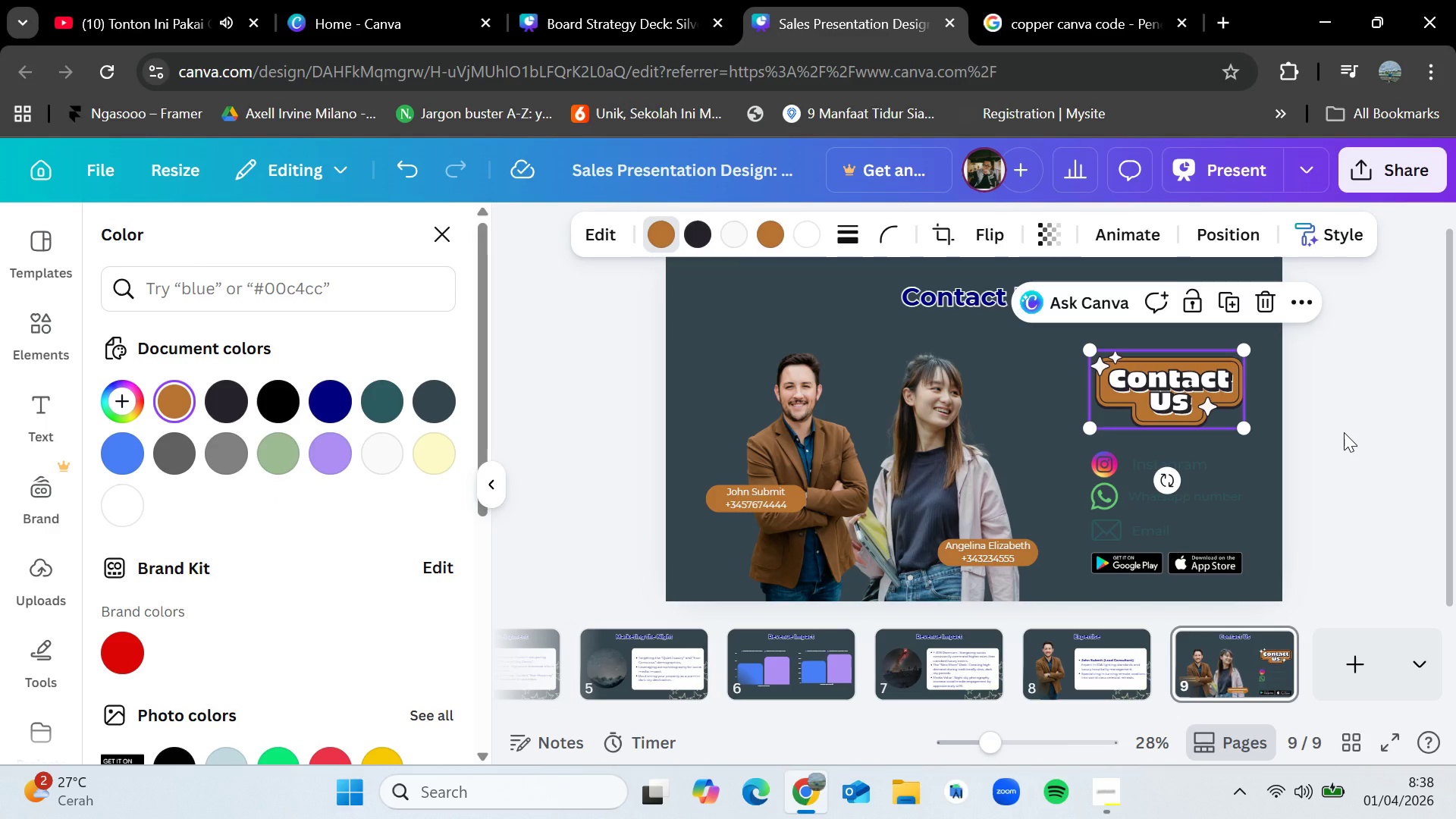 
left_click([1344, 432])
 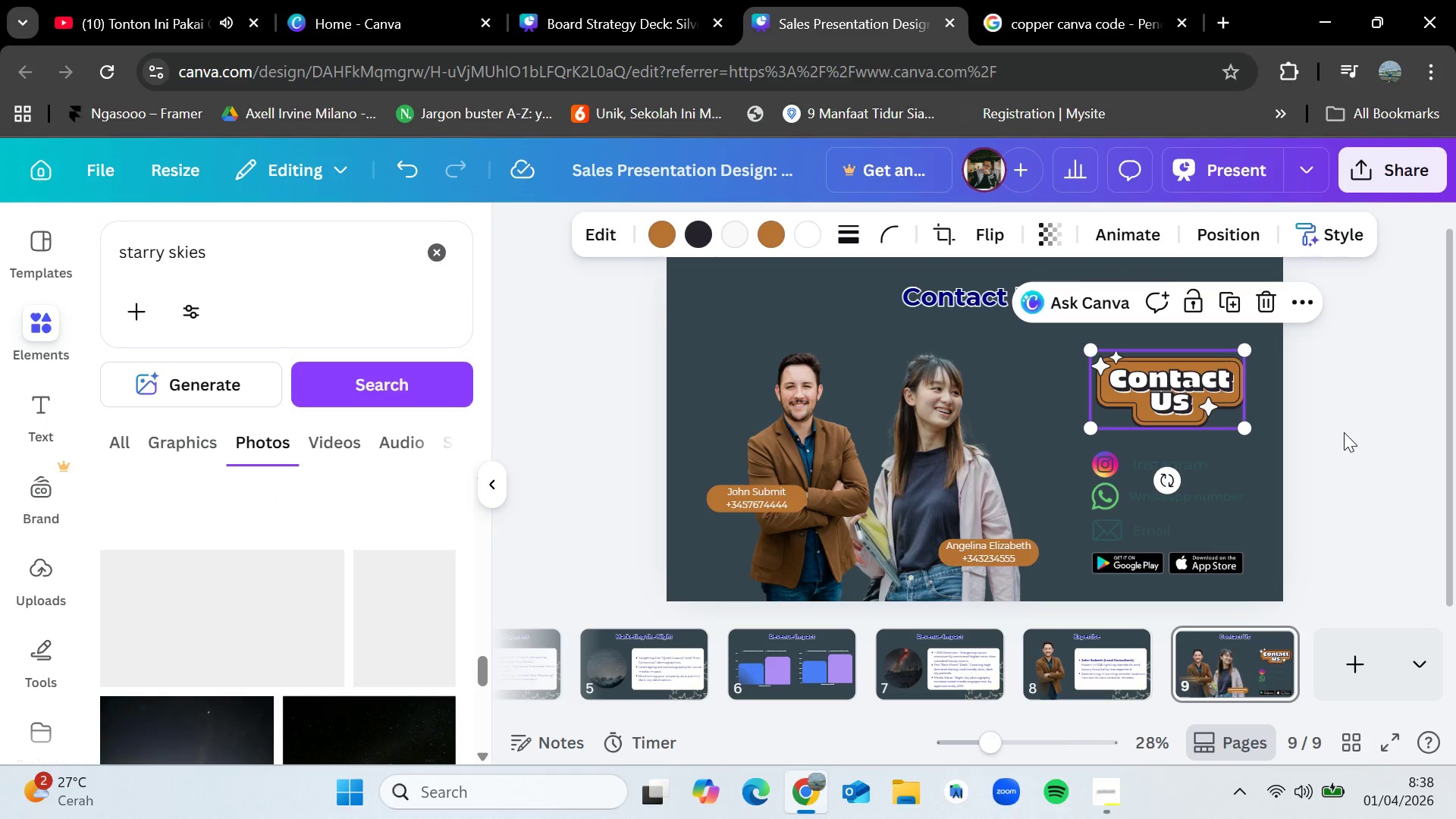 
left_click([1344, 432])
 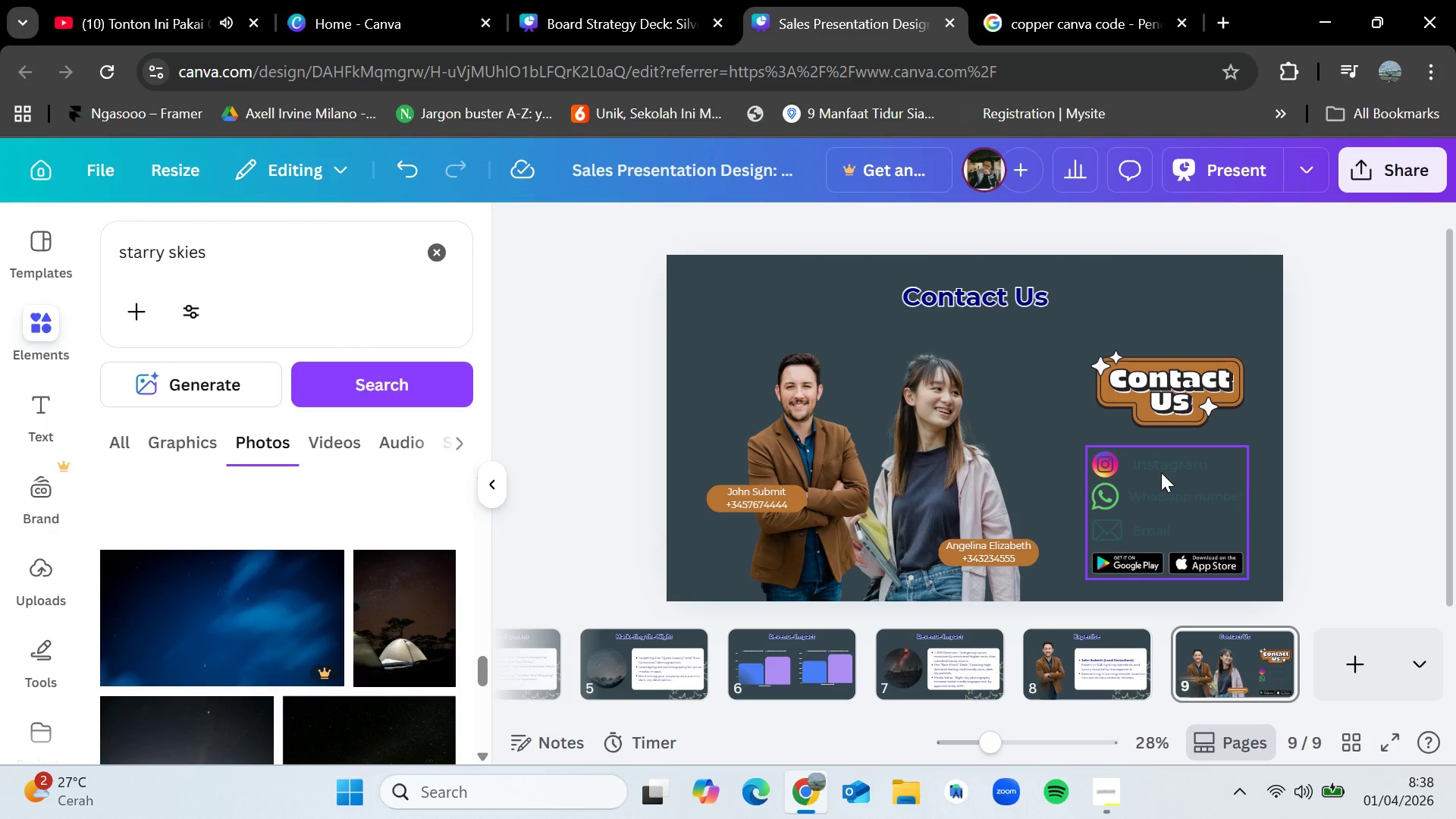 
left_click([1161, 472])
 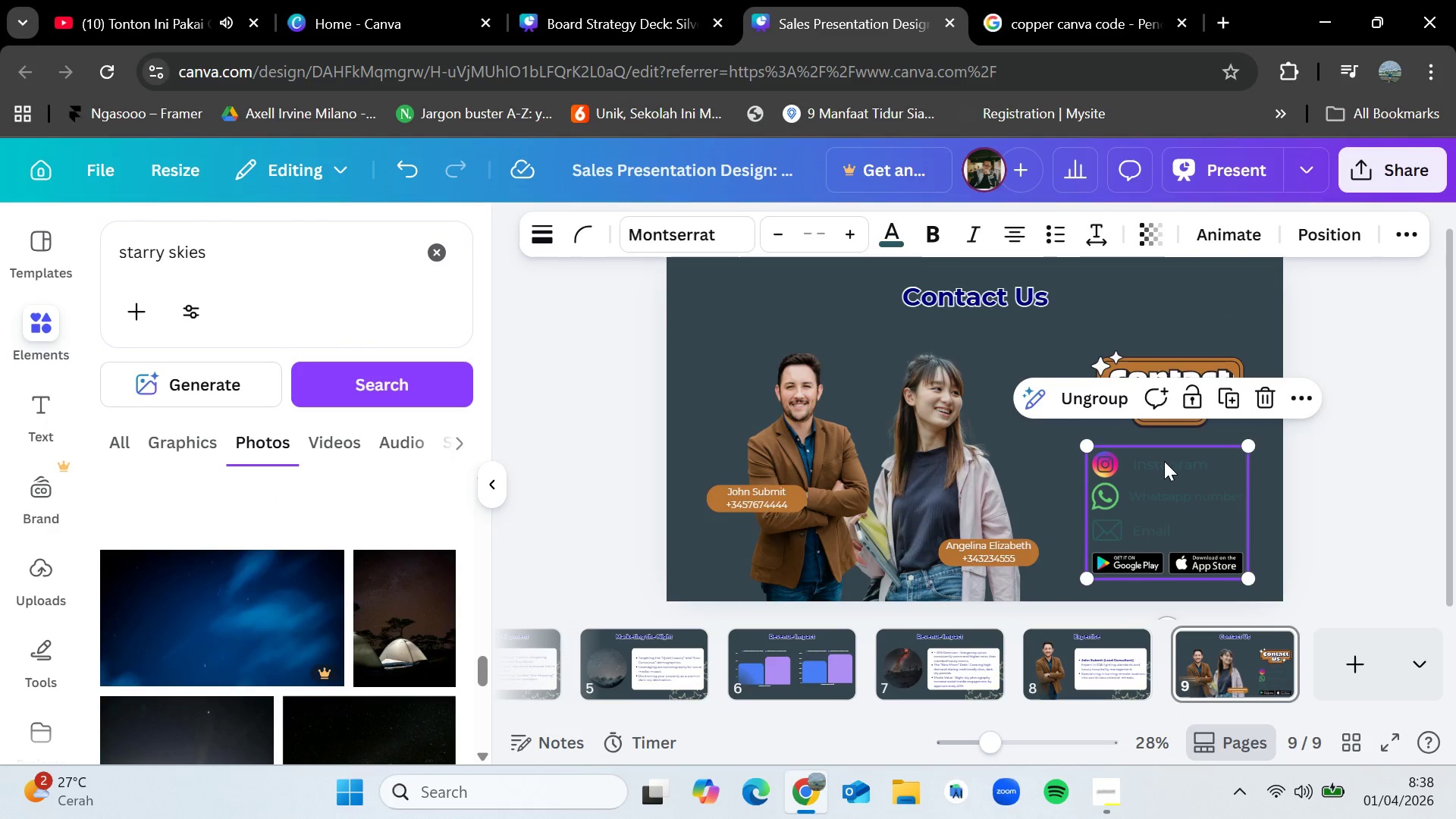 
double_click([1164, 461])
 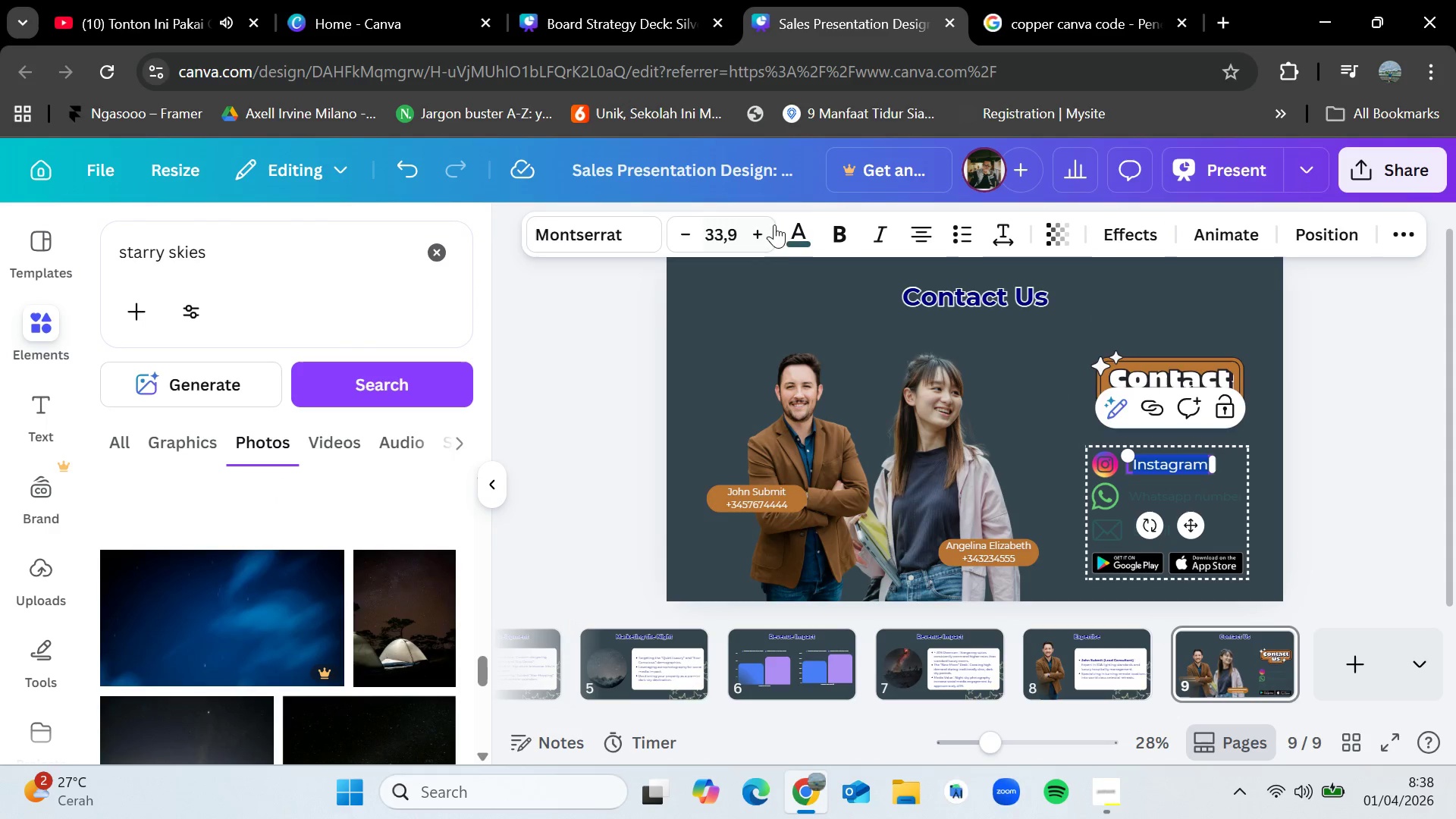 
left_click([805, 234])
 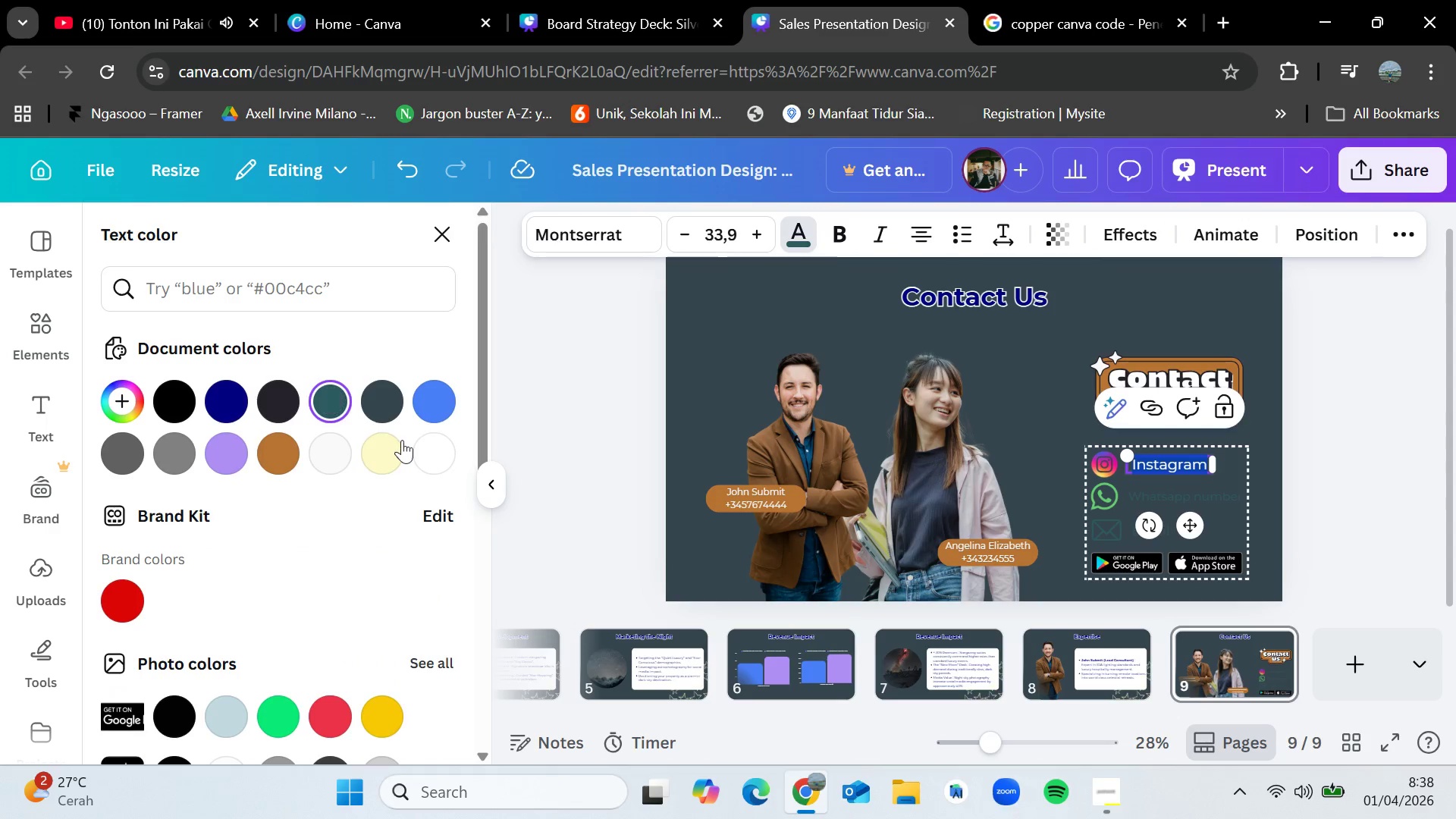 
left_click([445, 449])
 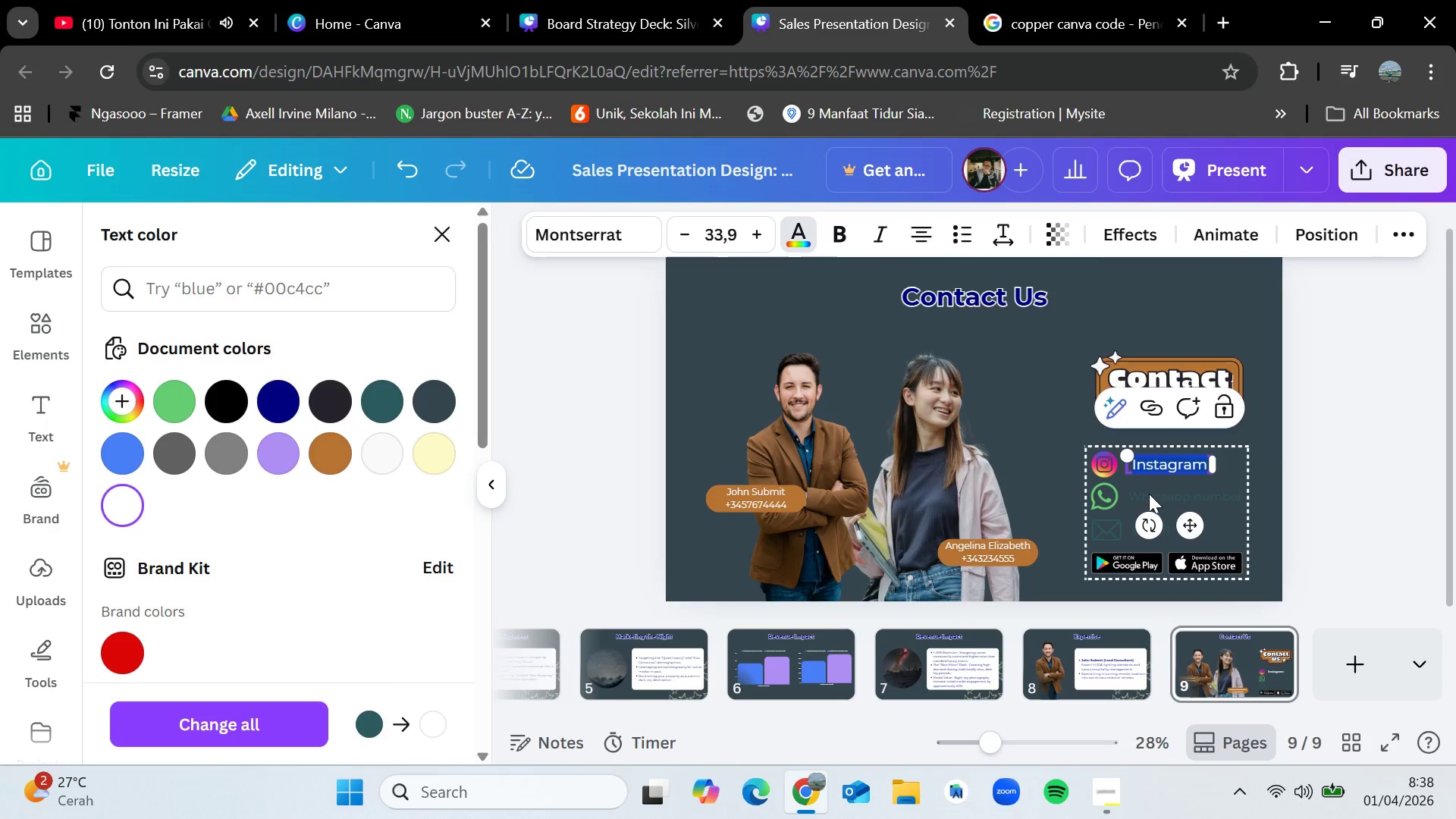 
double_click([1149, 494])
 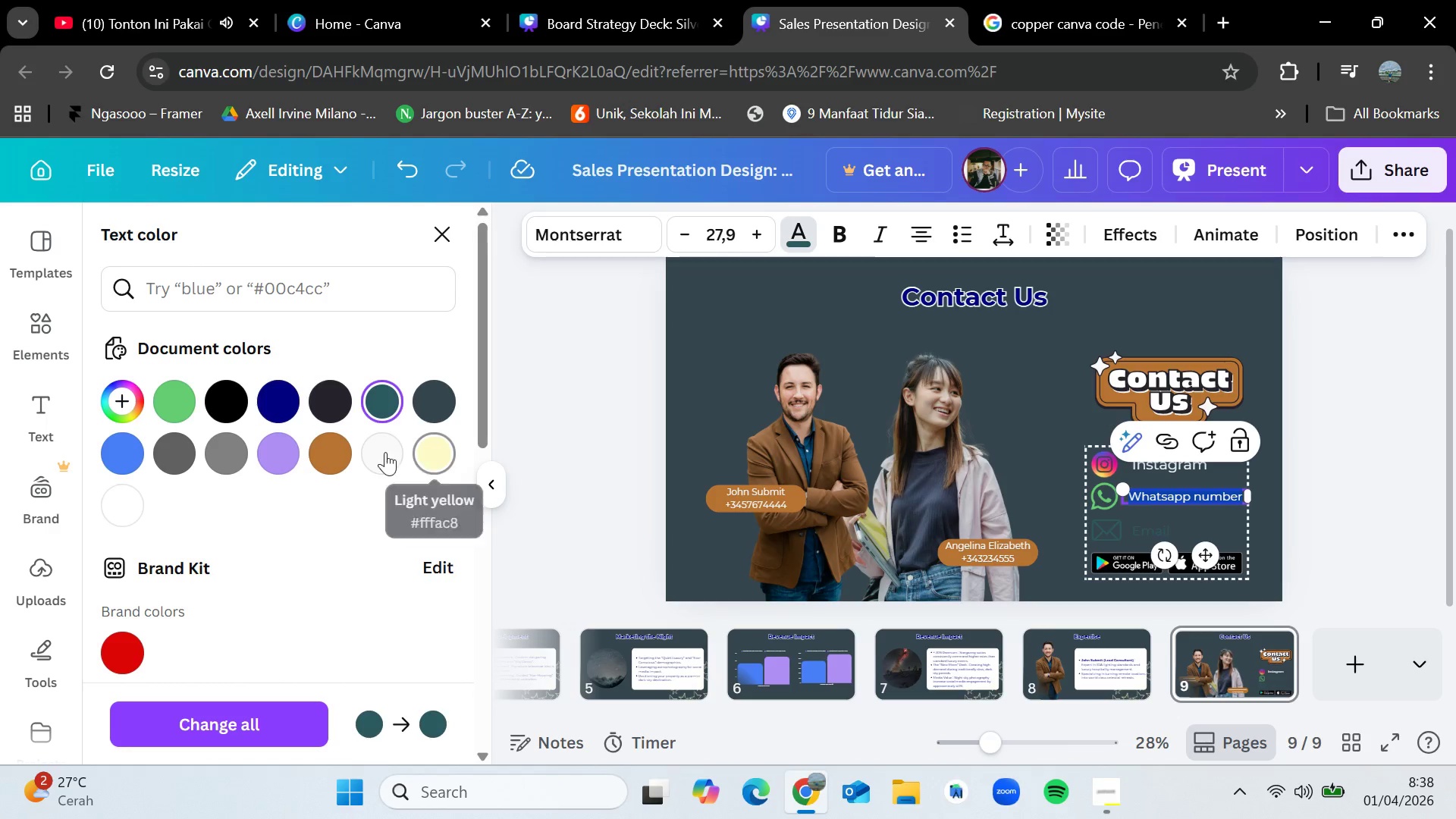 
left_click([372, 451])
 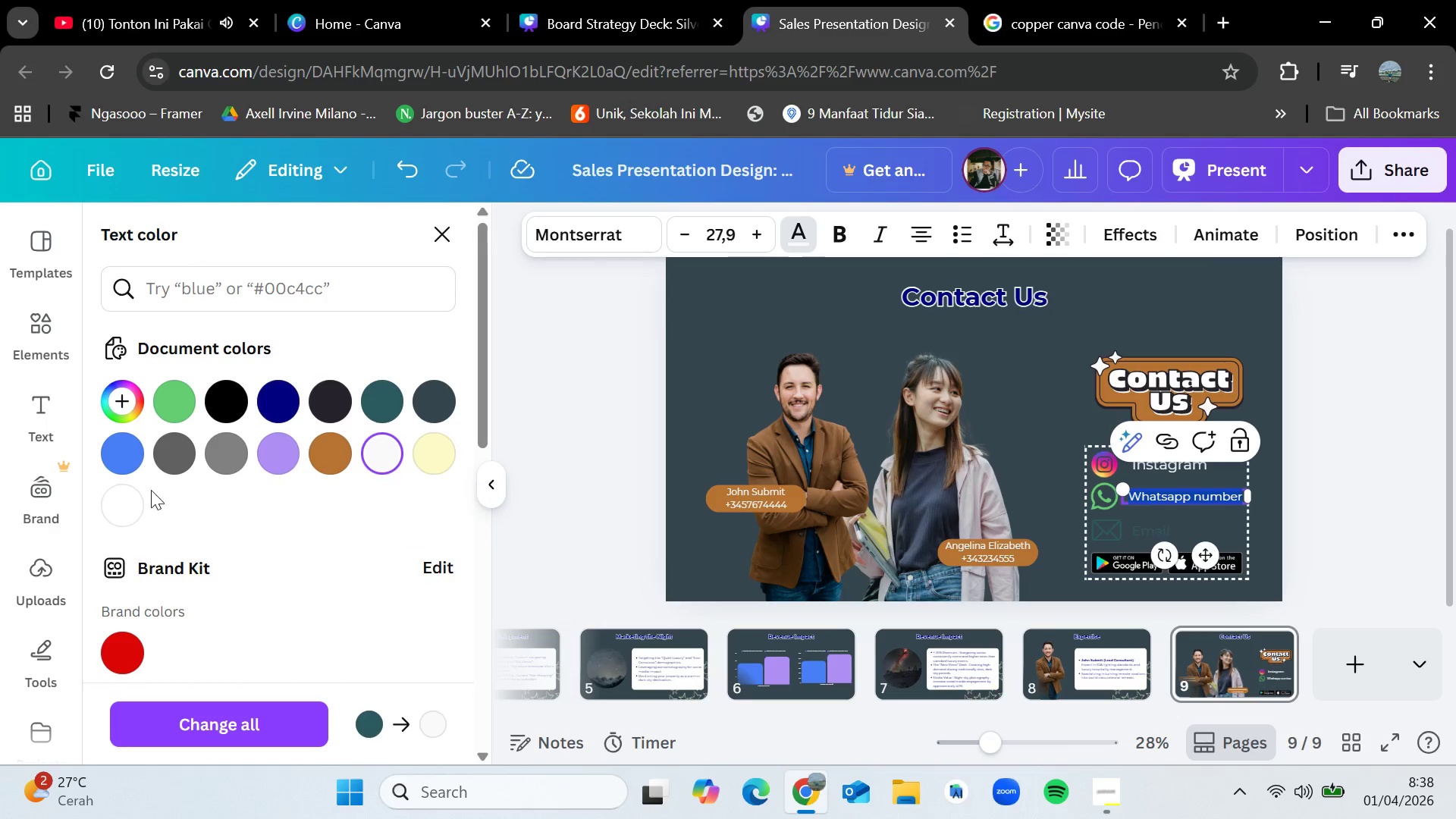 
left_click([111, 491])
 